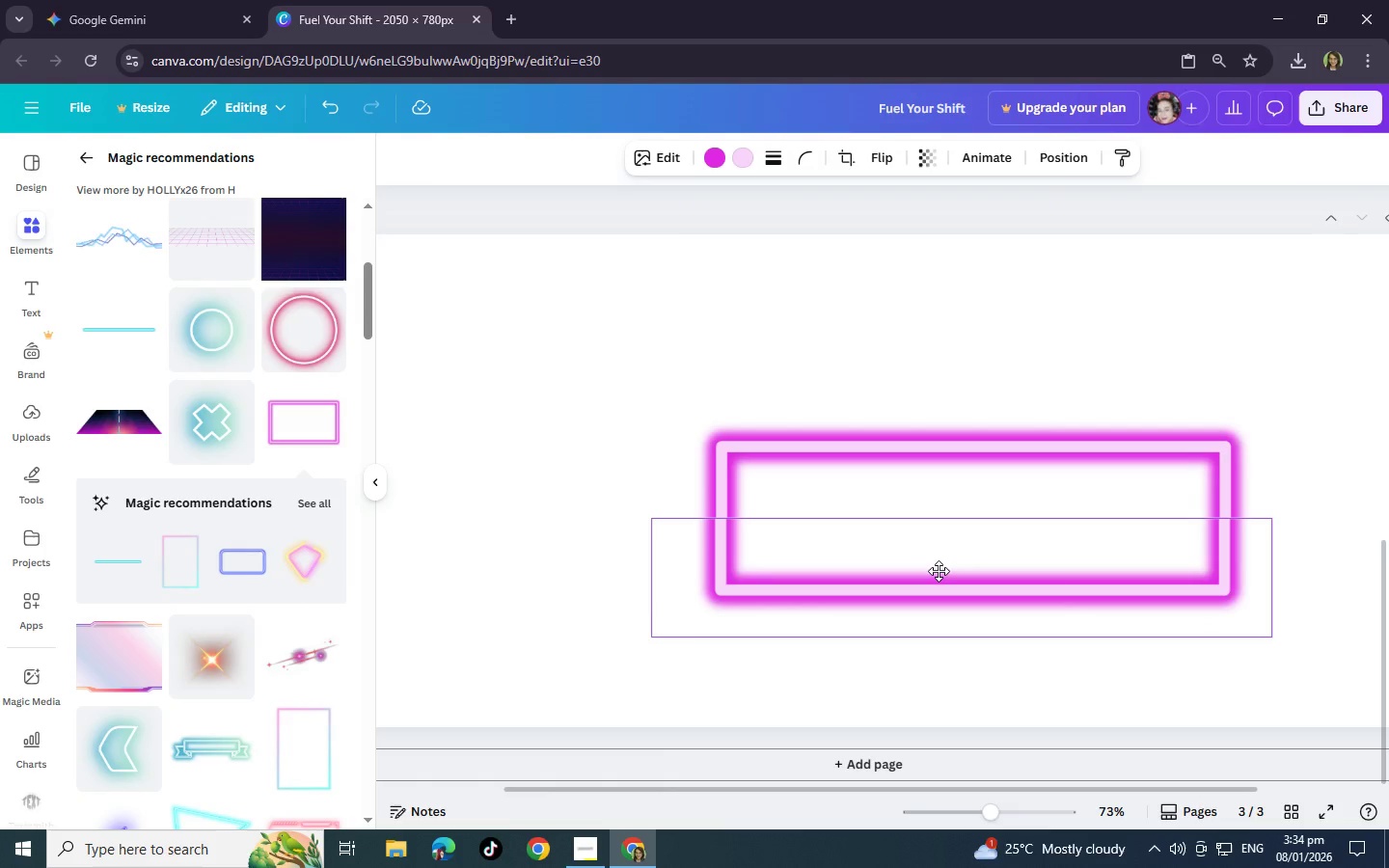 
hold_key(key=ControlLeft, duration=1.5)
 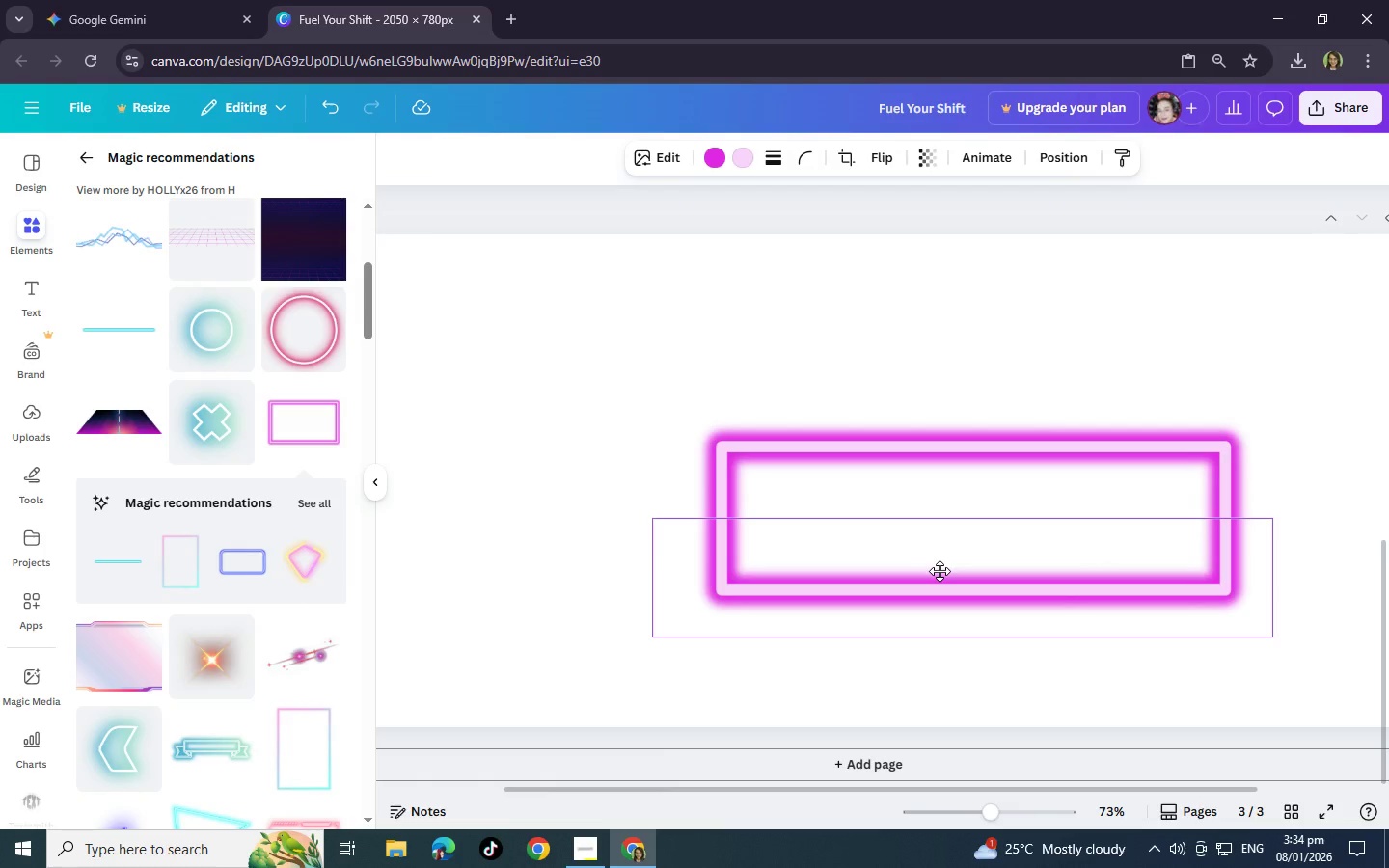 
hold_key(key=ControlLeft, duration=1.52)
 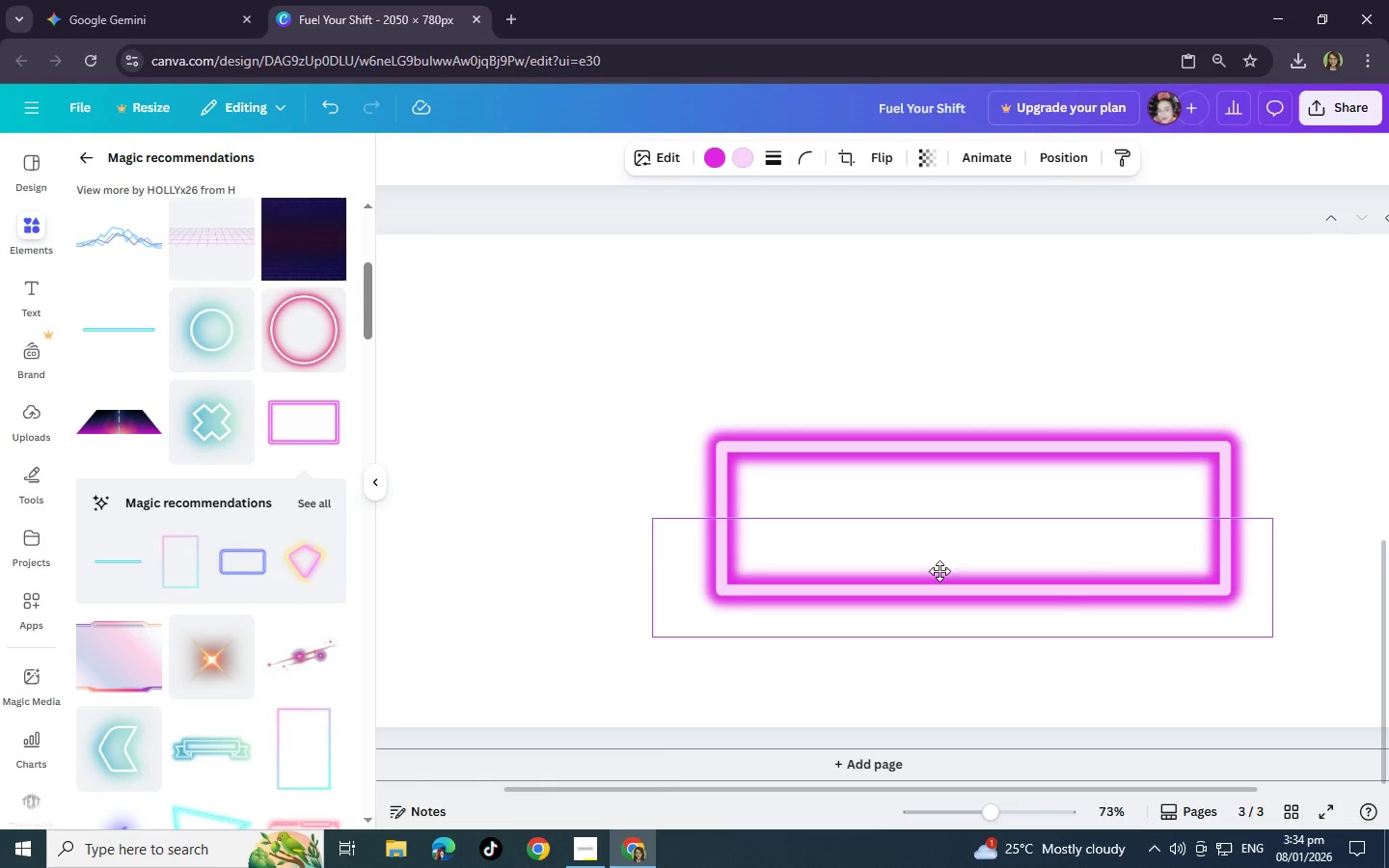 
hold_key(key=ControlLeft, duration=1.5)
 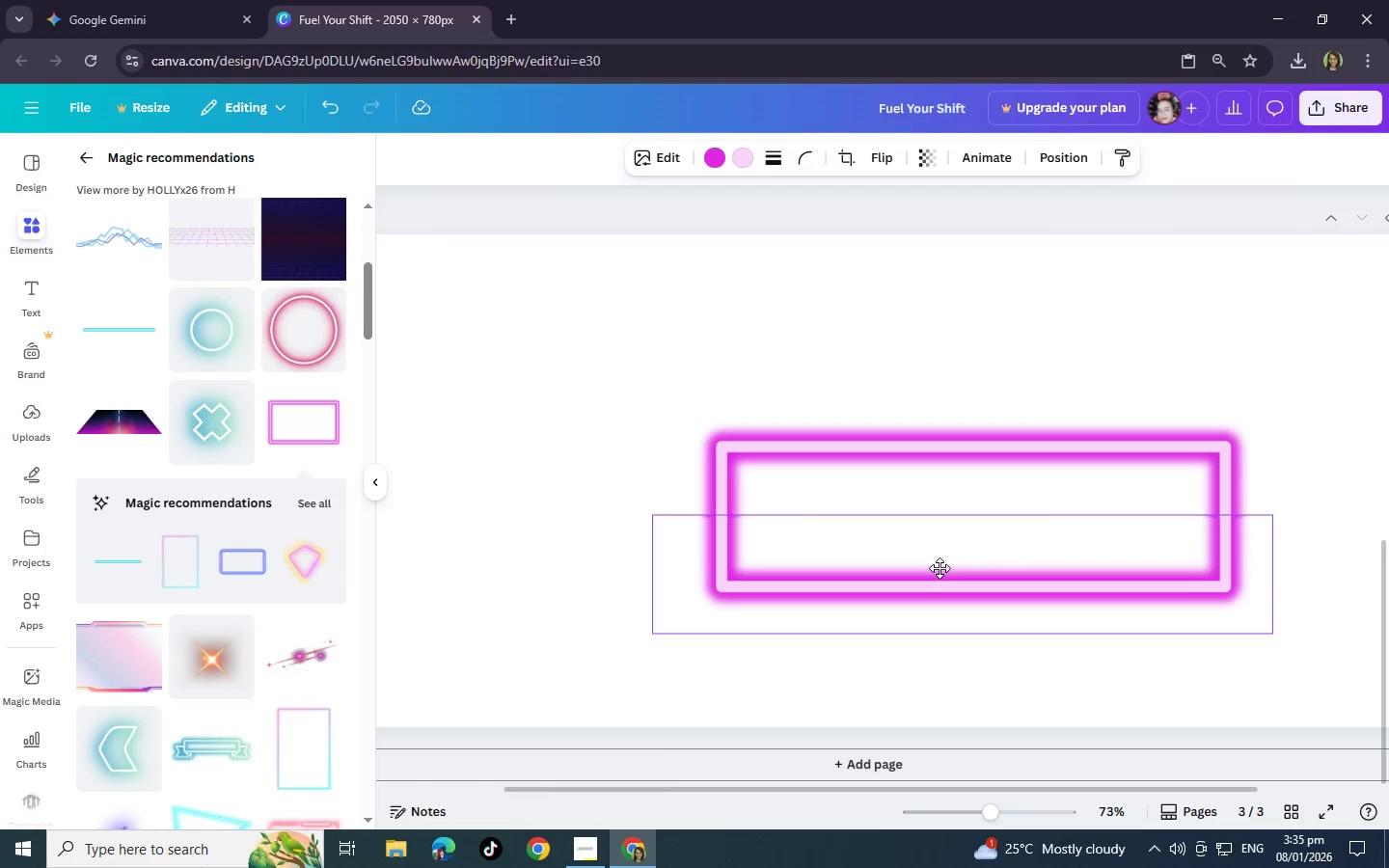 
hold_key(key=ControlLeft, duration=1.52)
 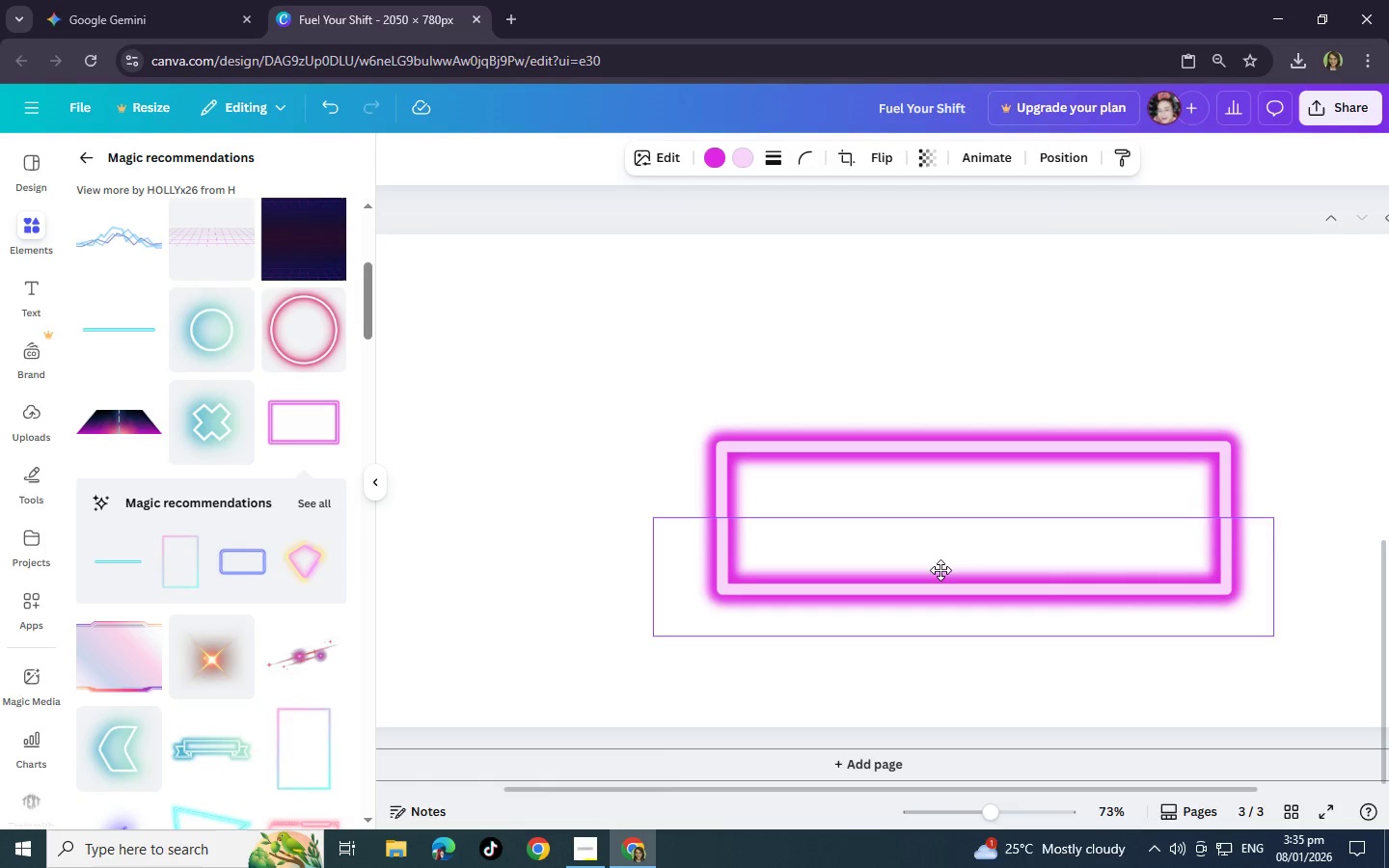 
hold_key(key=ControlLeft, duration=1.51)
 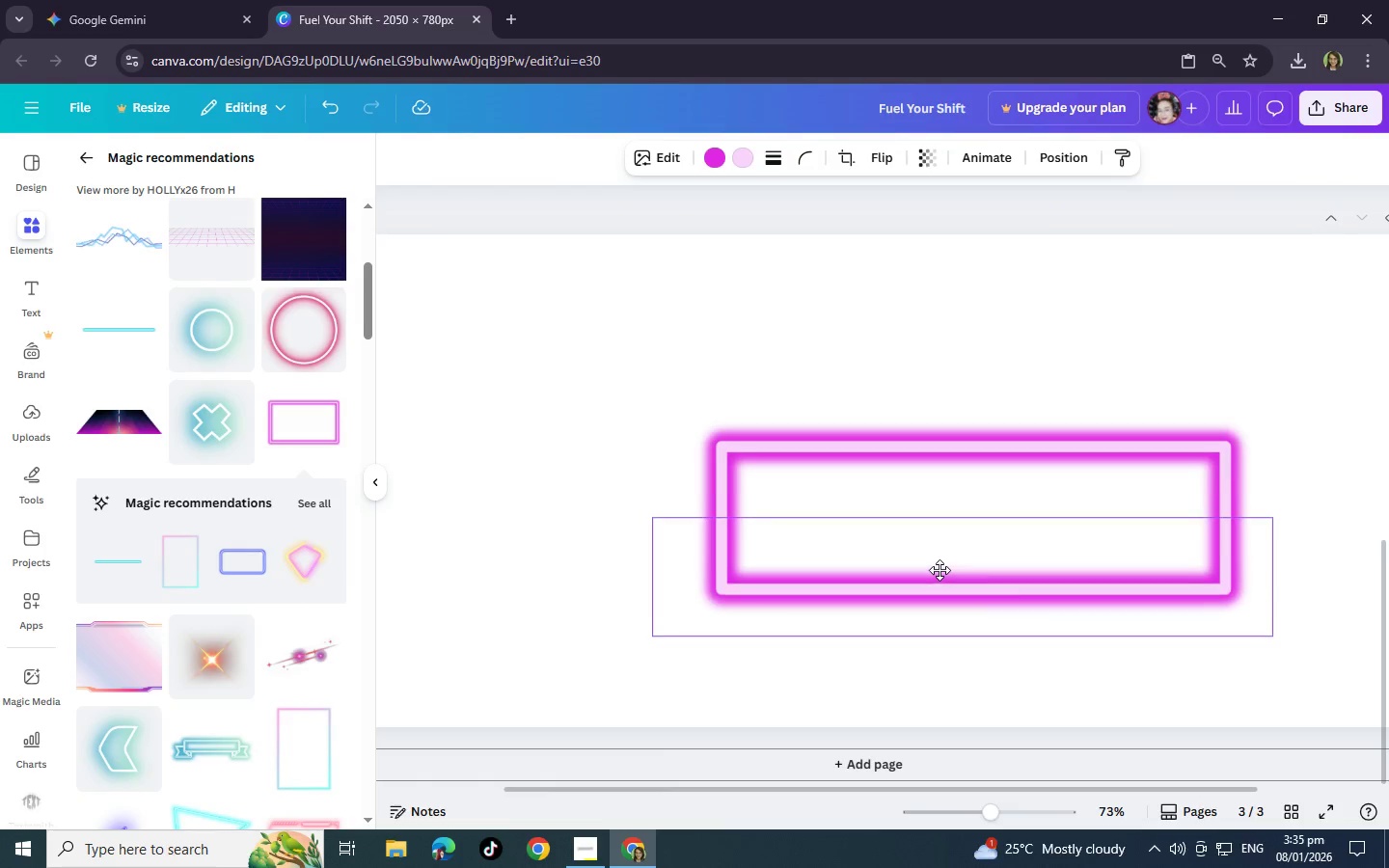 
hold_key(key=ControlLeft, duration=1.5)
 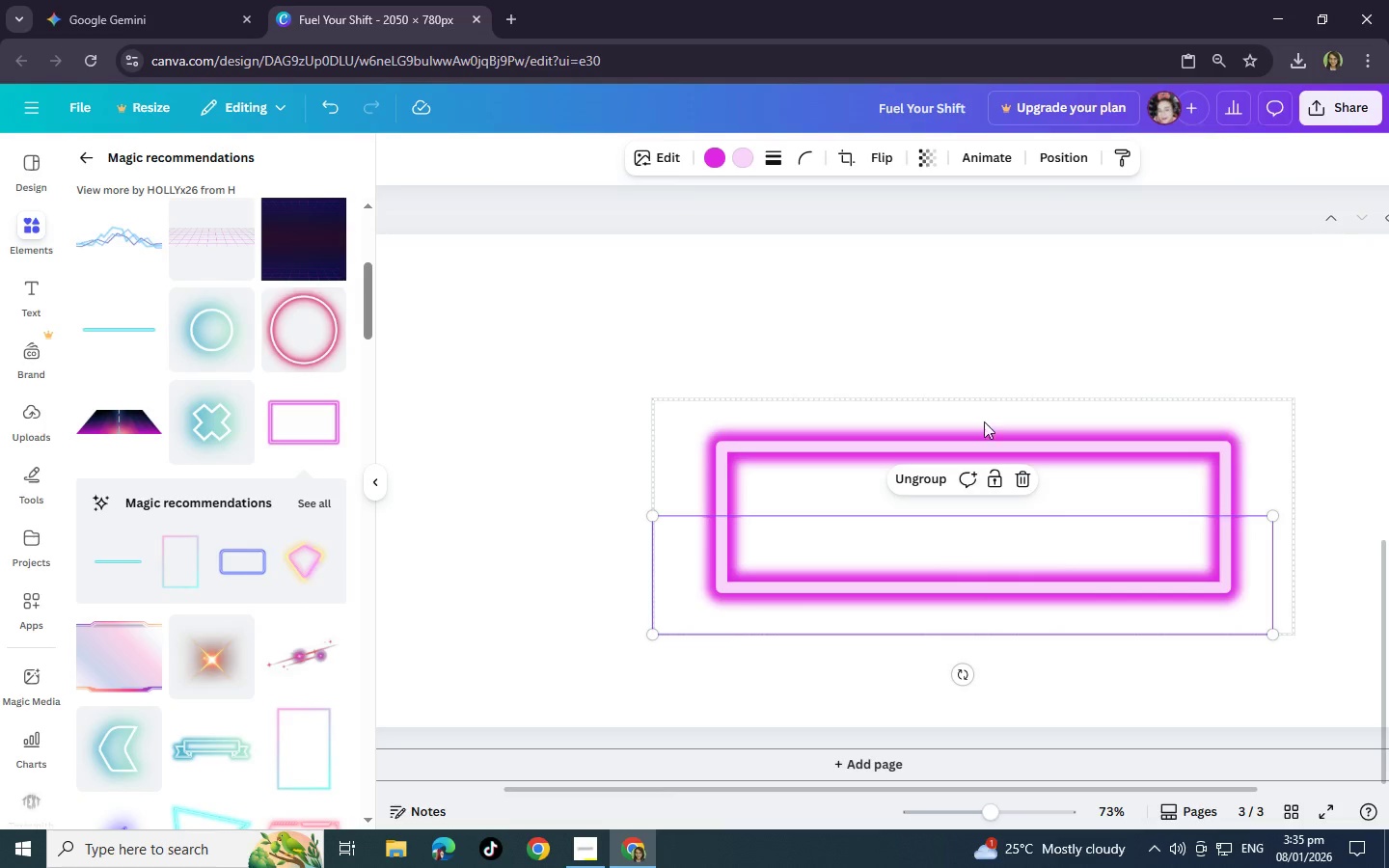 
hold_key(key=ControlLeft, duration=0.55)
left_click([940, 569])
 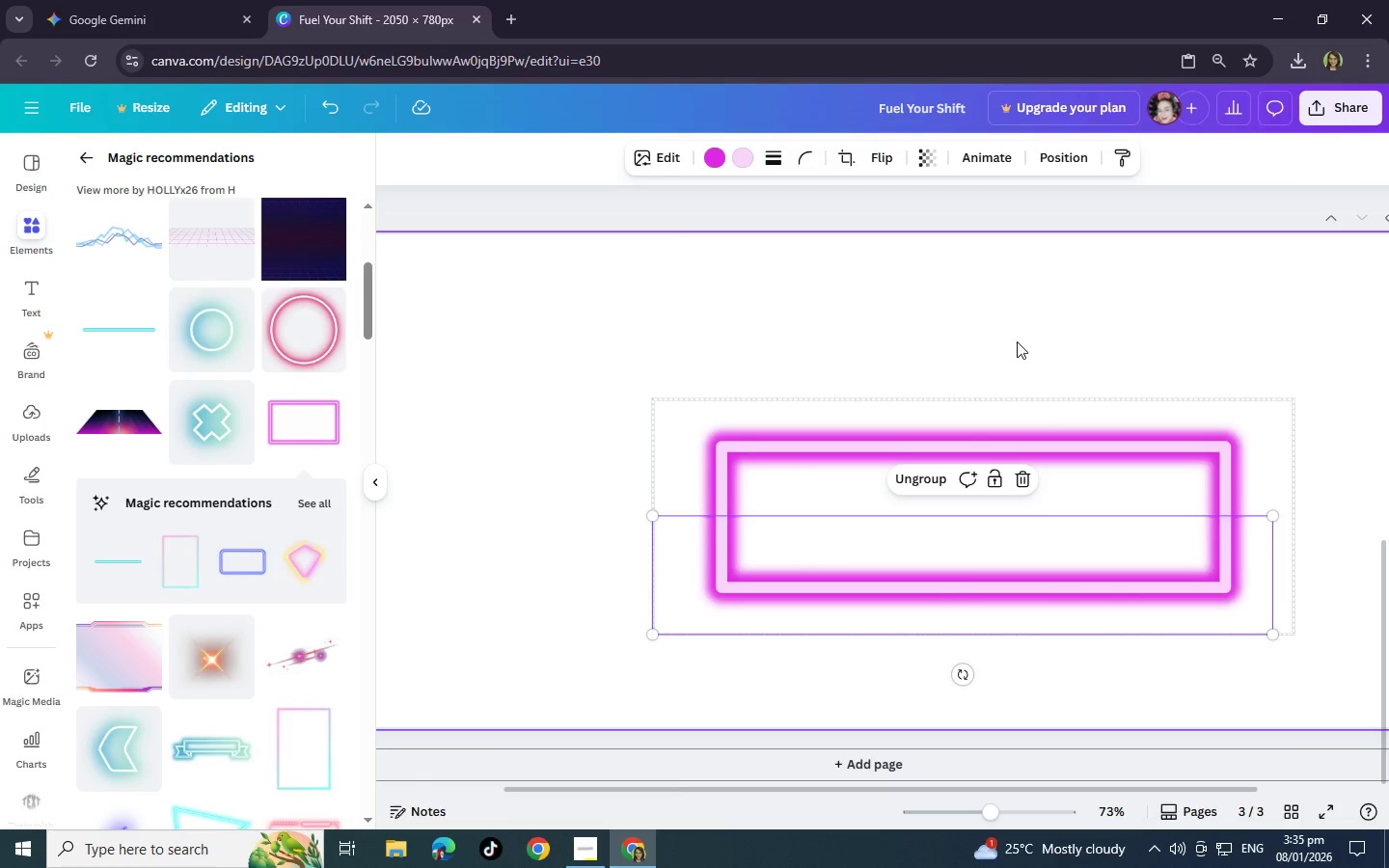 
left_click([1017, 341])
 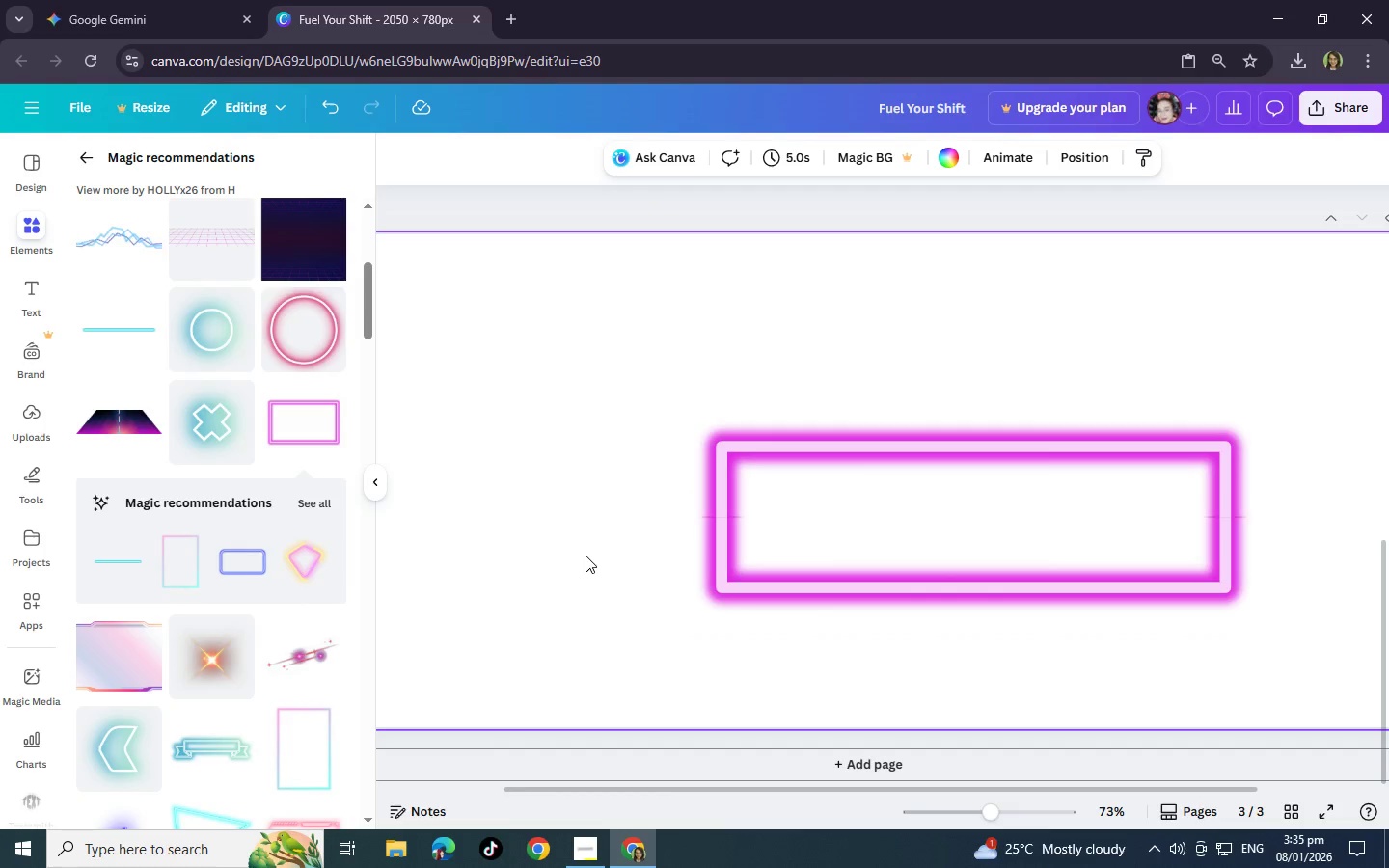 
left_click_drag(start_coordinate=[586, 563], to_coordinate=[931, 427])
 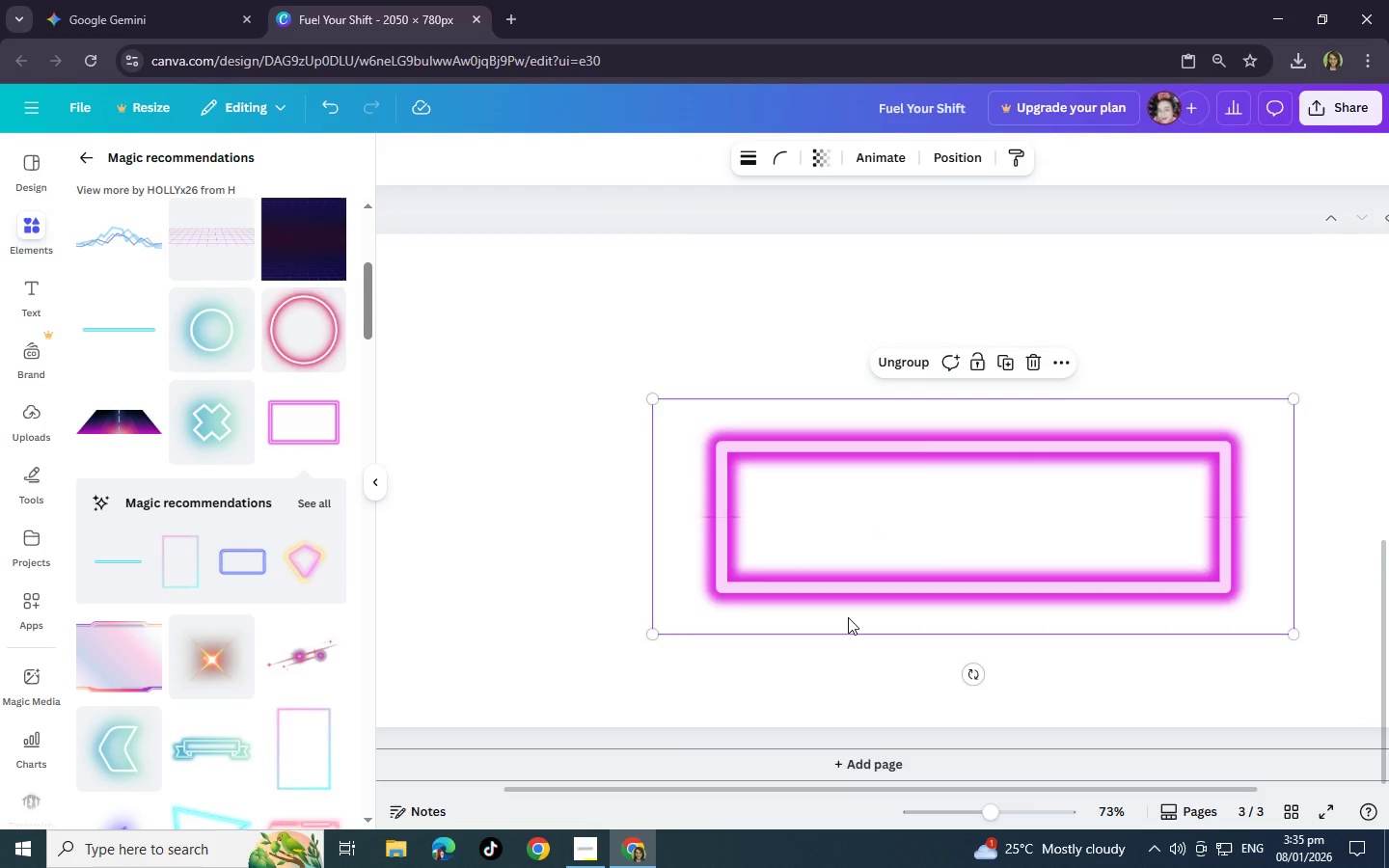 
scroll: coordinate [848, 617], scroll_direction: up, amount: 1.0
 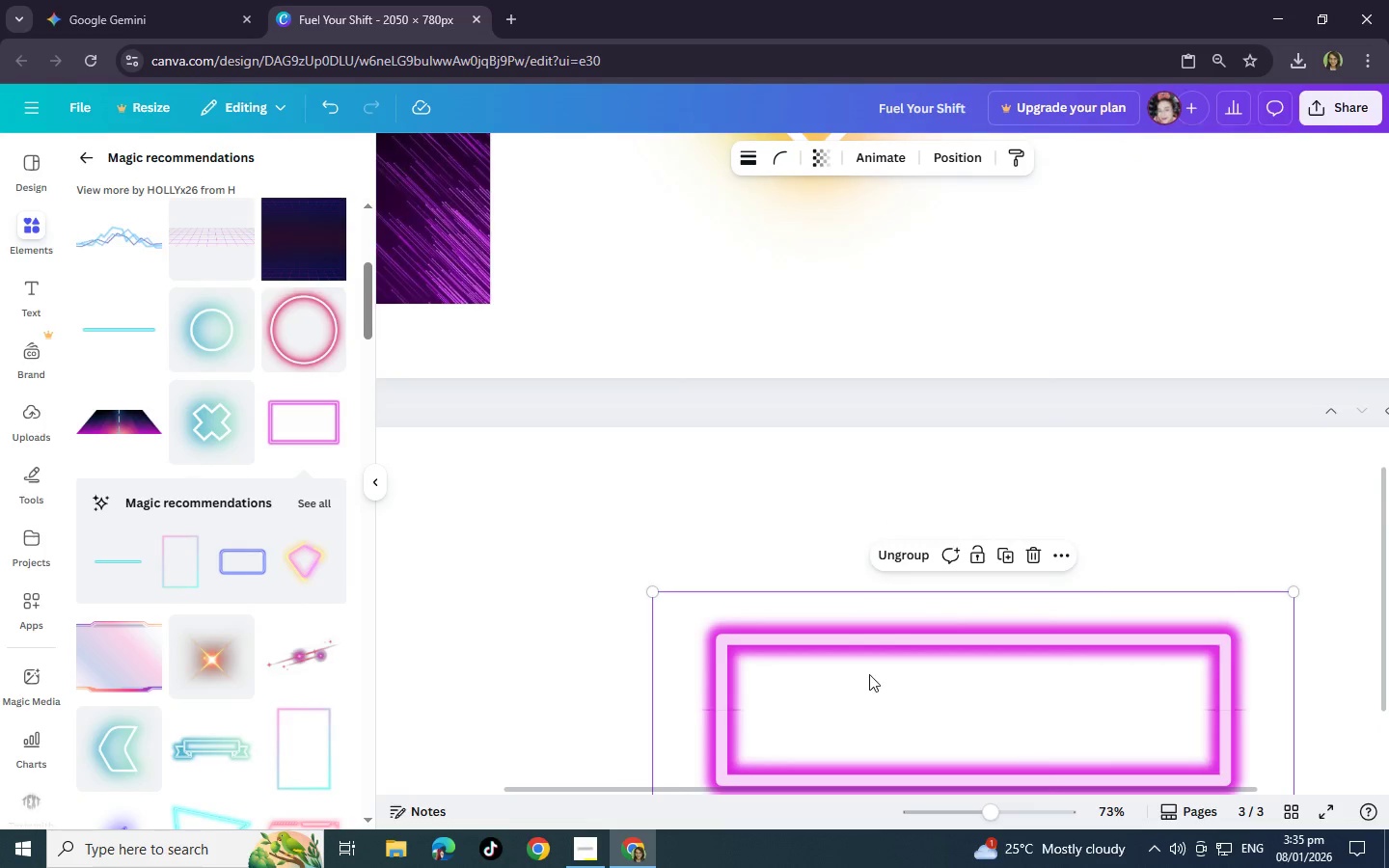 
left_click_drag(start_coordinate=[869, 695], to_coordinate=[871, 305])
 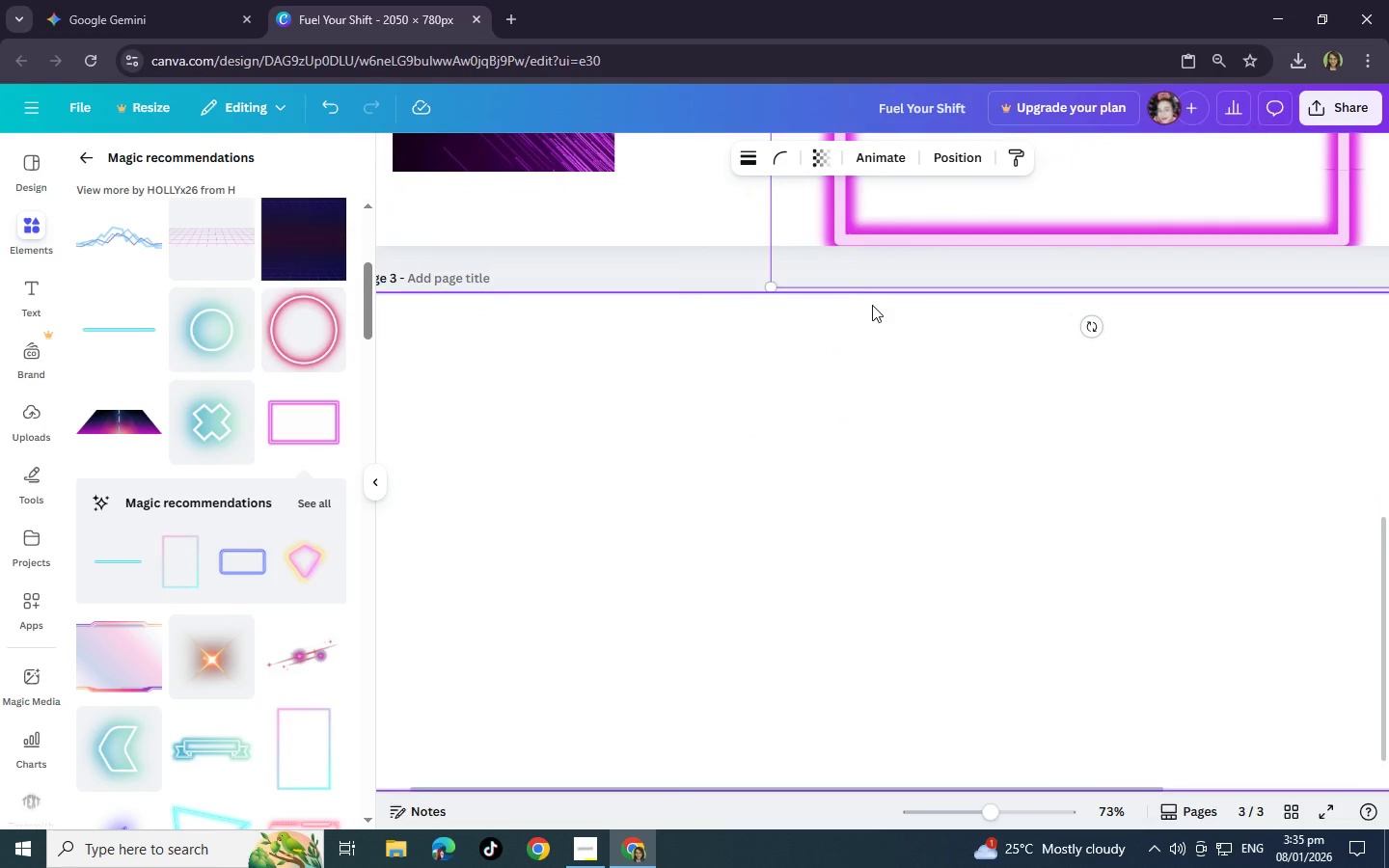 
scroll: coordinate [868, 305], scroll_direction: up, amount: 6.0
 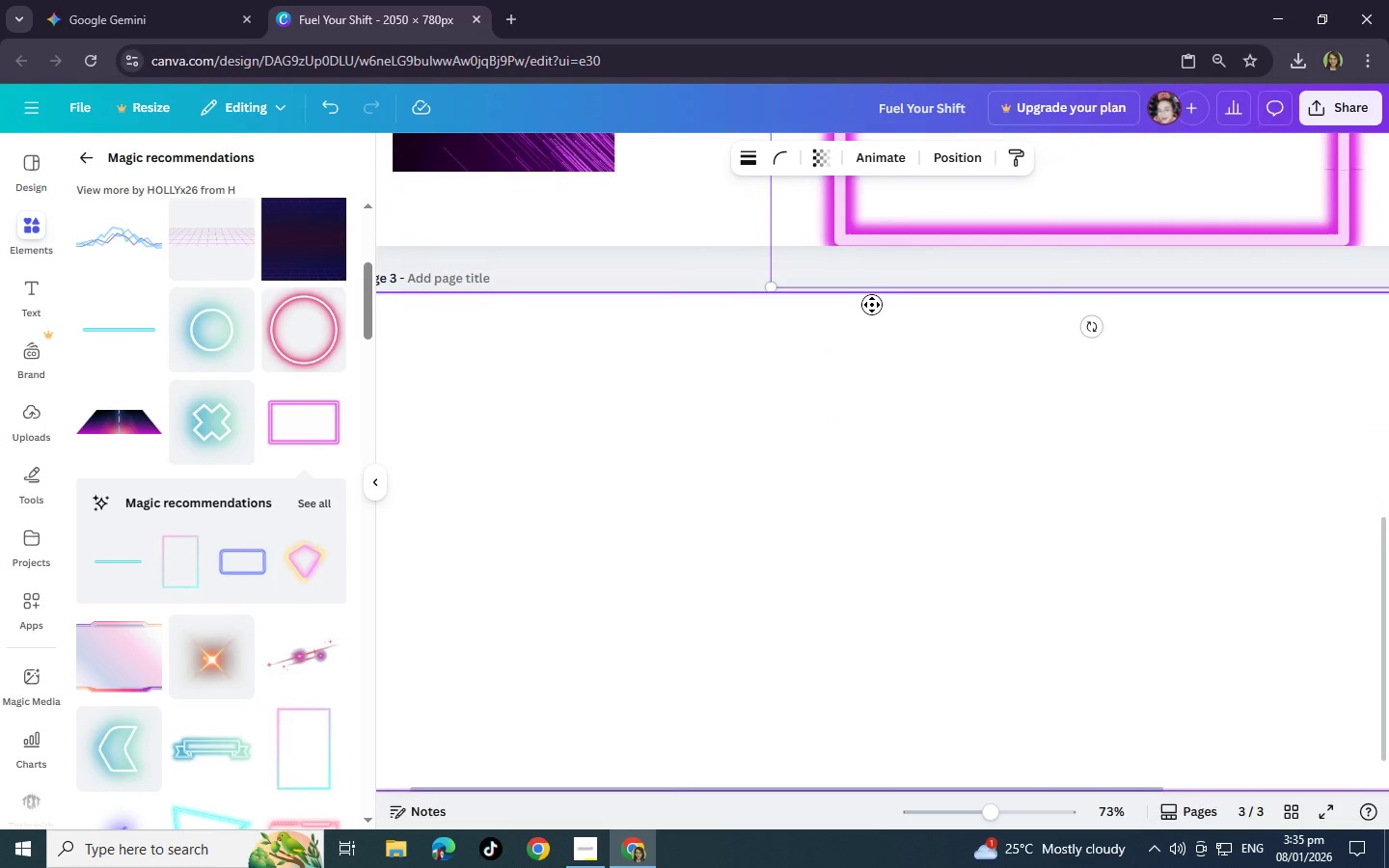 
middle_click([872, 305])
 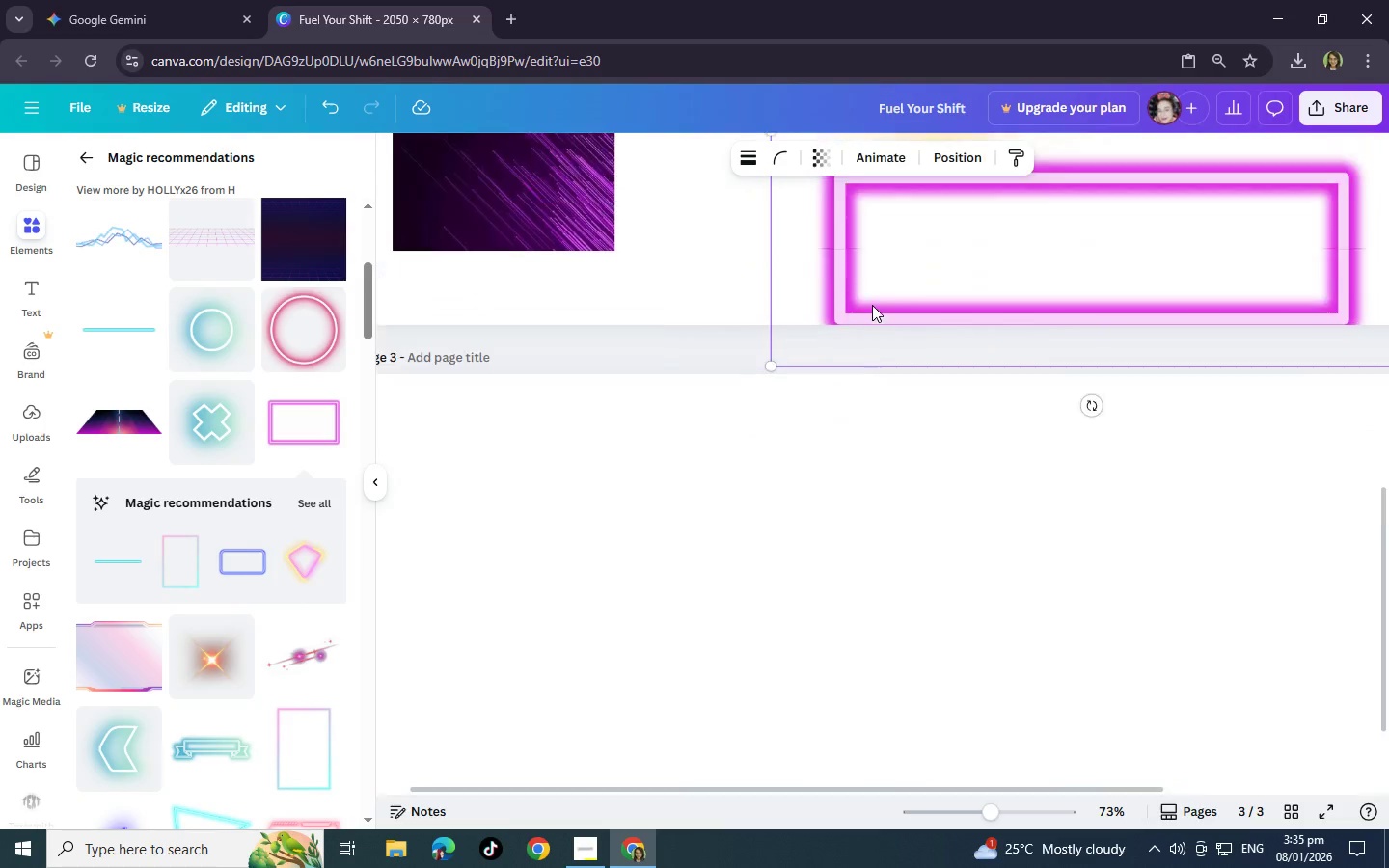 
scroll: coordinate [854, 375], scroll_direction: up, amount: 4.0
 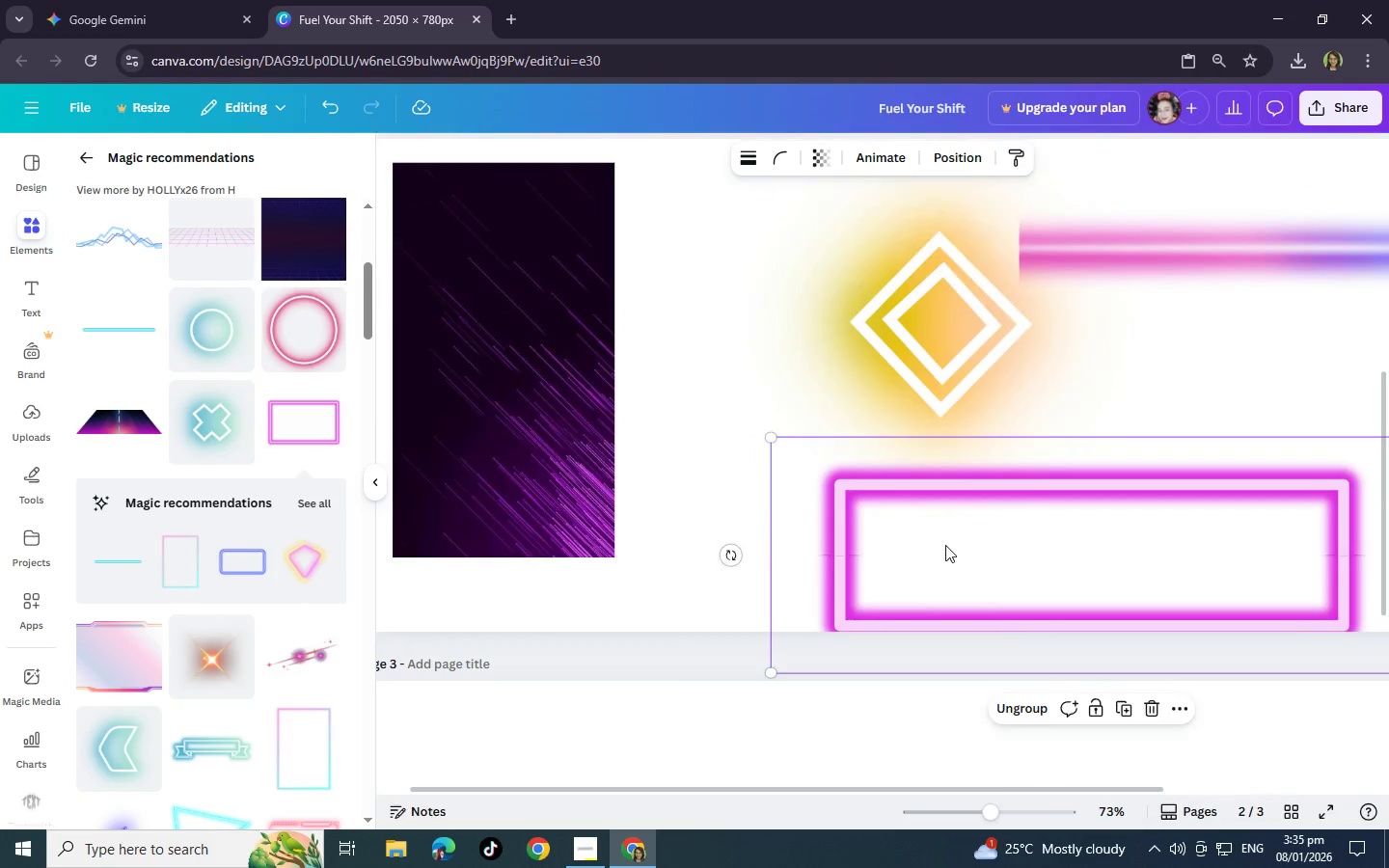 
left_click_drag(start_coordinate=[945, 545], to_coordinate=[731, 271])
 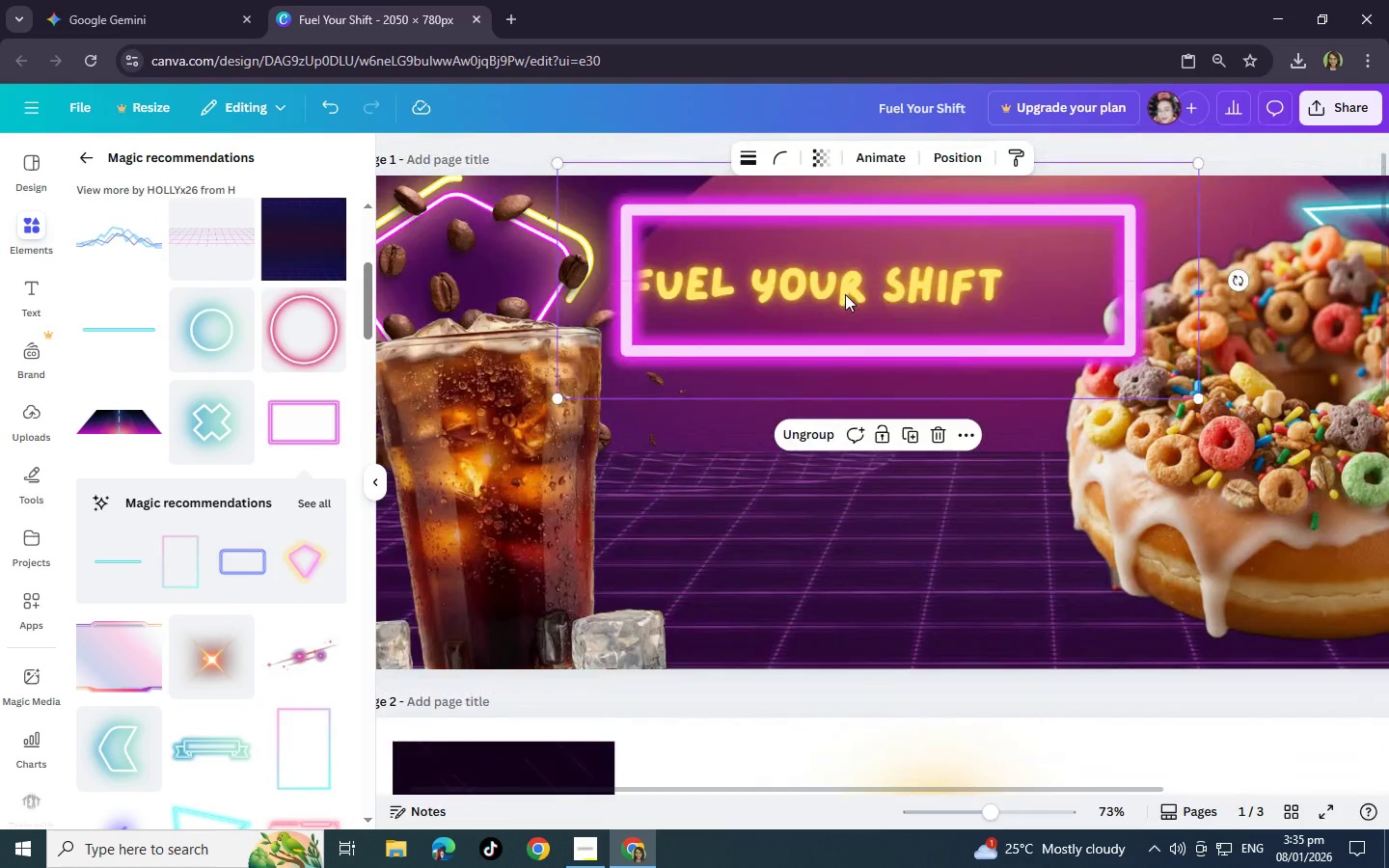 
scroll: coordinate [798, 327], scroll_direction: up, amount: 4.0
 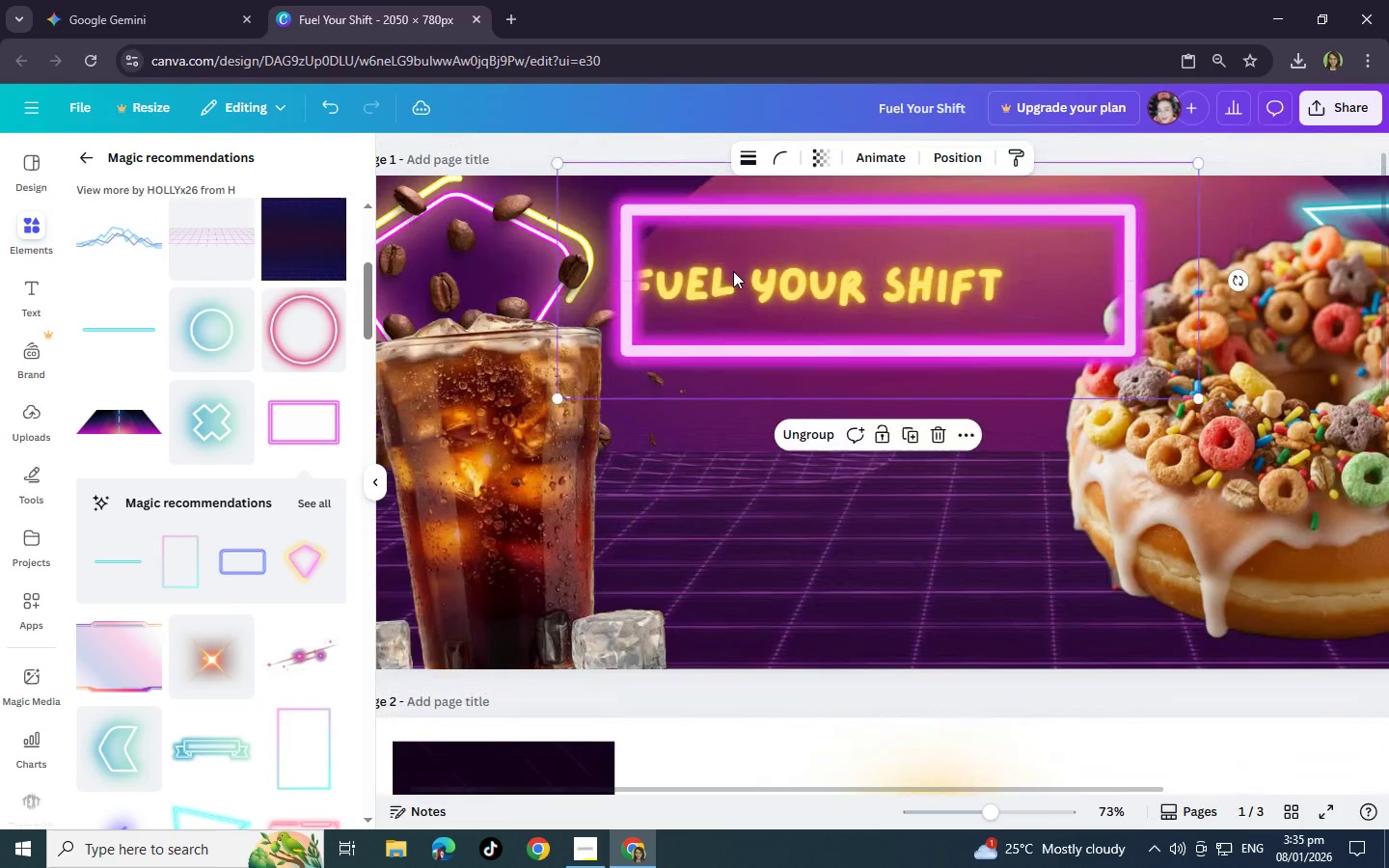 
left_click_drag(start_coordinate=[847, 294], to_coordinate=[816, 296])
 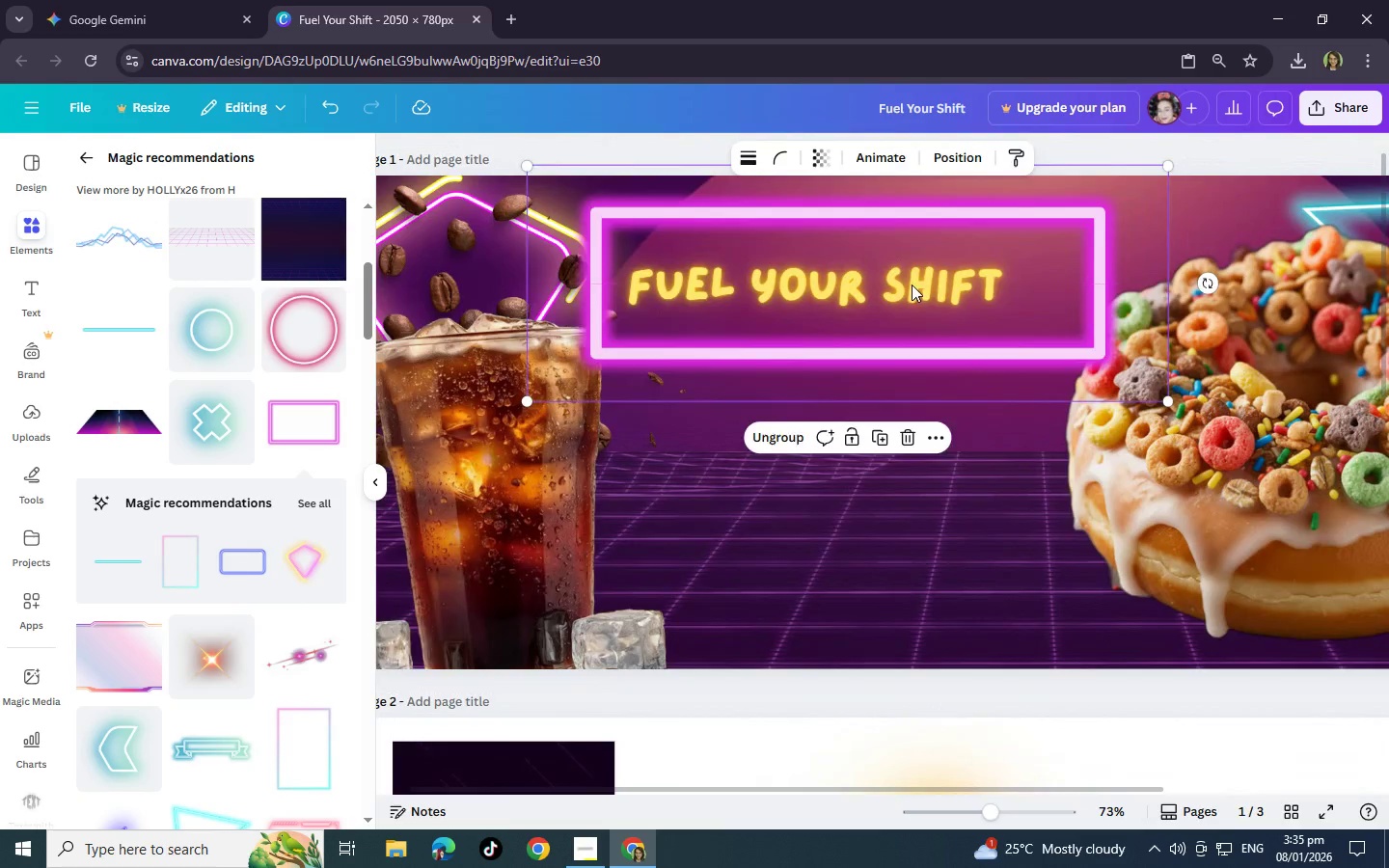 
left_click([911, 285])
 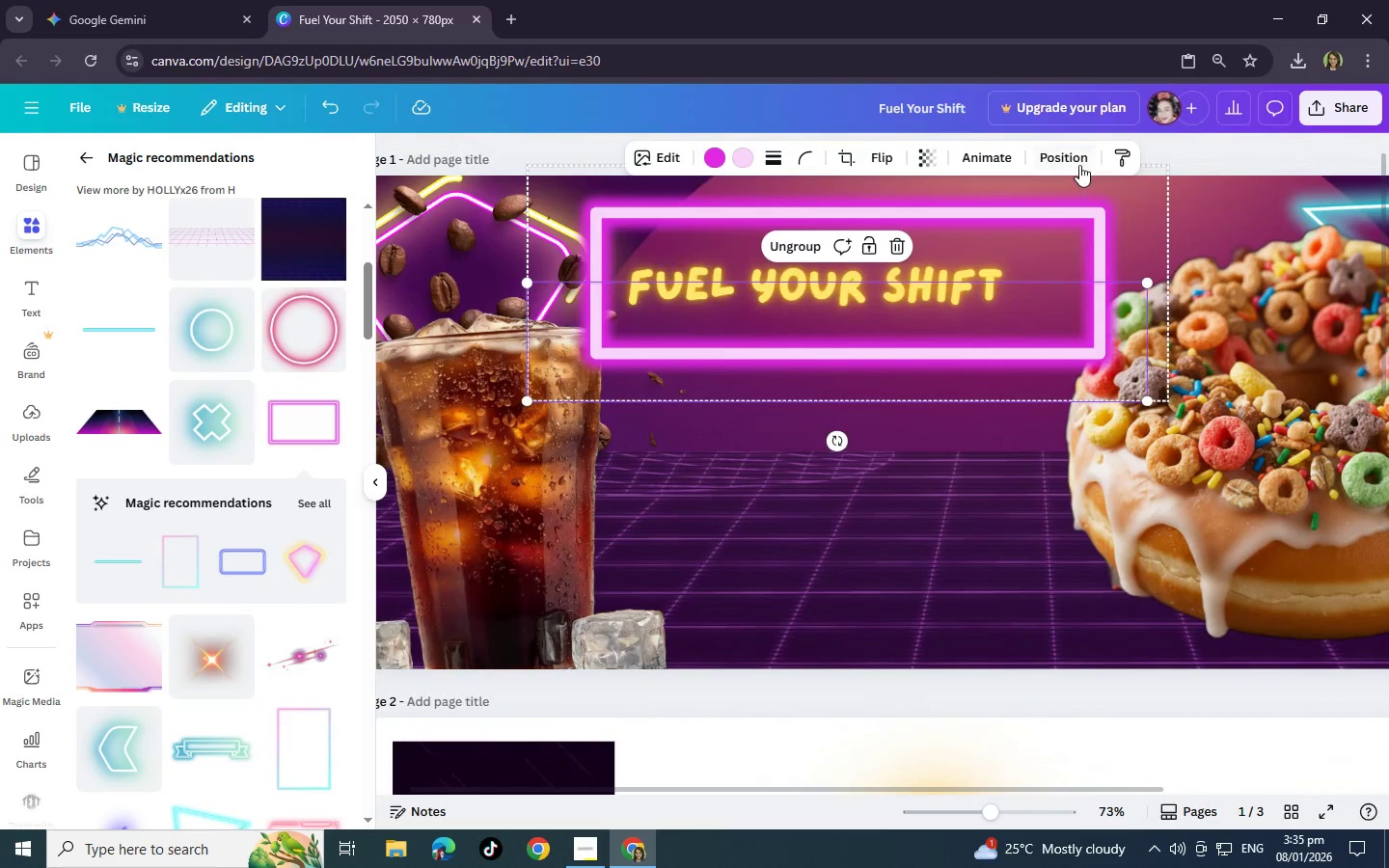 
left_click([1075, 164])
 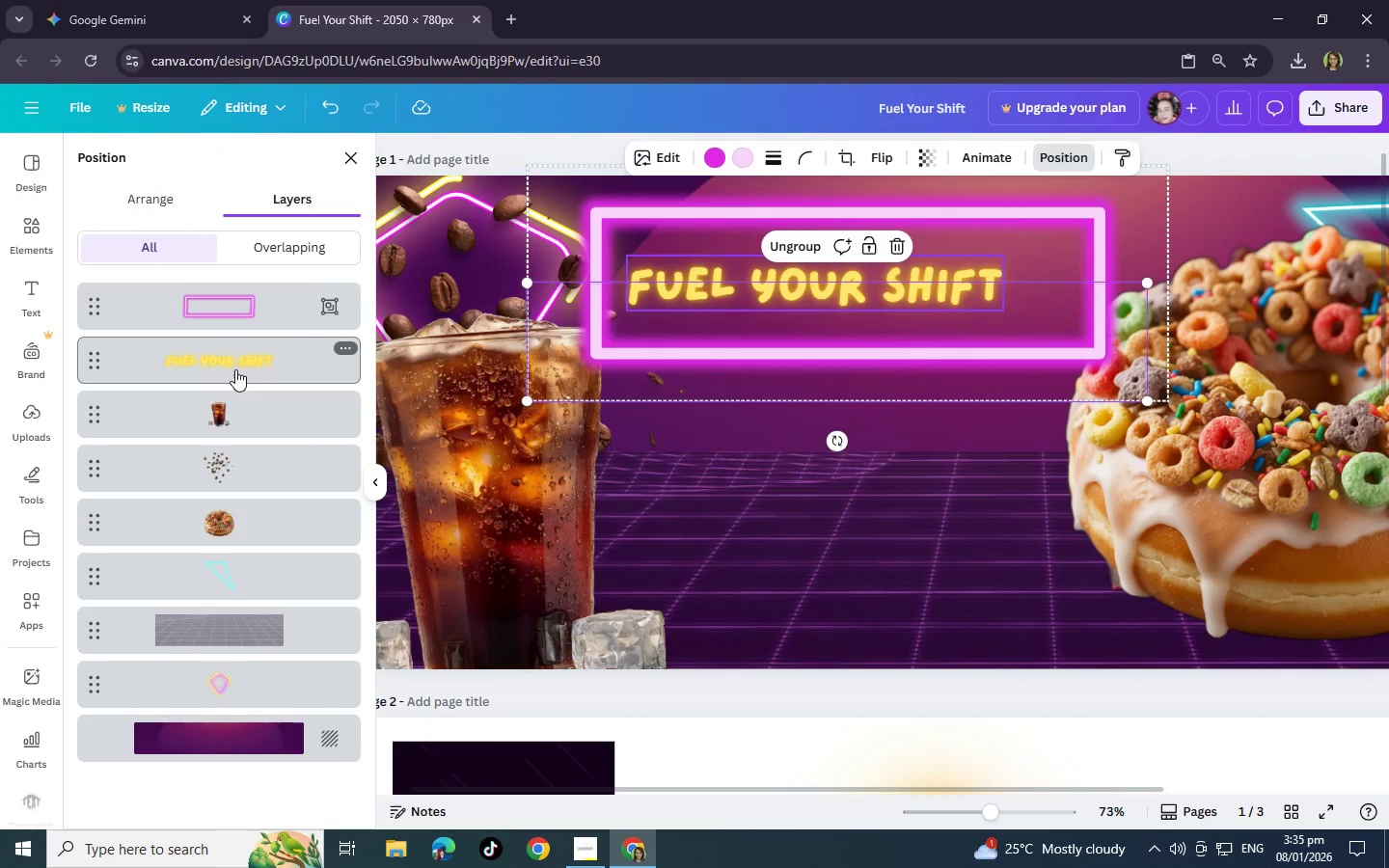 
left_click([233, 361])
 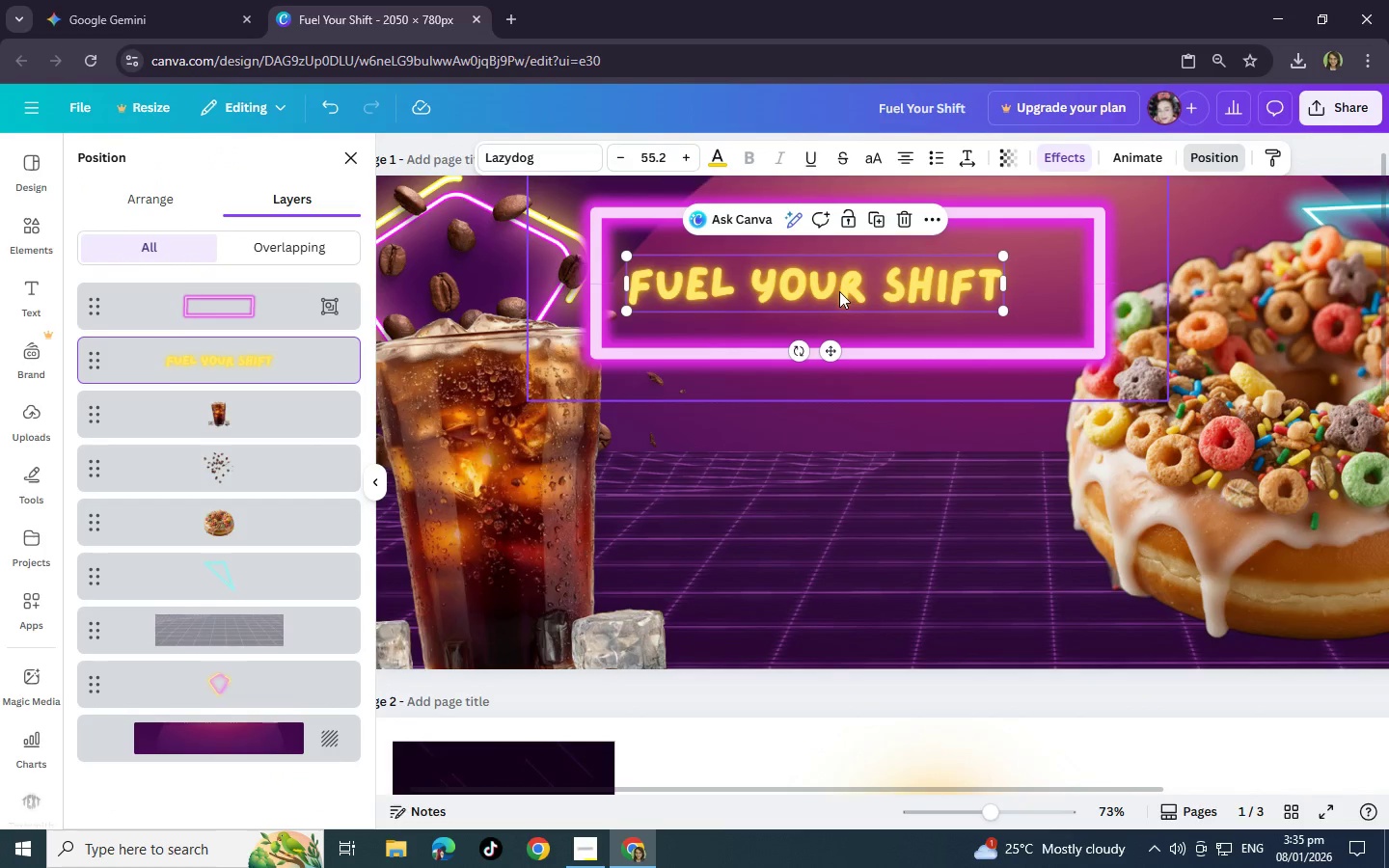 
key(Control+BracketRight)
 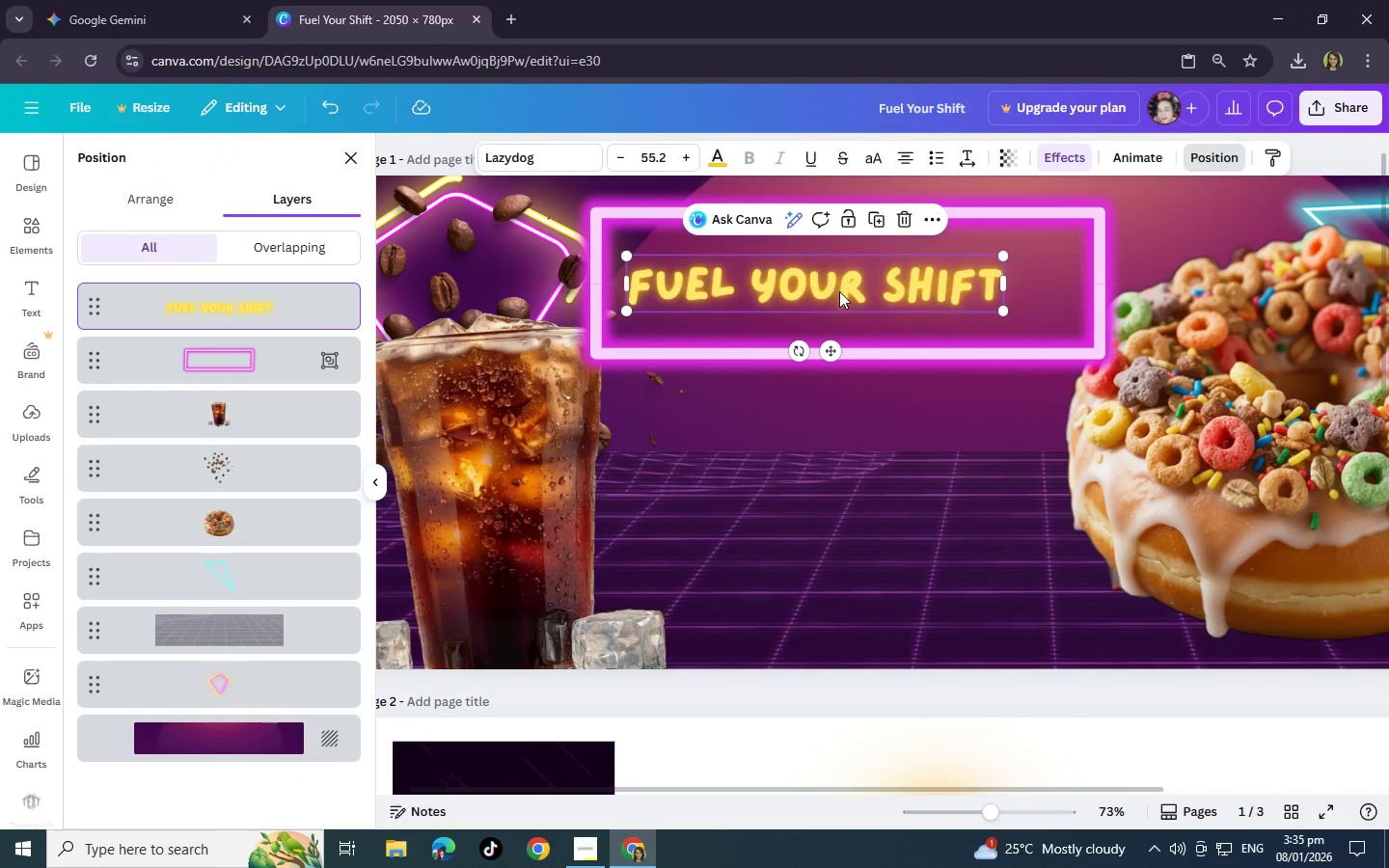 
key(Control+BracketRight)
 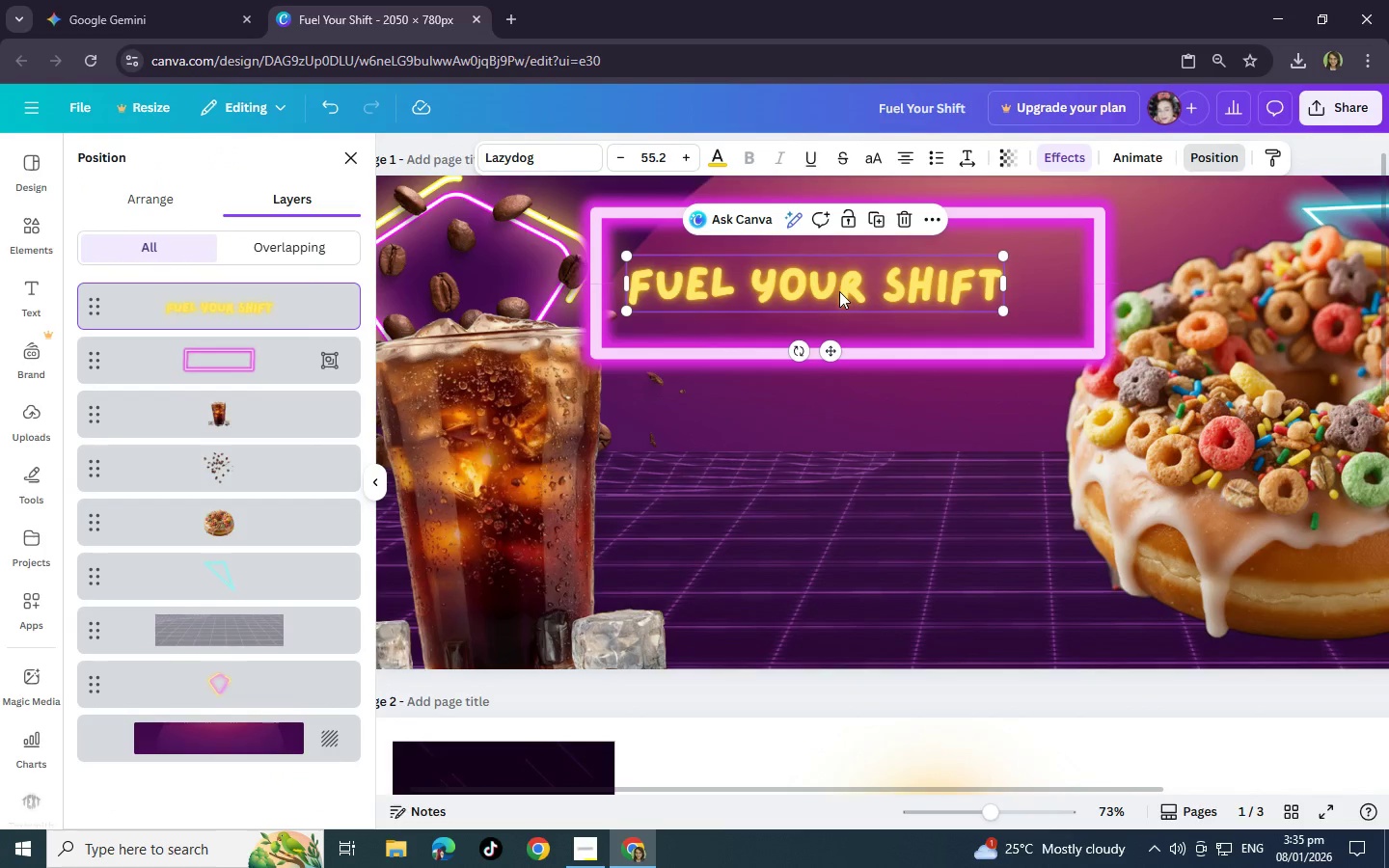 
key(Control+BracketRight)
 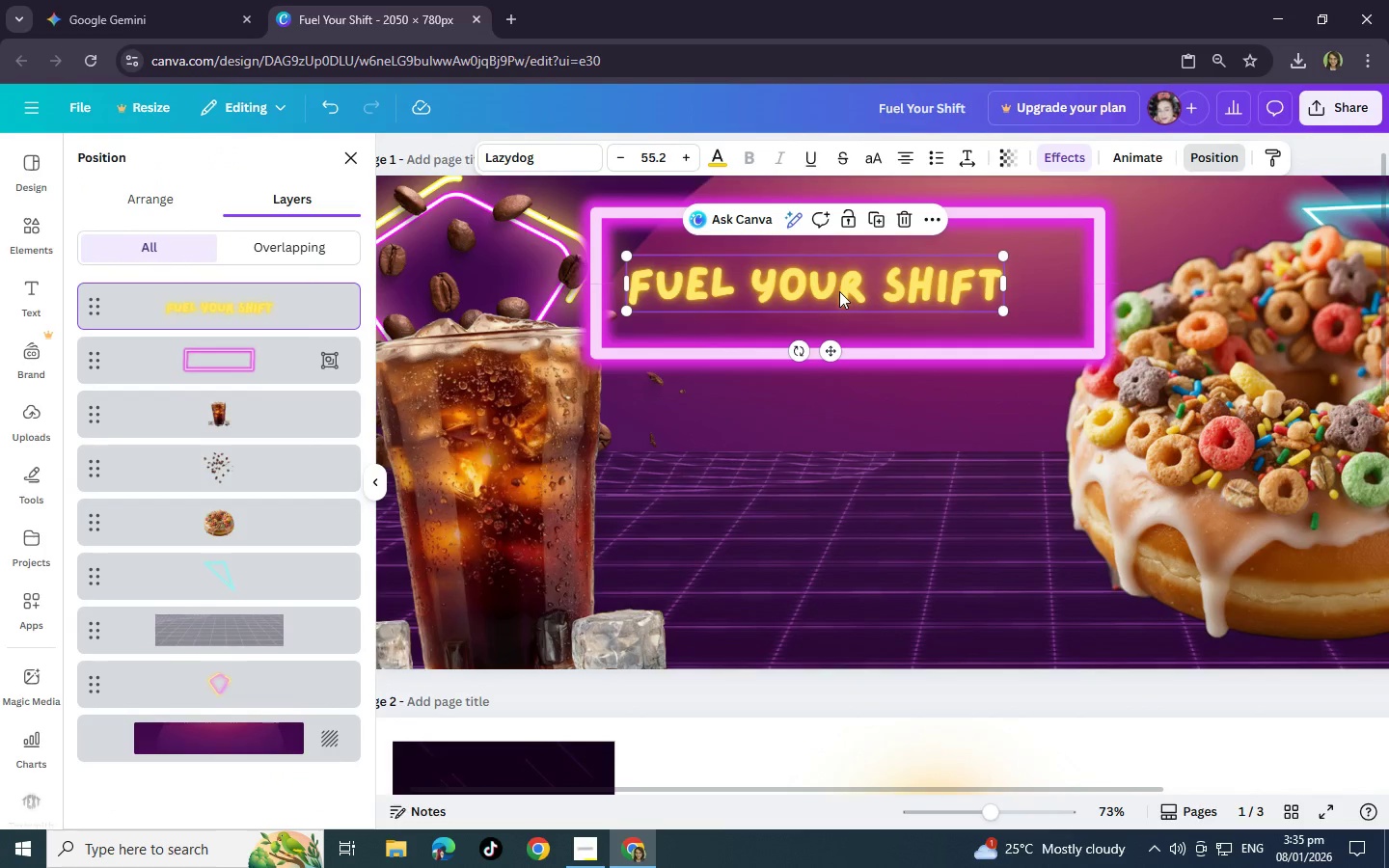 
key(Control+BracketRight)
 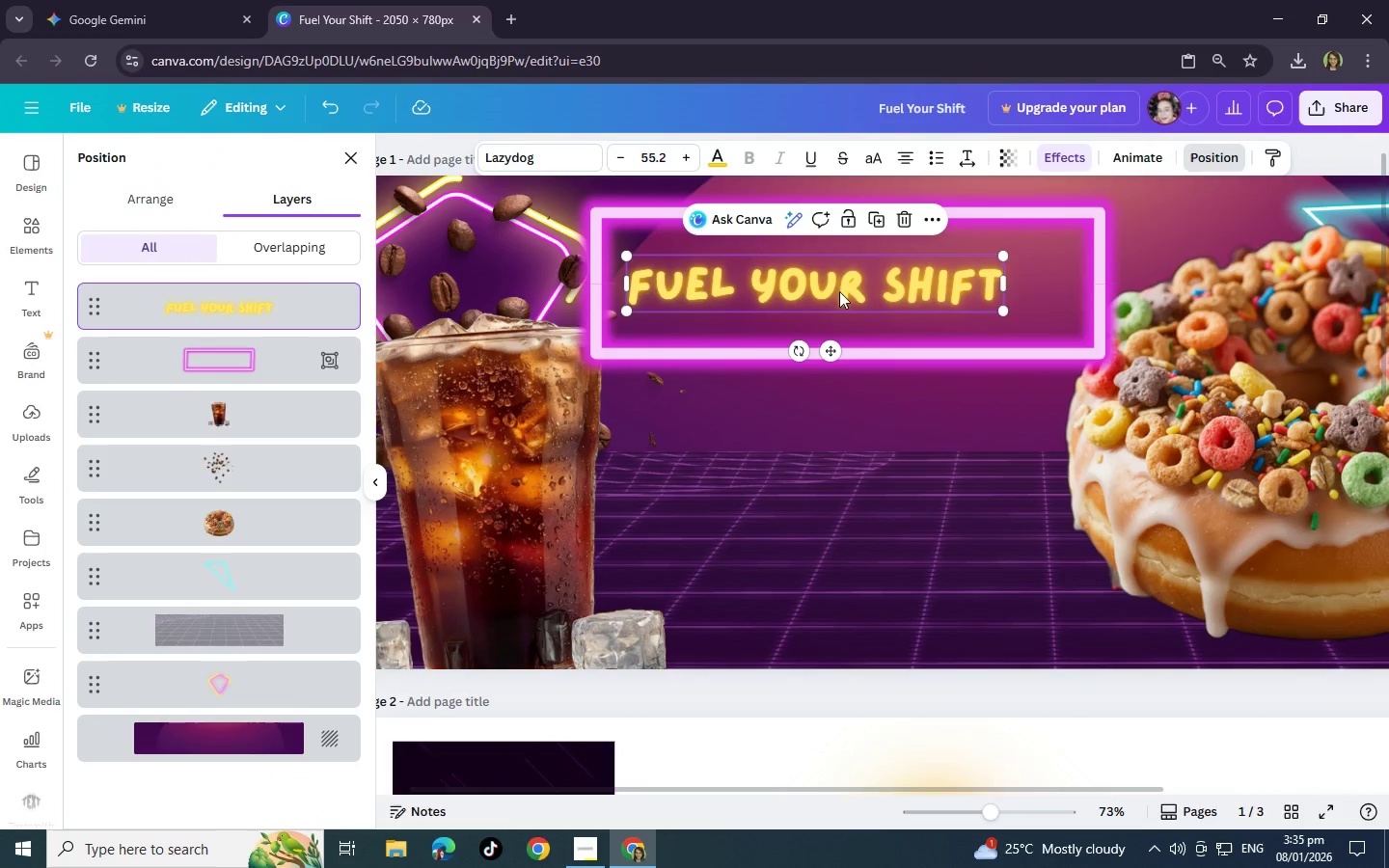 
left_click_drag(start_coordinate=[839, 291], to_coordinate=[844, 288])
 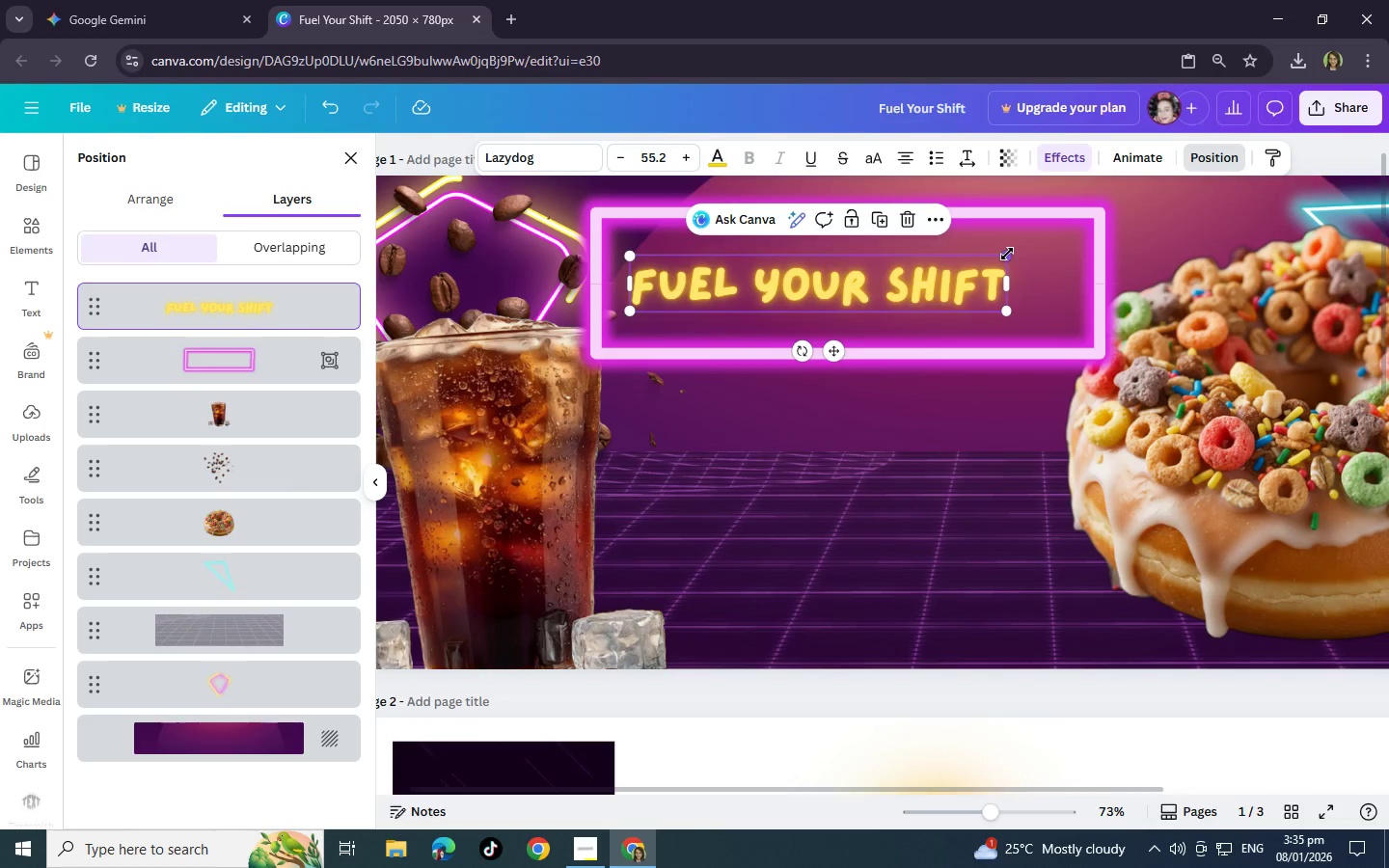 
left_click_drag(start_coordinate=[1007, 254], to_coordinate=[1083, 232])
 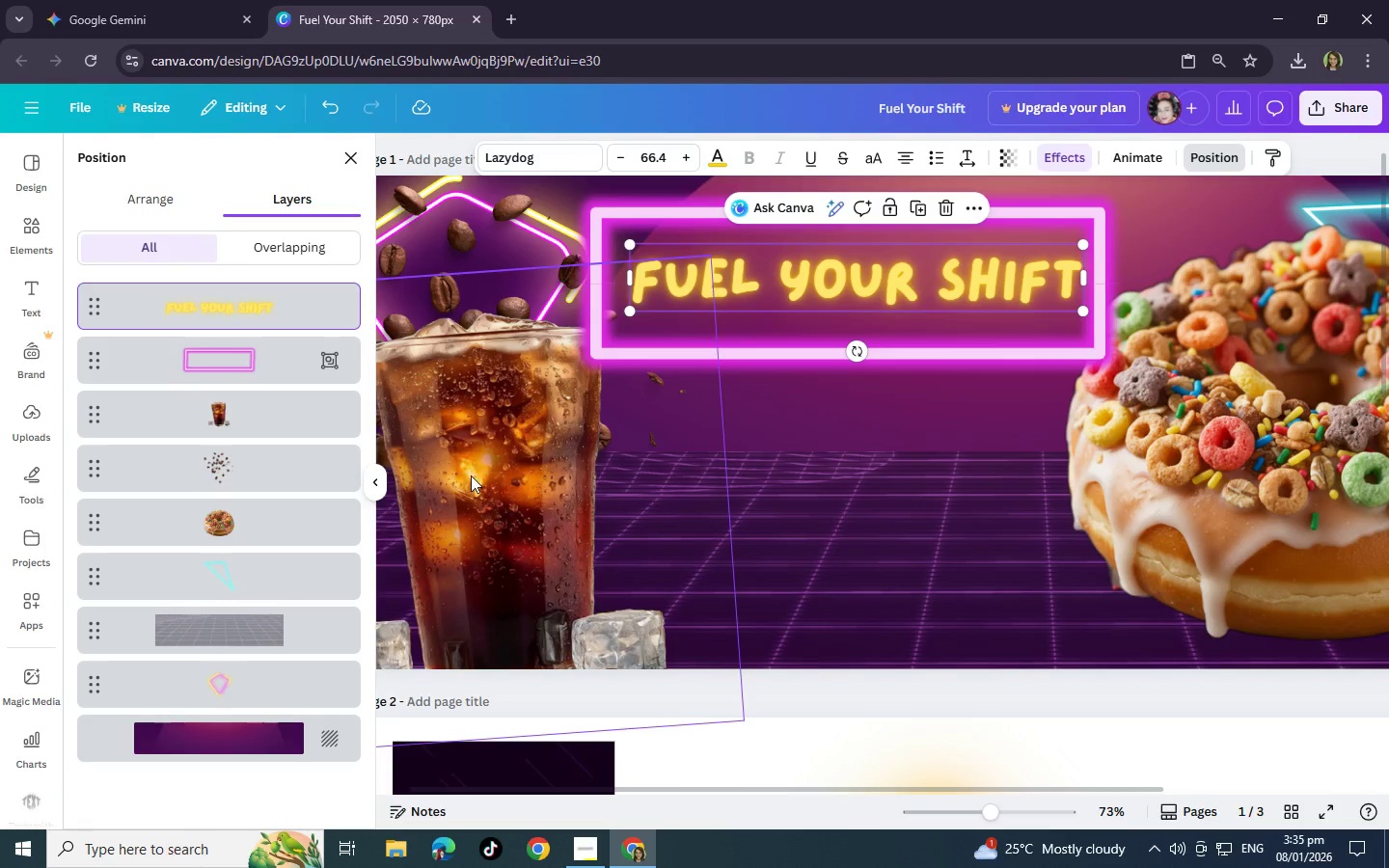 
left_click([471, 475])
 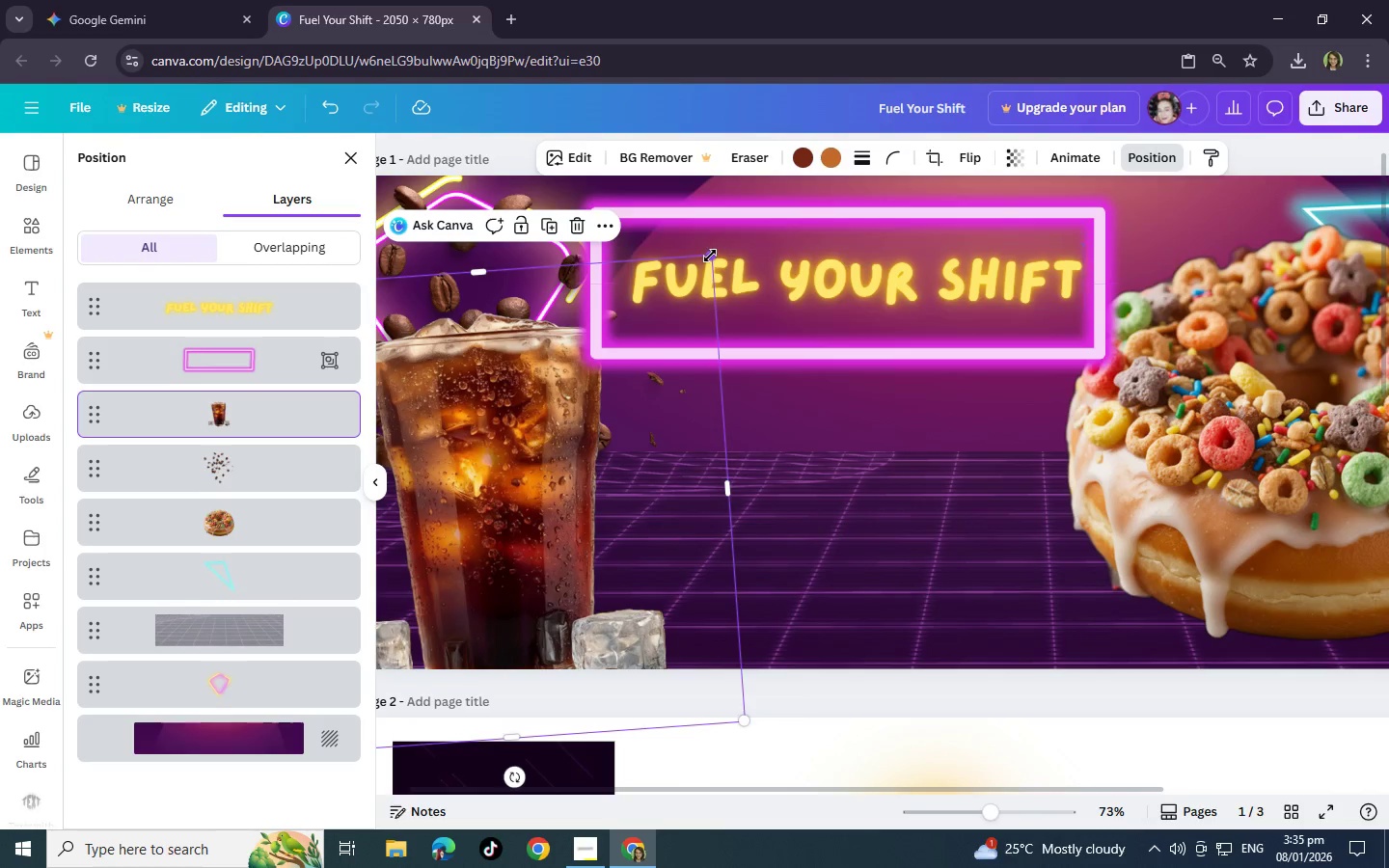 
left_click_drag(start_coordinate=[710, 256], to_coordinate=[592, 499])
 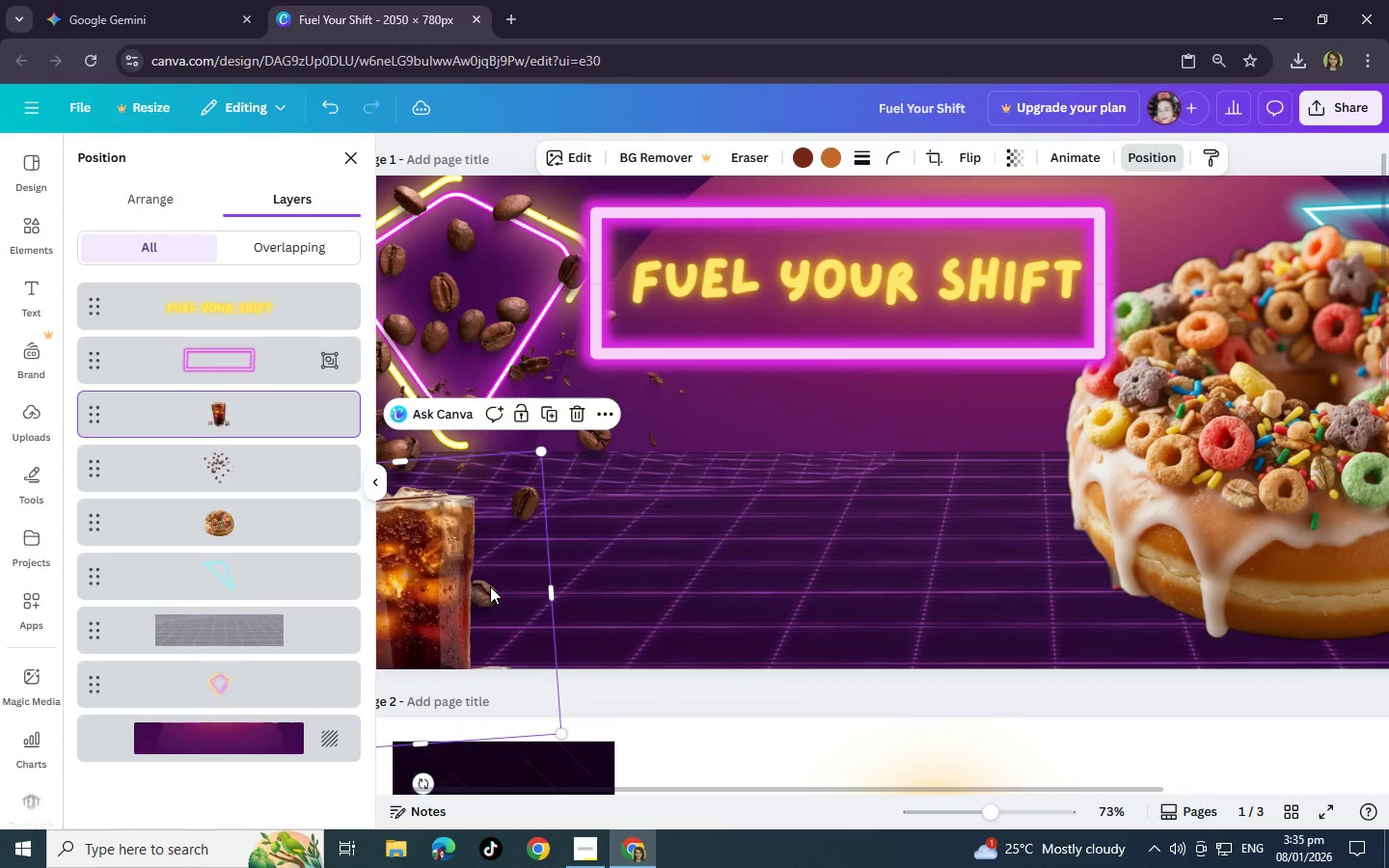 
left_click_drag(start_coordinate=[471, 585], to_coordinate=[541, 564])
 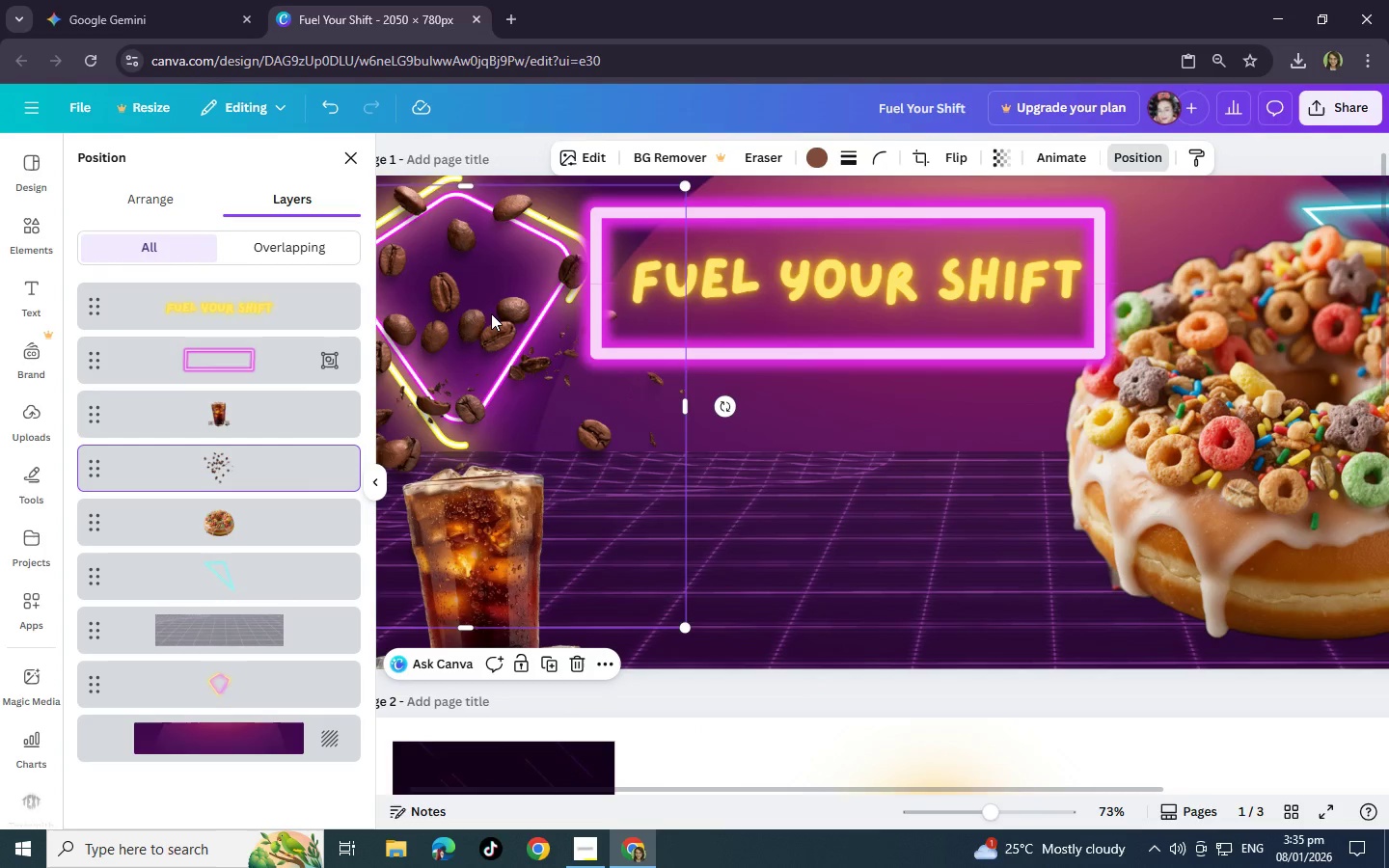 
left_click([491, 313])
 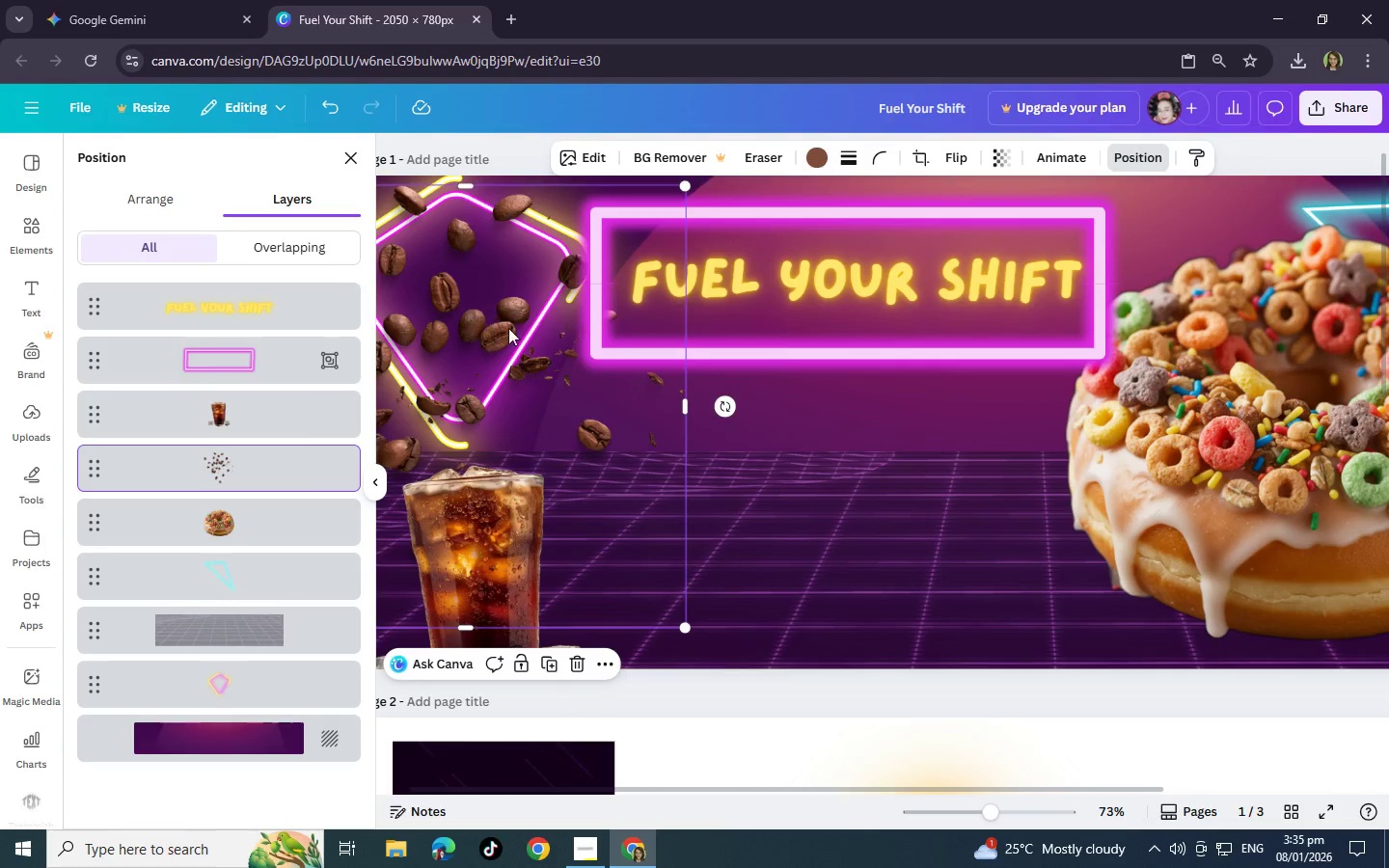 
left_click_drag(start_coordinate=[491, 313], to_coordinate=[757, 631])
 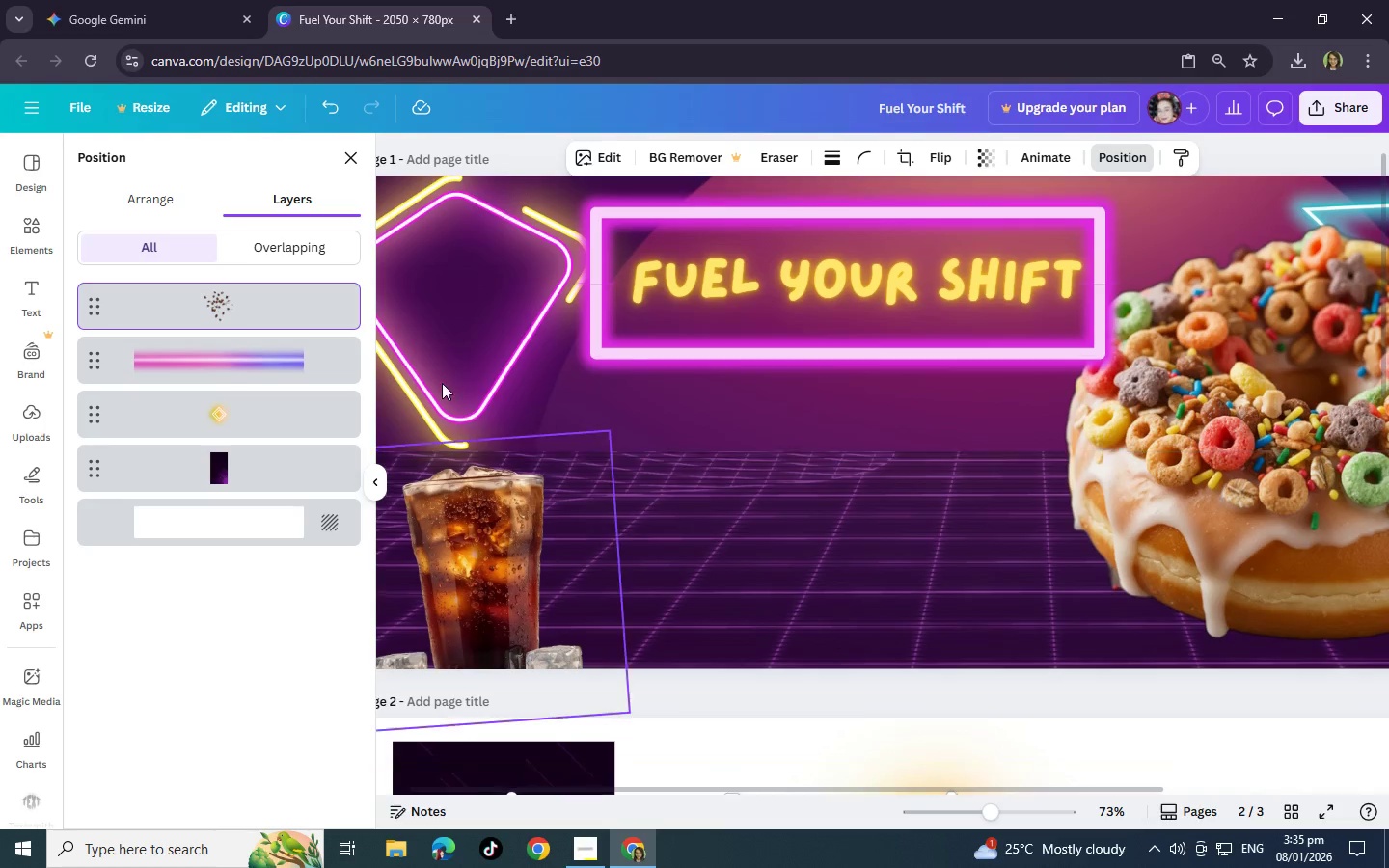 
scroll: coordinate [730, 633], scroll_direction: down, amount: 3.0
 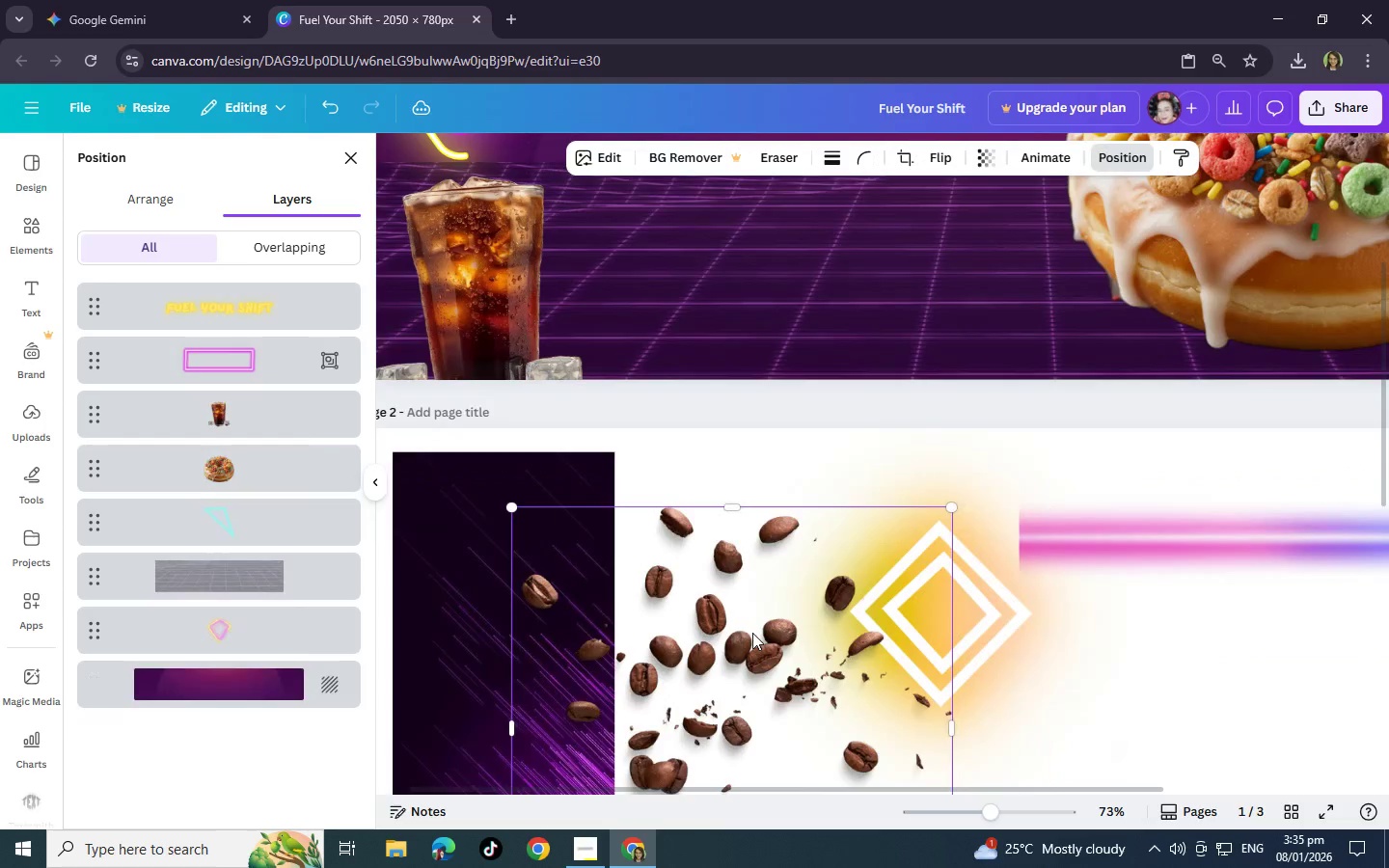 
scroll: coordinate [752, 633], scroll_direction: up, amount: 3.0
 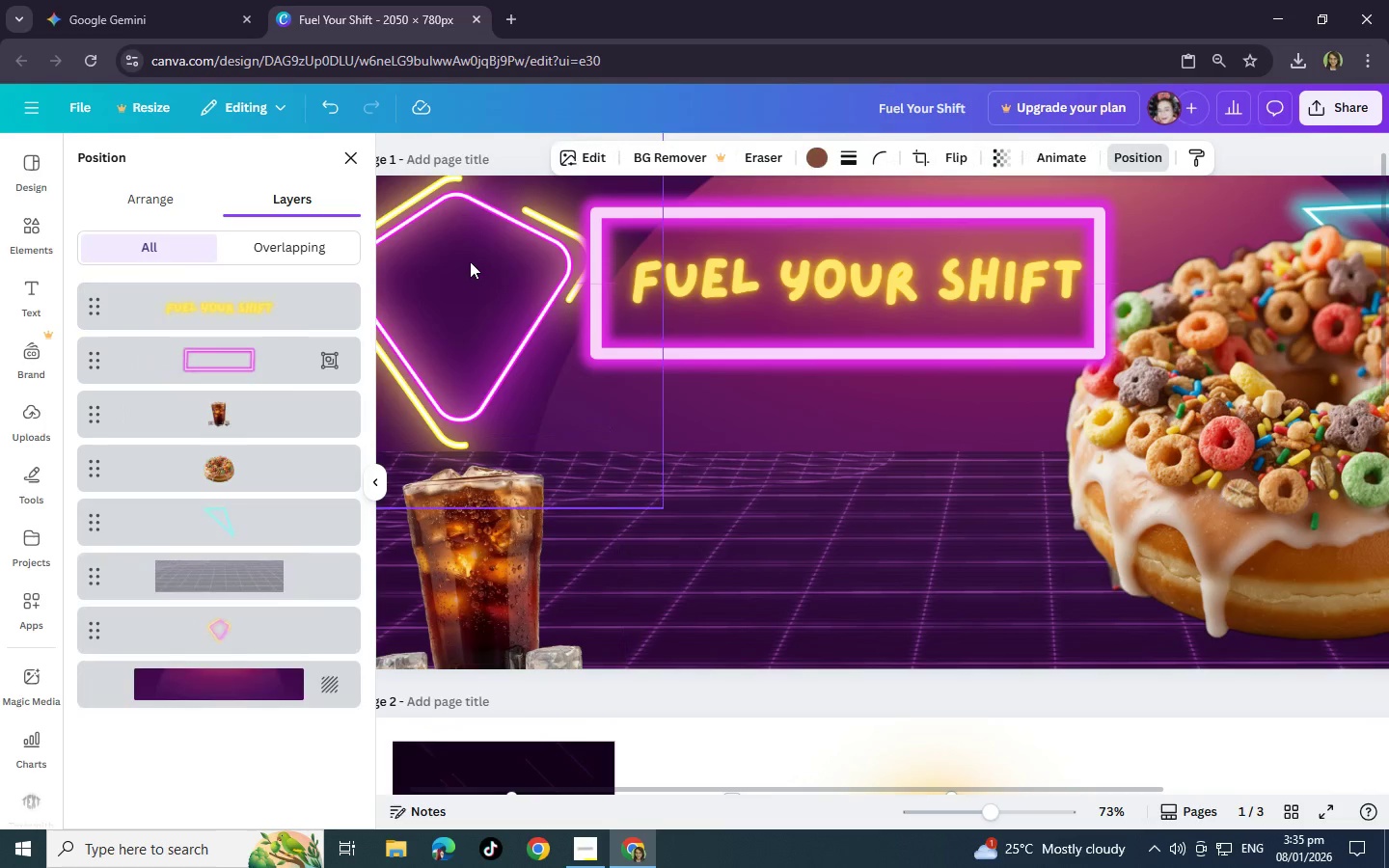 
left_click([470, 261])
 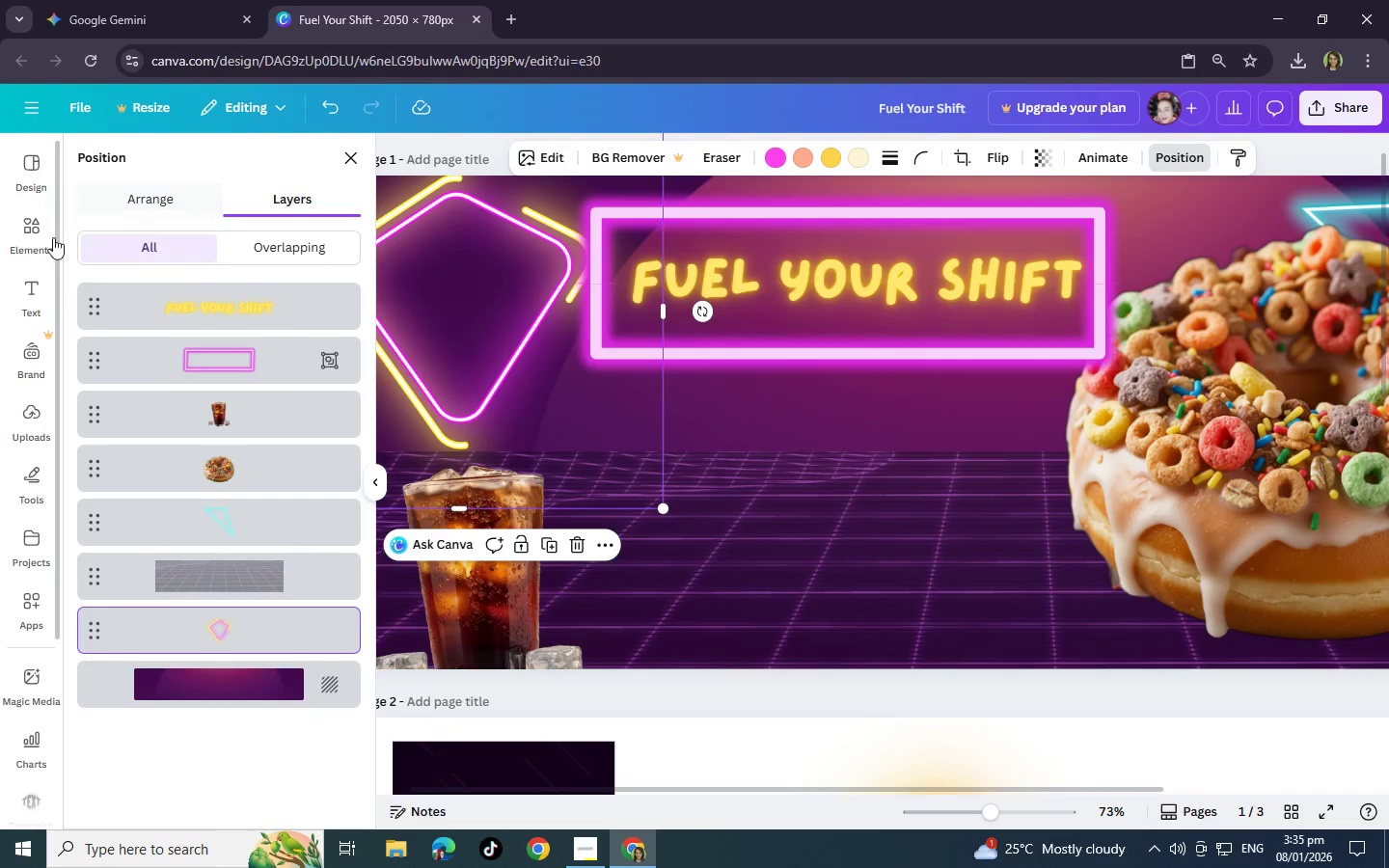 
left_click([40, 235])
 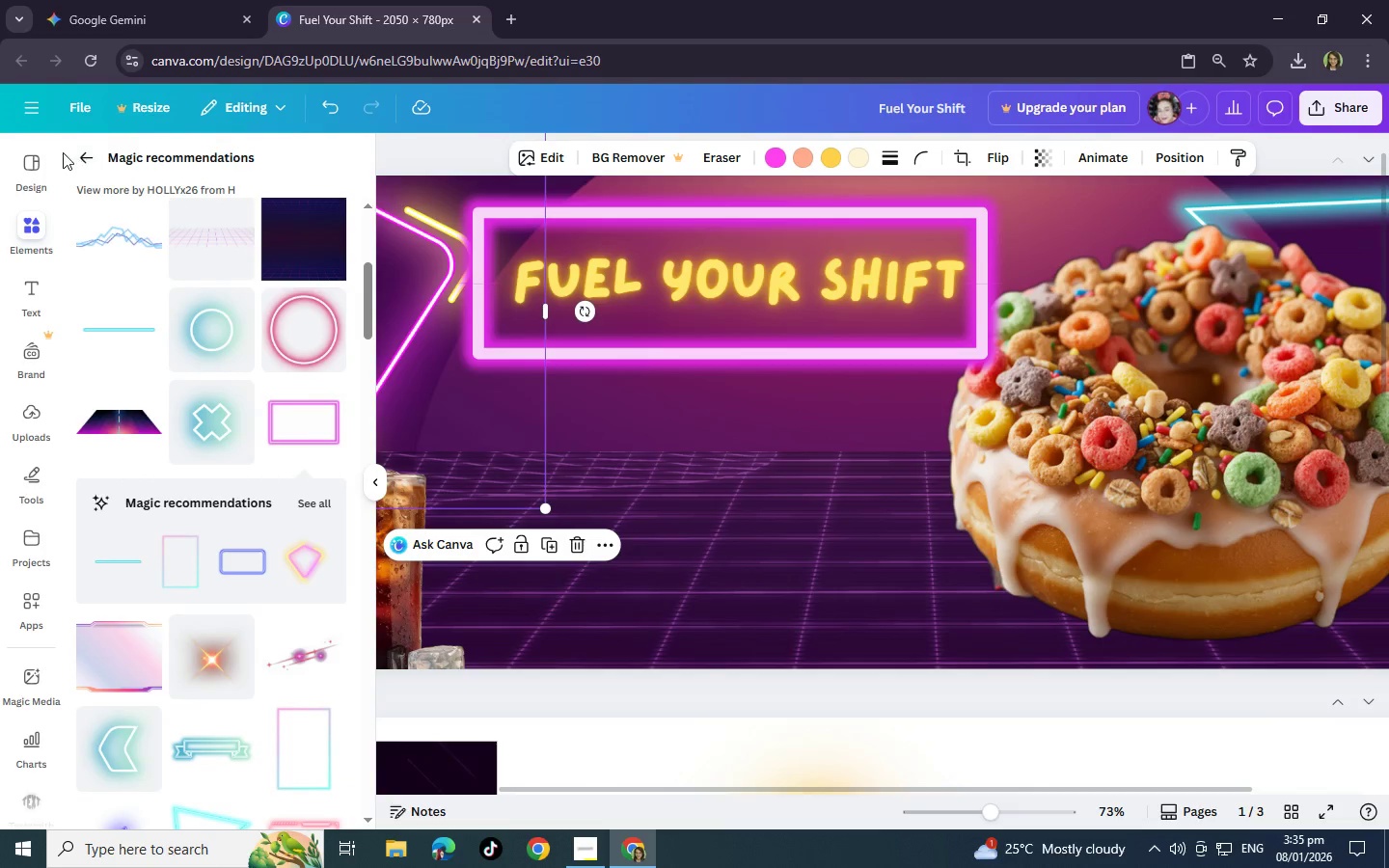 
double_click([83, 157])
 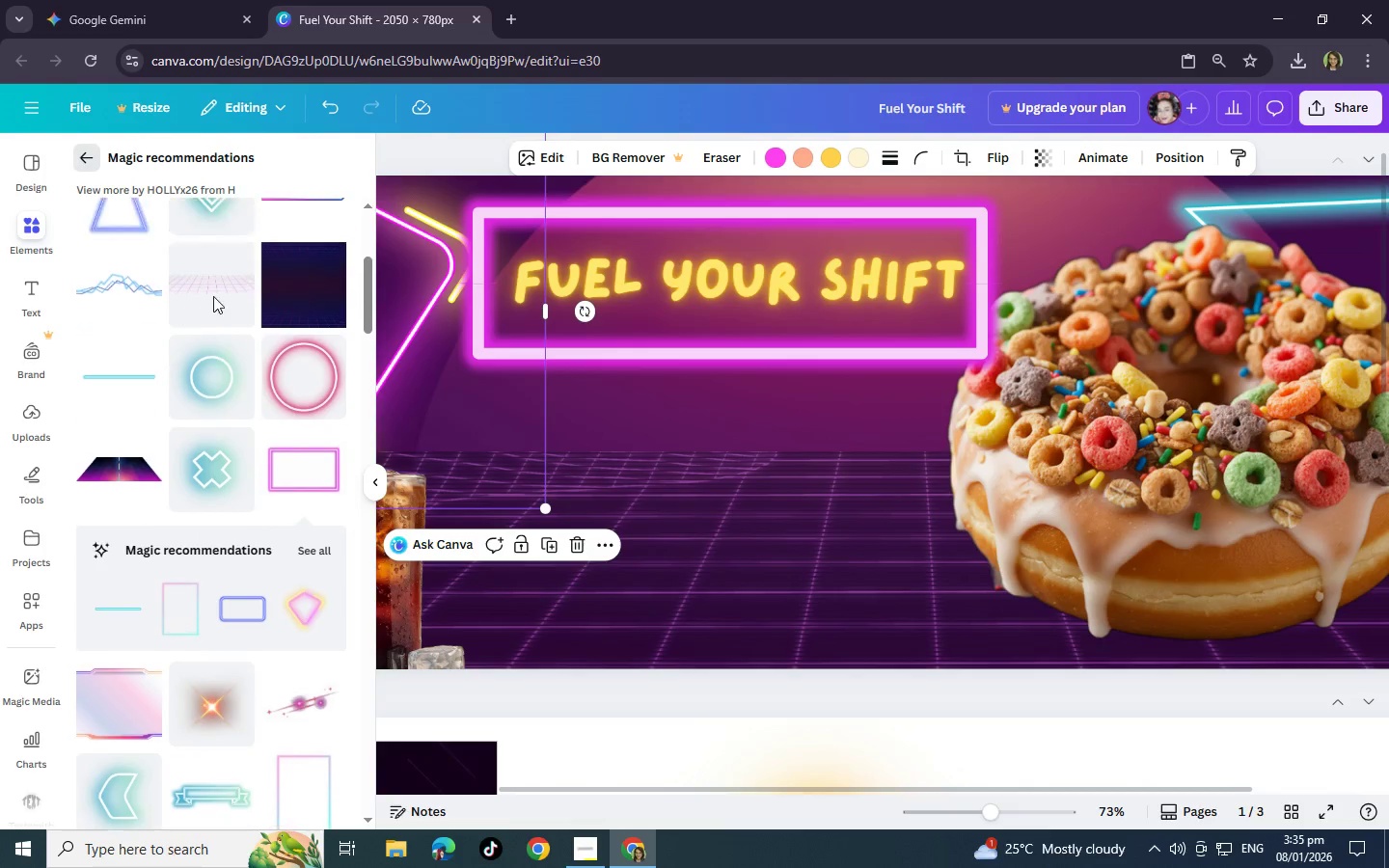 
scroll: coordinate [213, 296], scroll_direction: up, amount: 4.0
 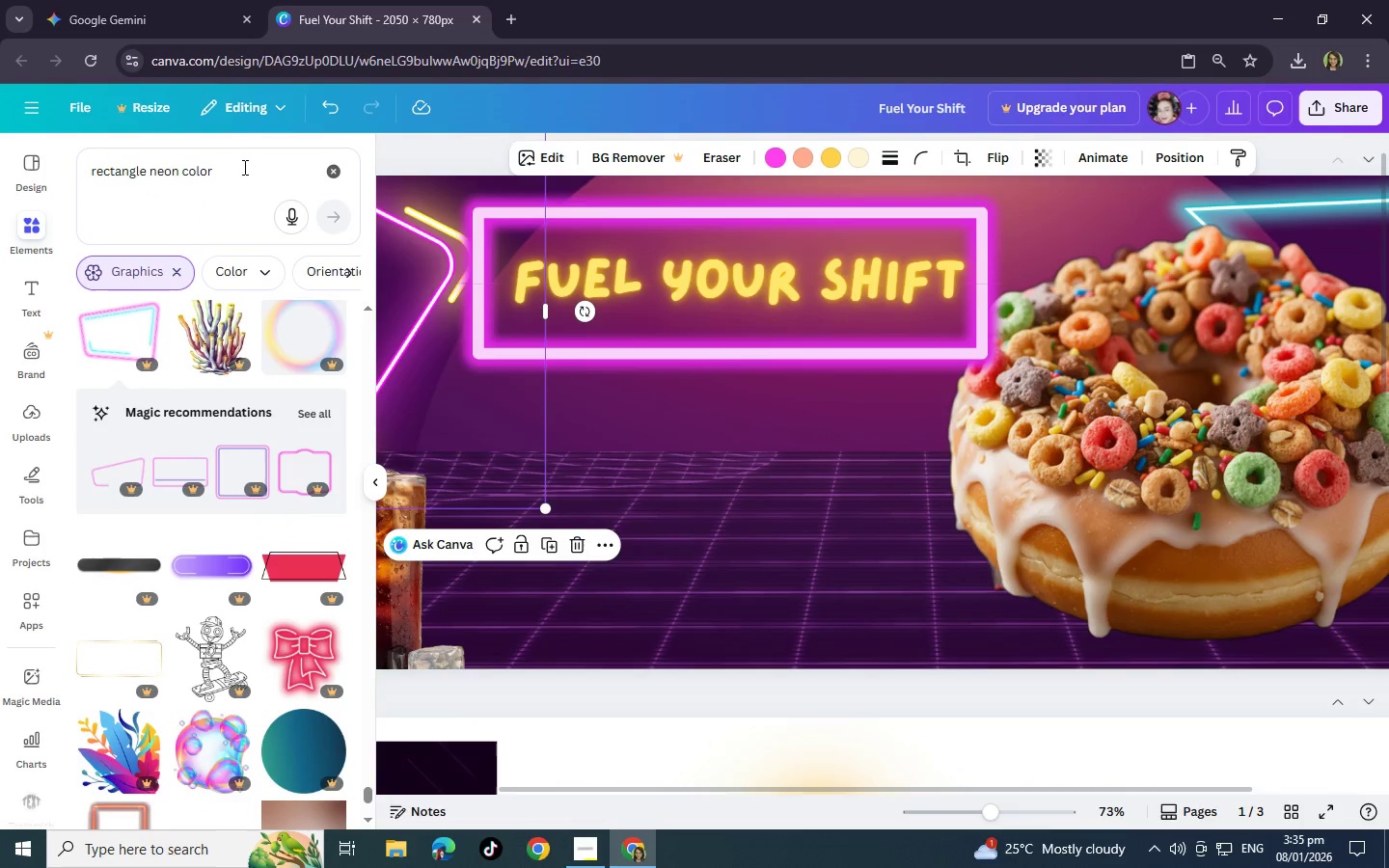 
left_click_drag(start_coordinate=[243, 167], to_coordinate=[0, 132])
 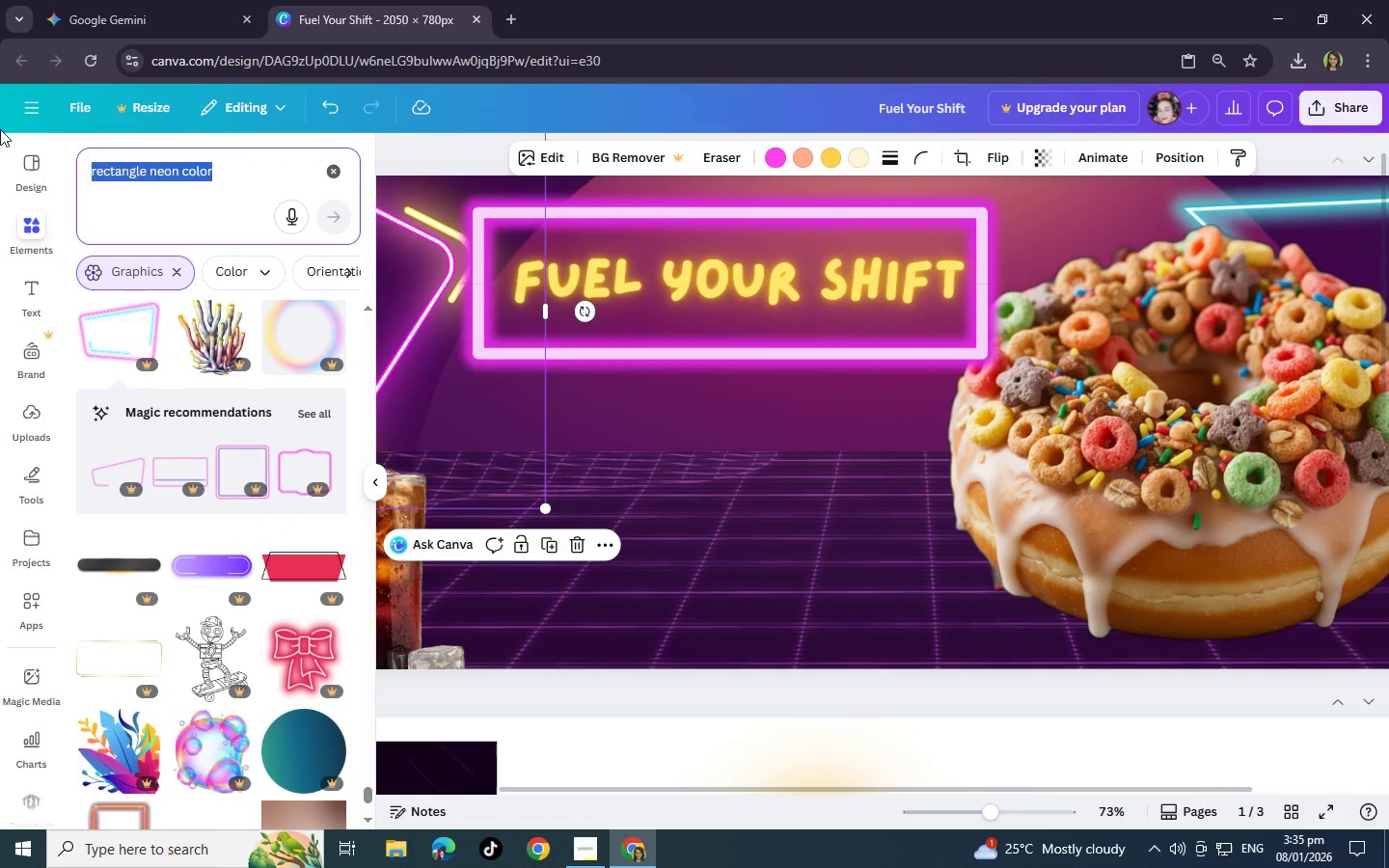 
type(cereals)
 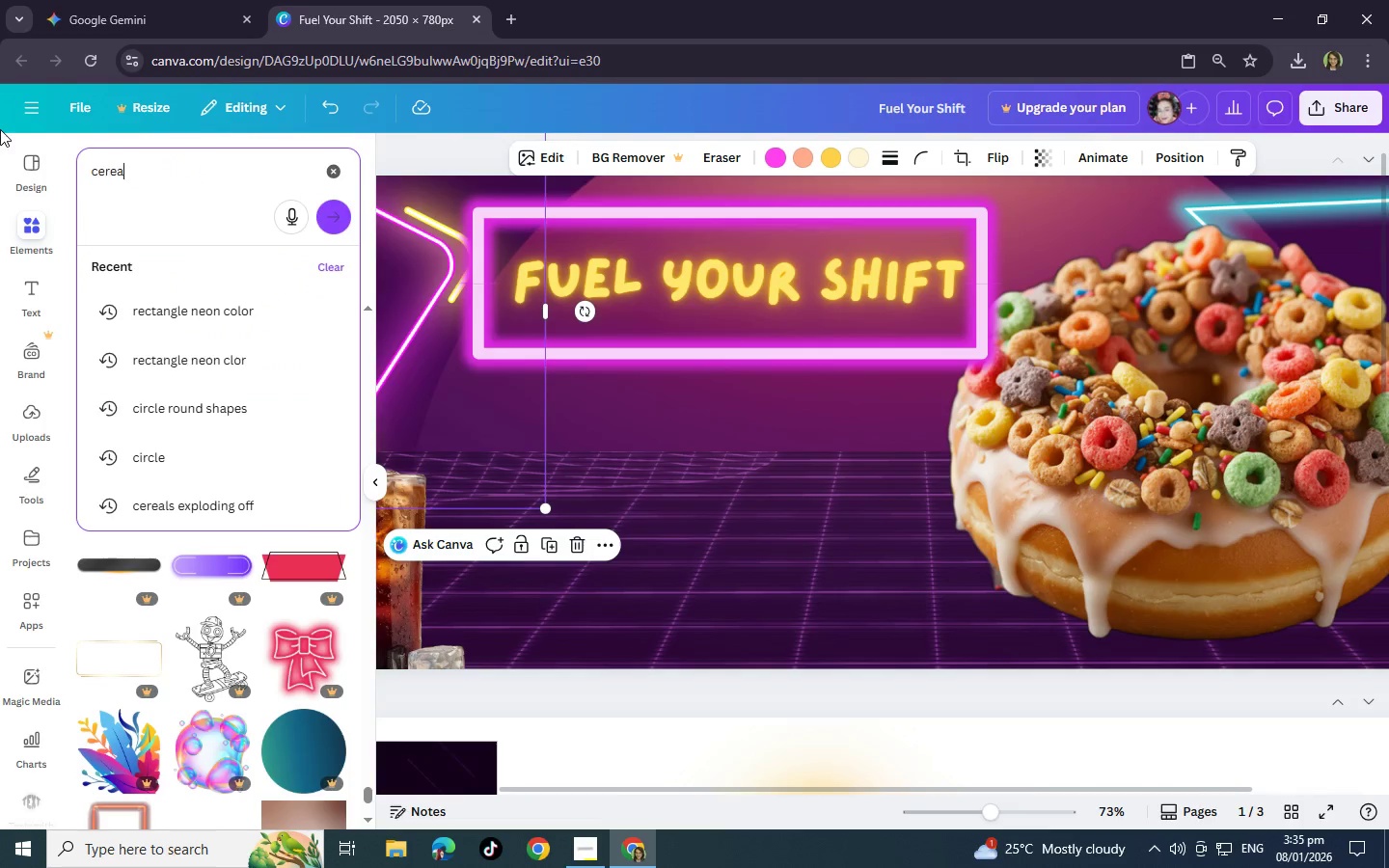 
key(Enter)
 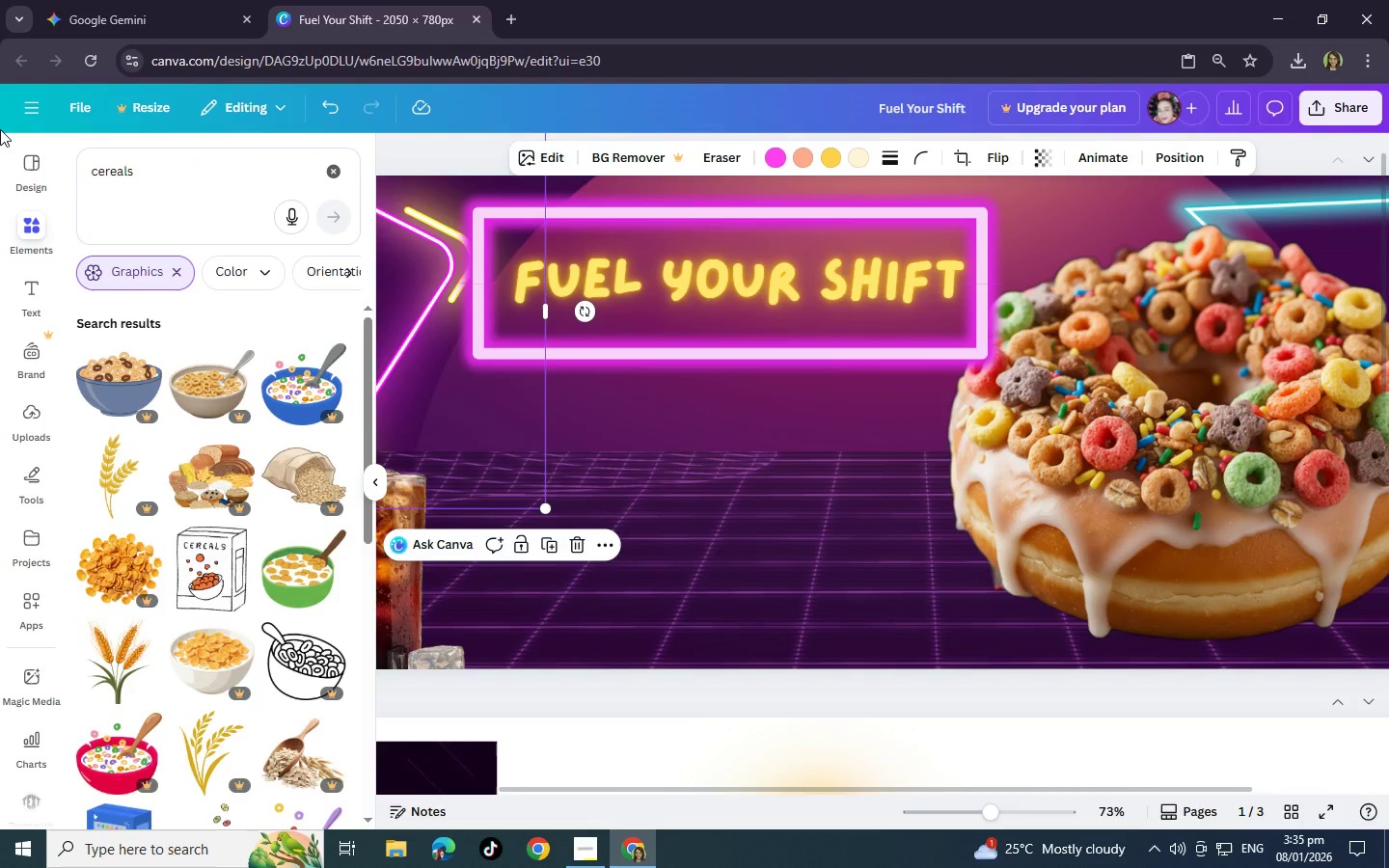 
scroll: coordinate [240, 508], scroll_direction: down, amount: 17.0
 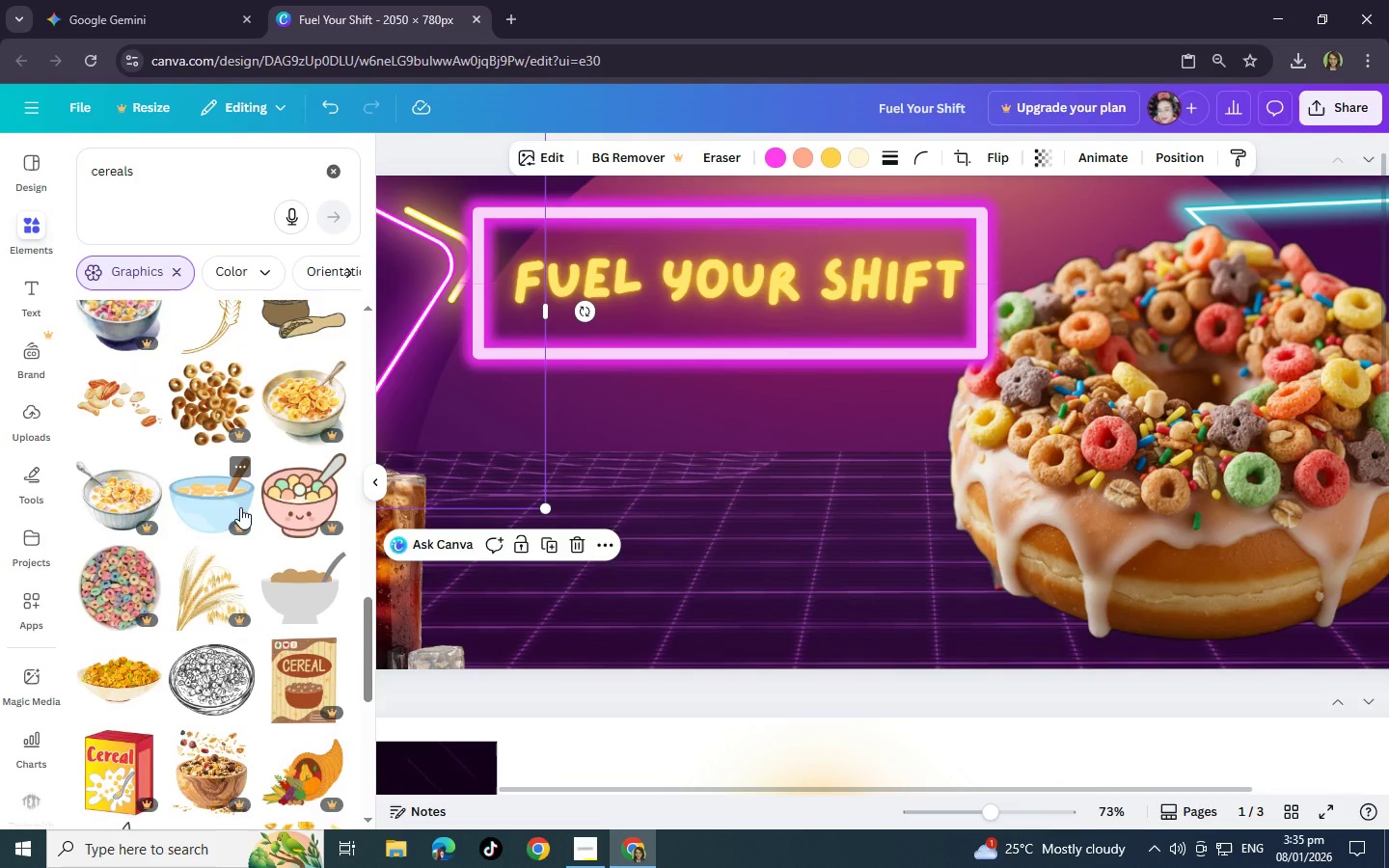 
scroll: coordinate [276, 506], scroll_direction: down, amount: 16.0
 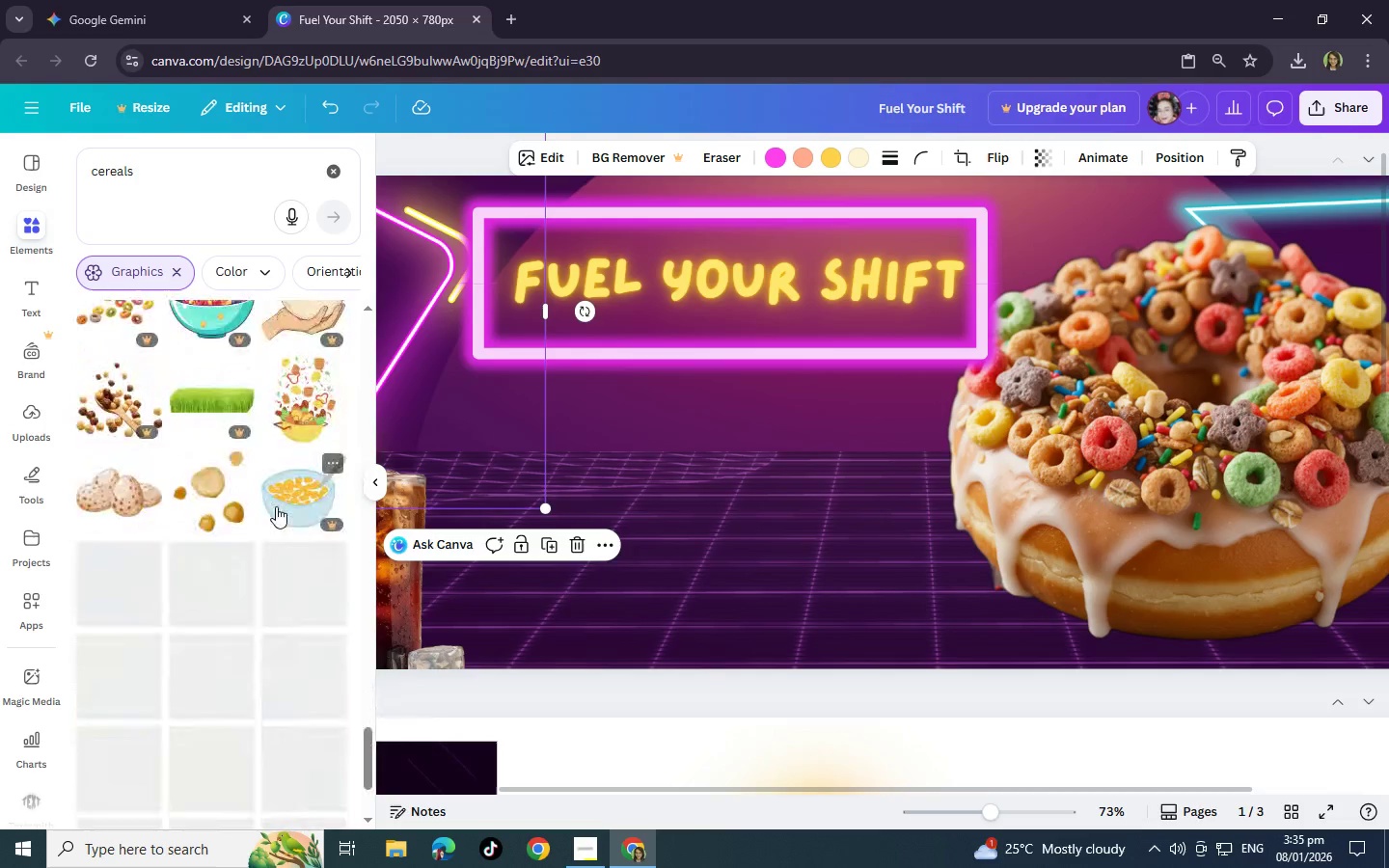 
scroll: coordinate [276, 506], scroll_direction: up, amount: 3.0
 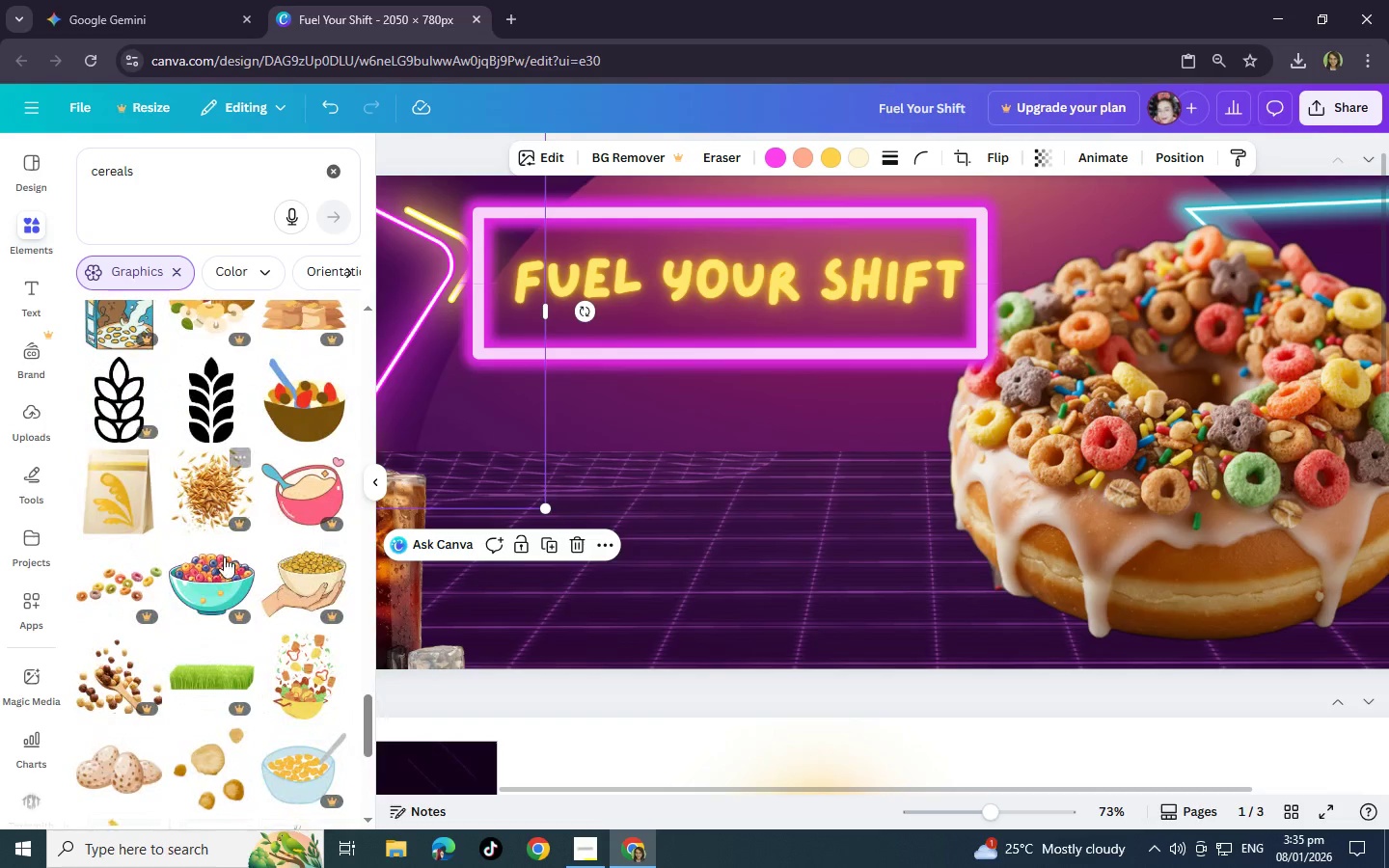 
scroll: coordinate [325, 230], scroll_direction: down, amount: 20.0
 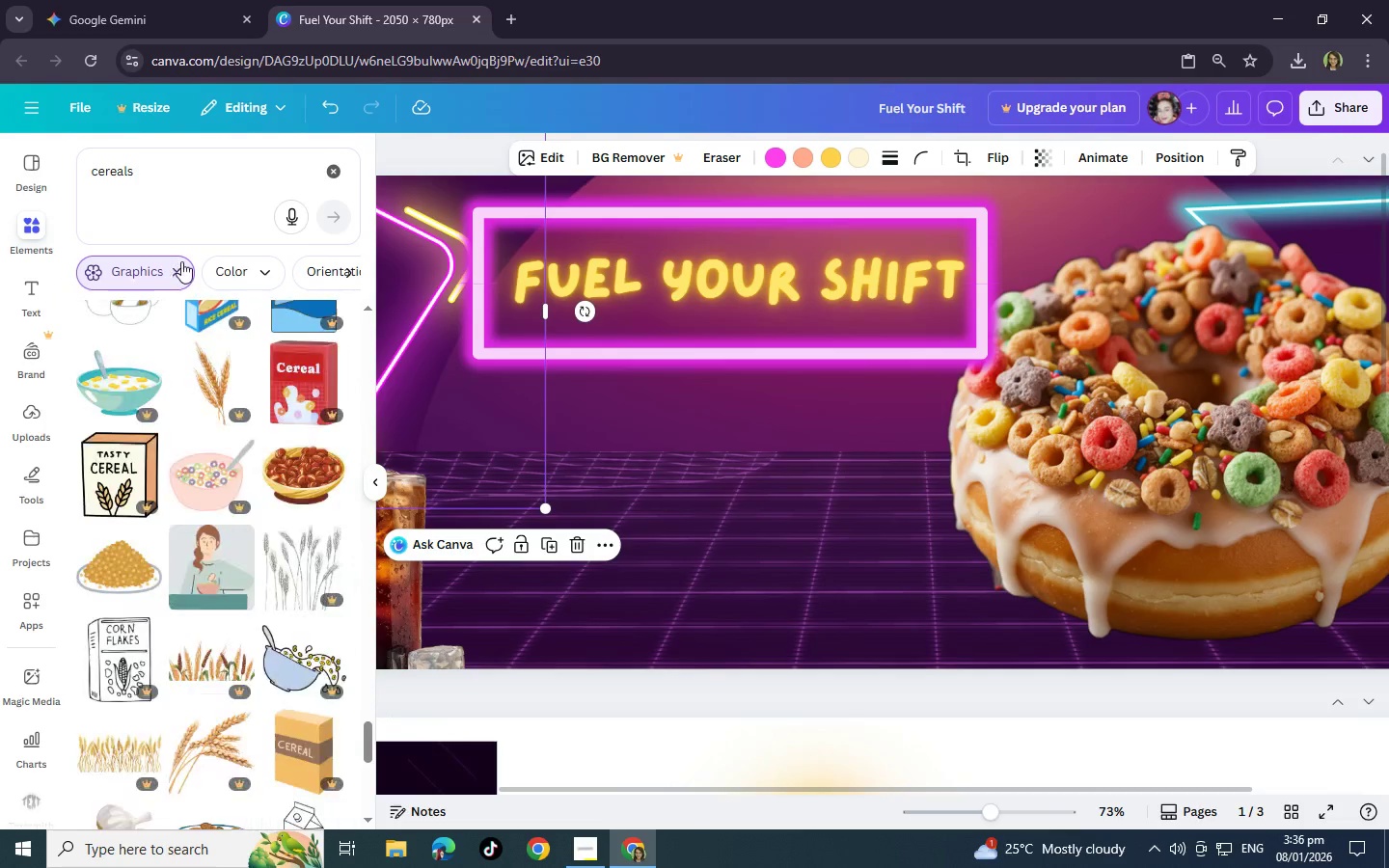 
left_click([181, 261])
 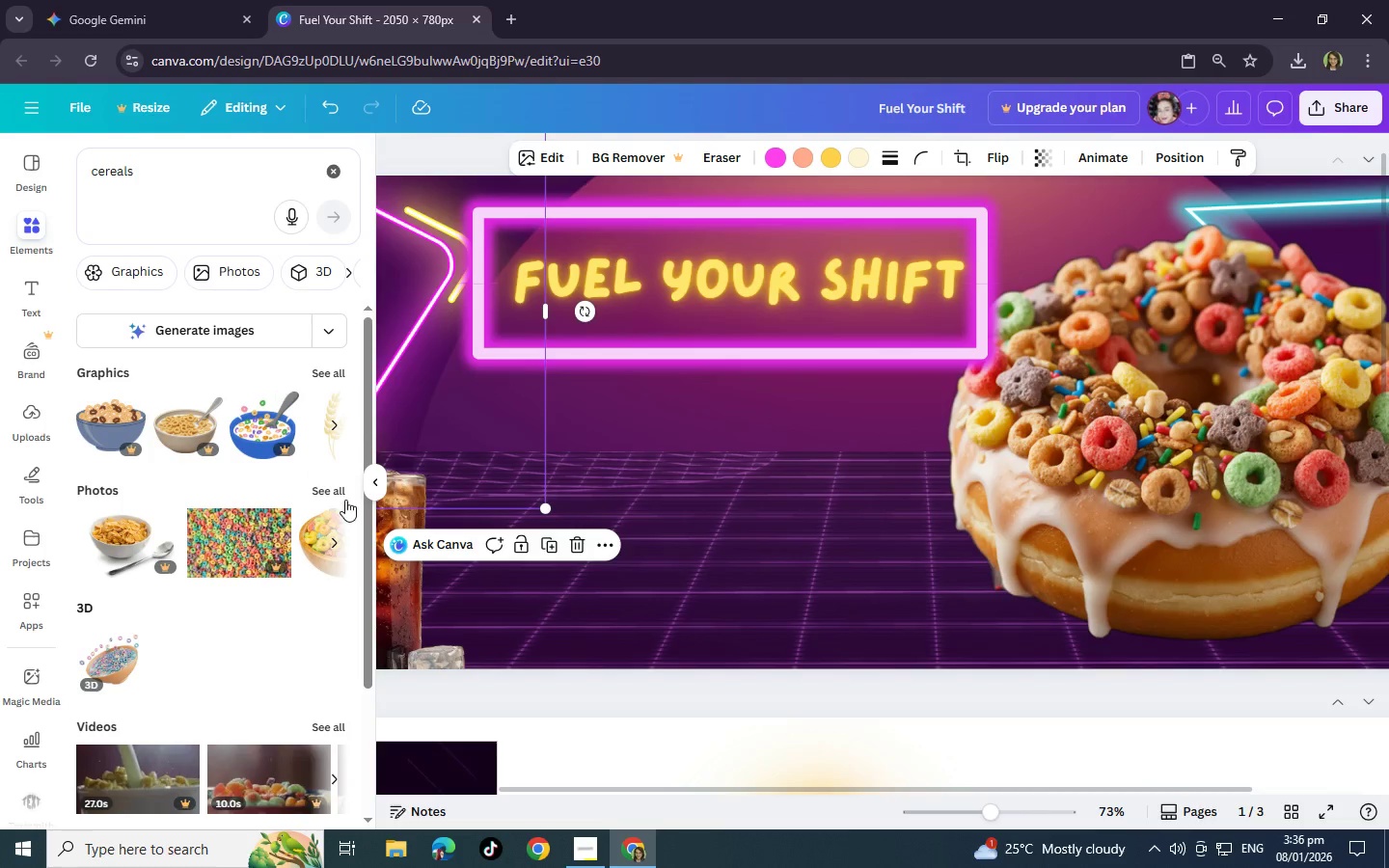 
left_click([340, 488])
 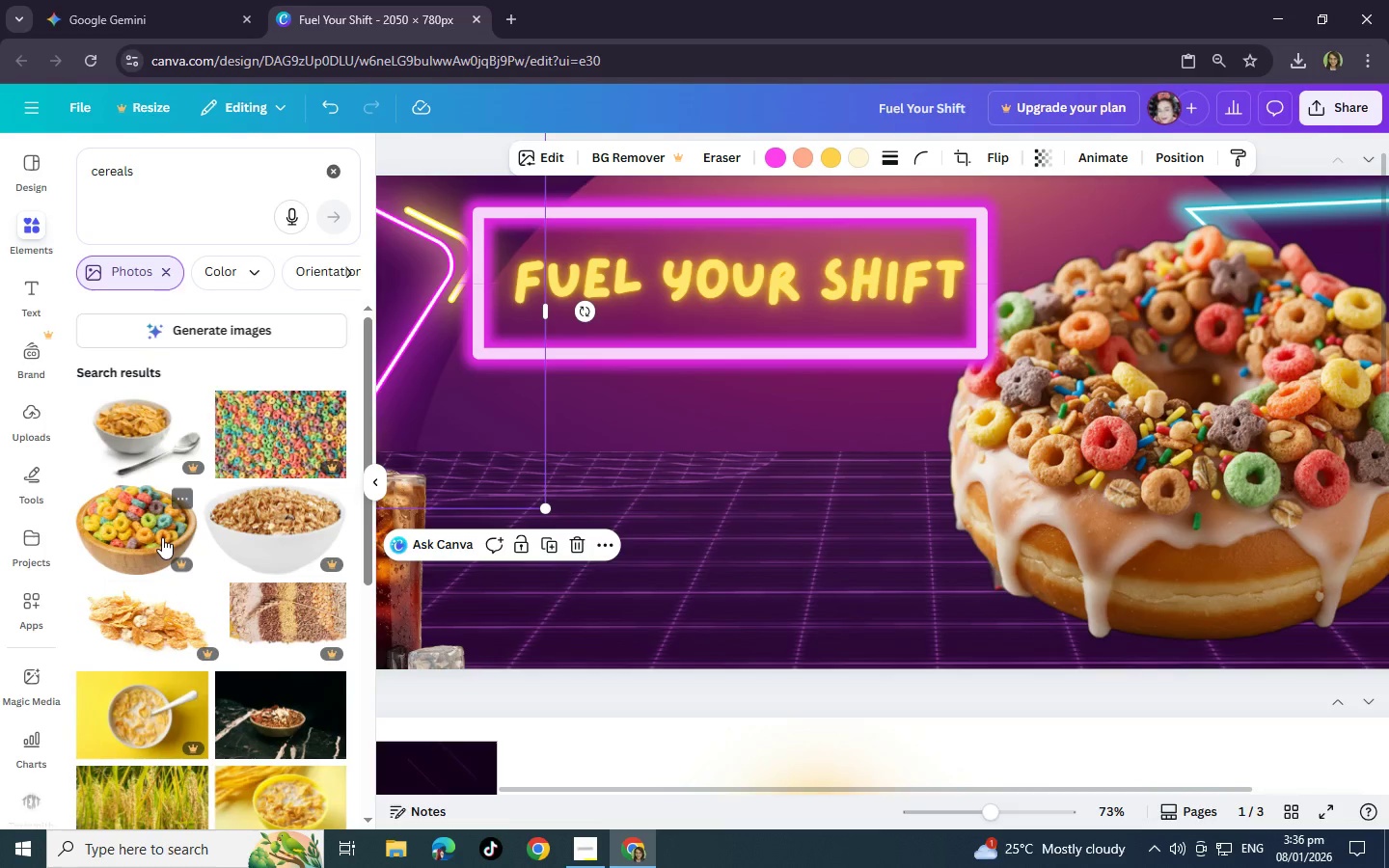 
scroll: coordinate [162, 537], scroll_direction: down, amount: 8.0
 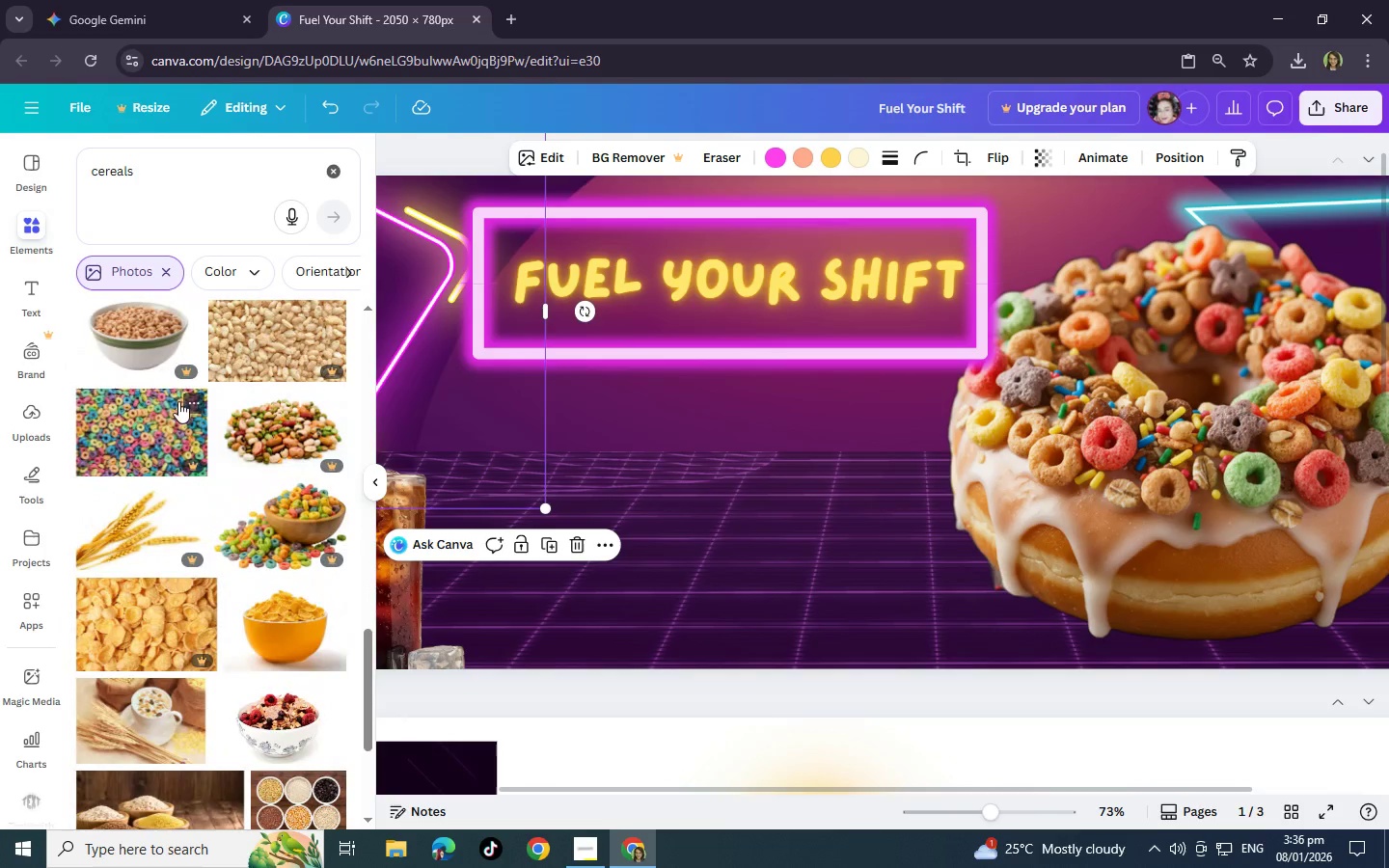 
left_click([191, 398])
 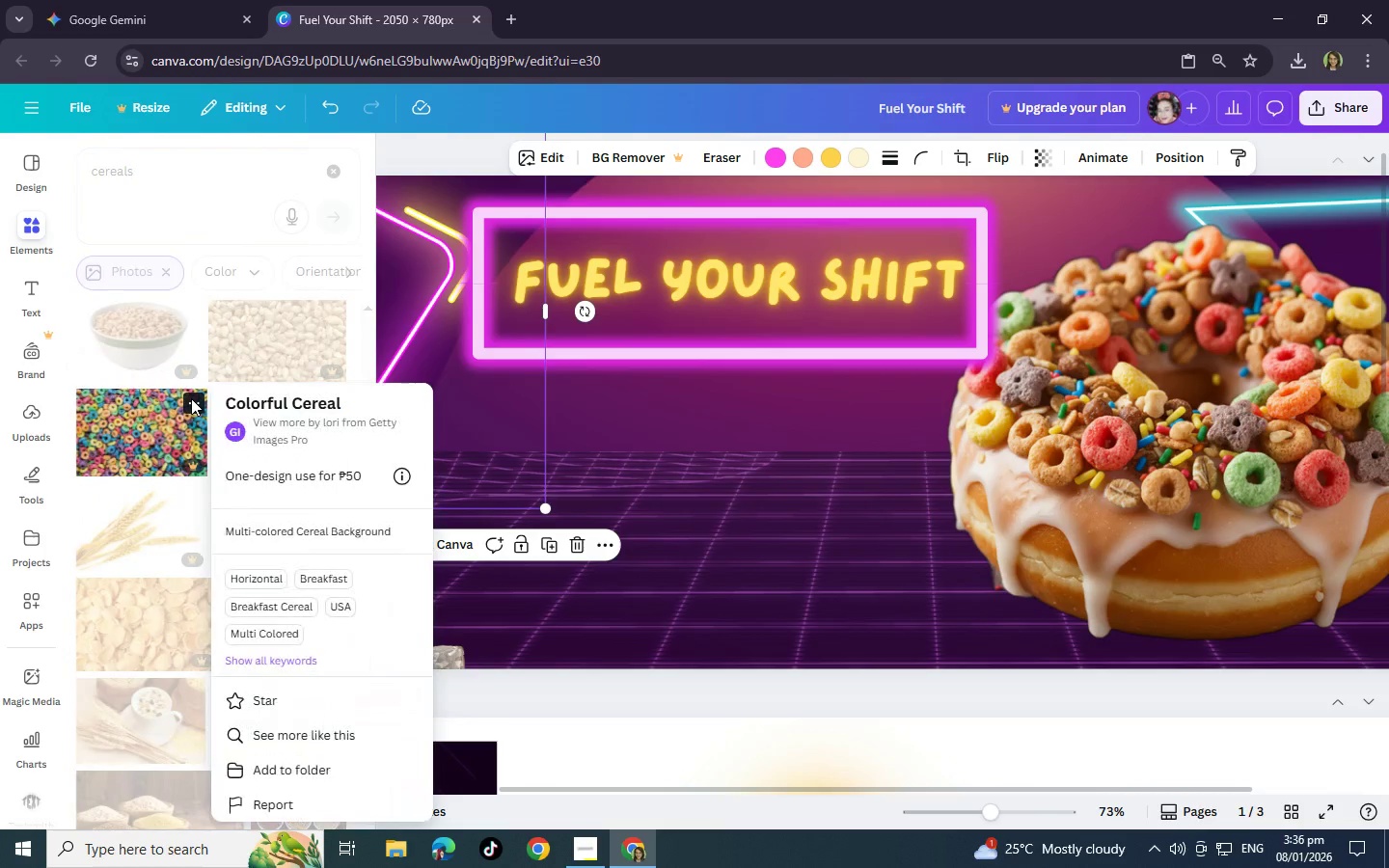 
left_click([191, 398])
 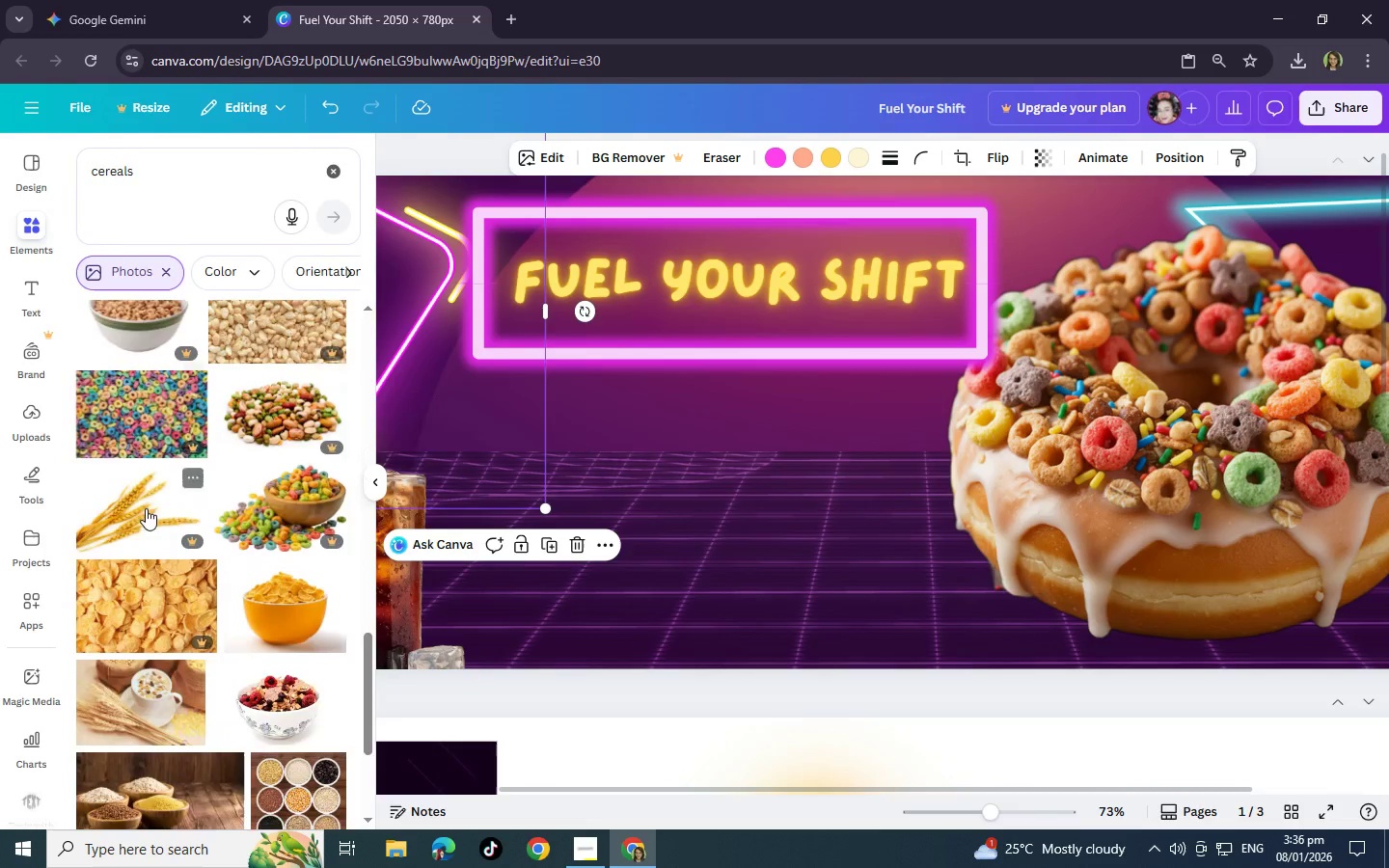 
scroll: coordinate [173, 458], scroll_direction: down, amount: 19.0
 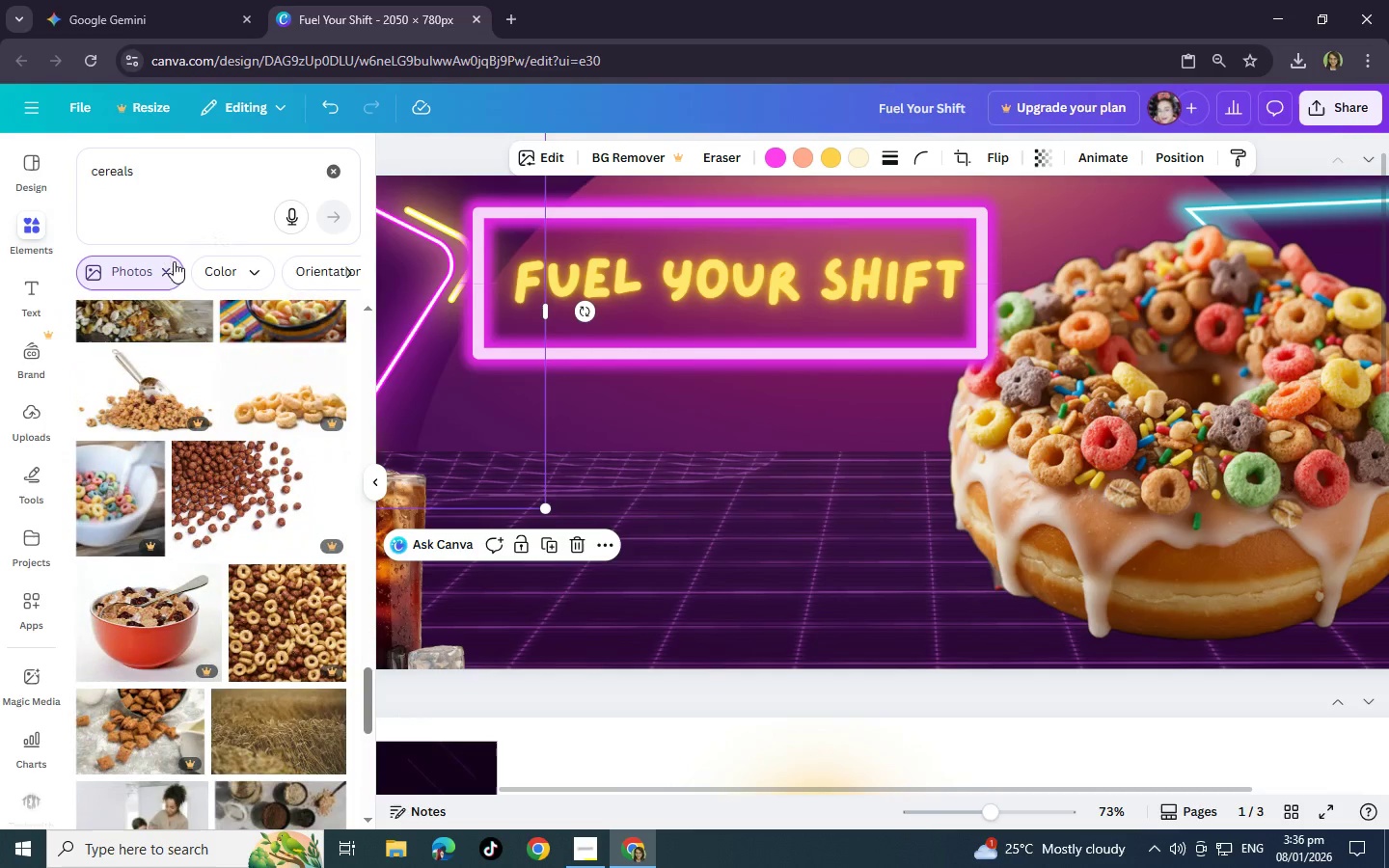 
left_click([169, 265])
 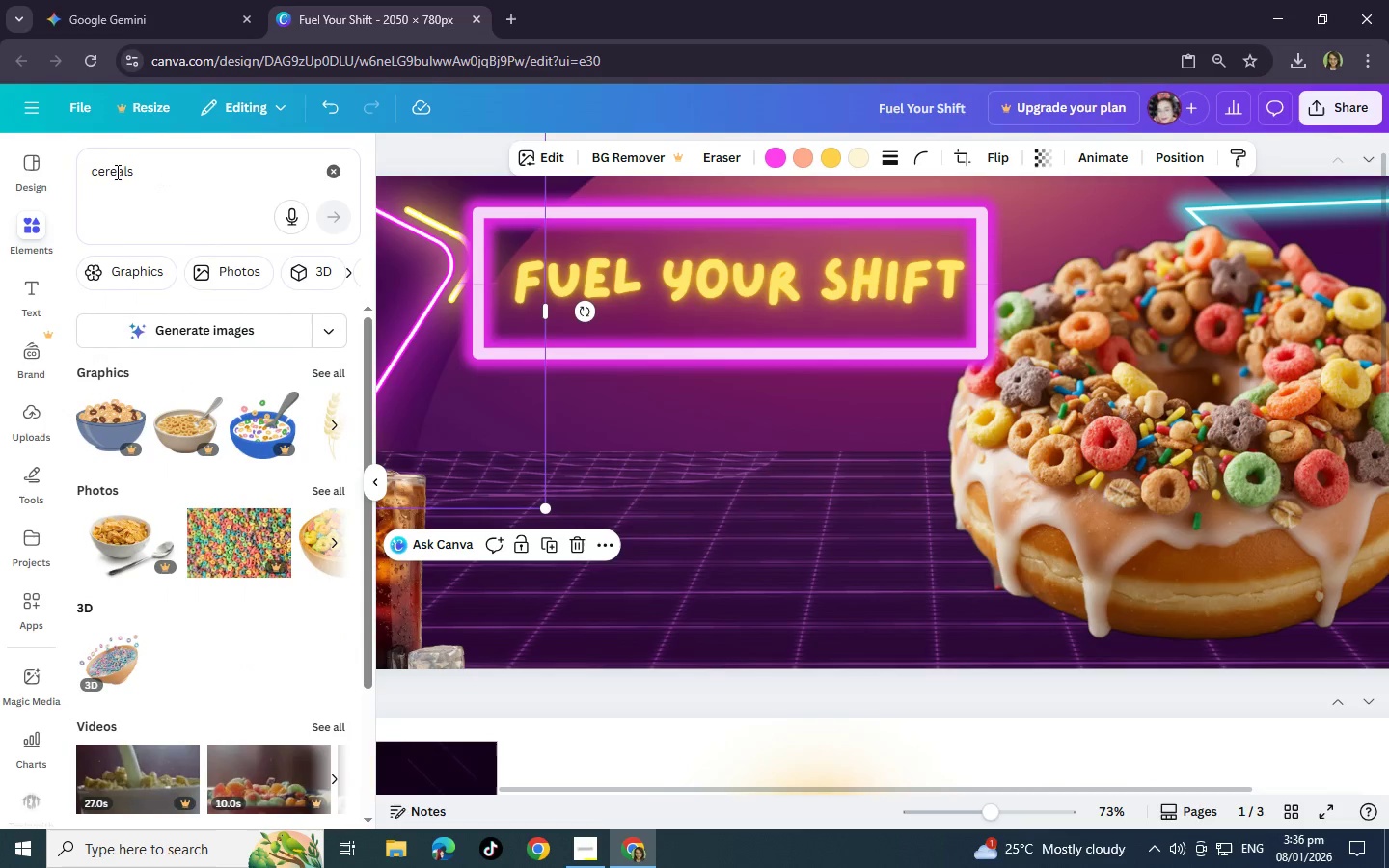 
left_click([86, 166])
 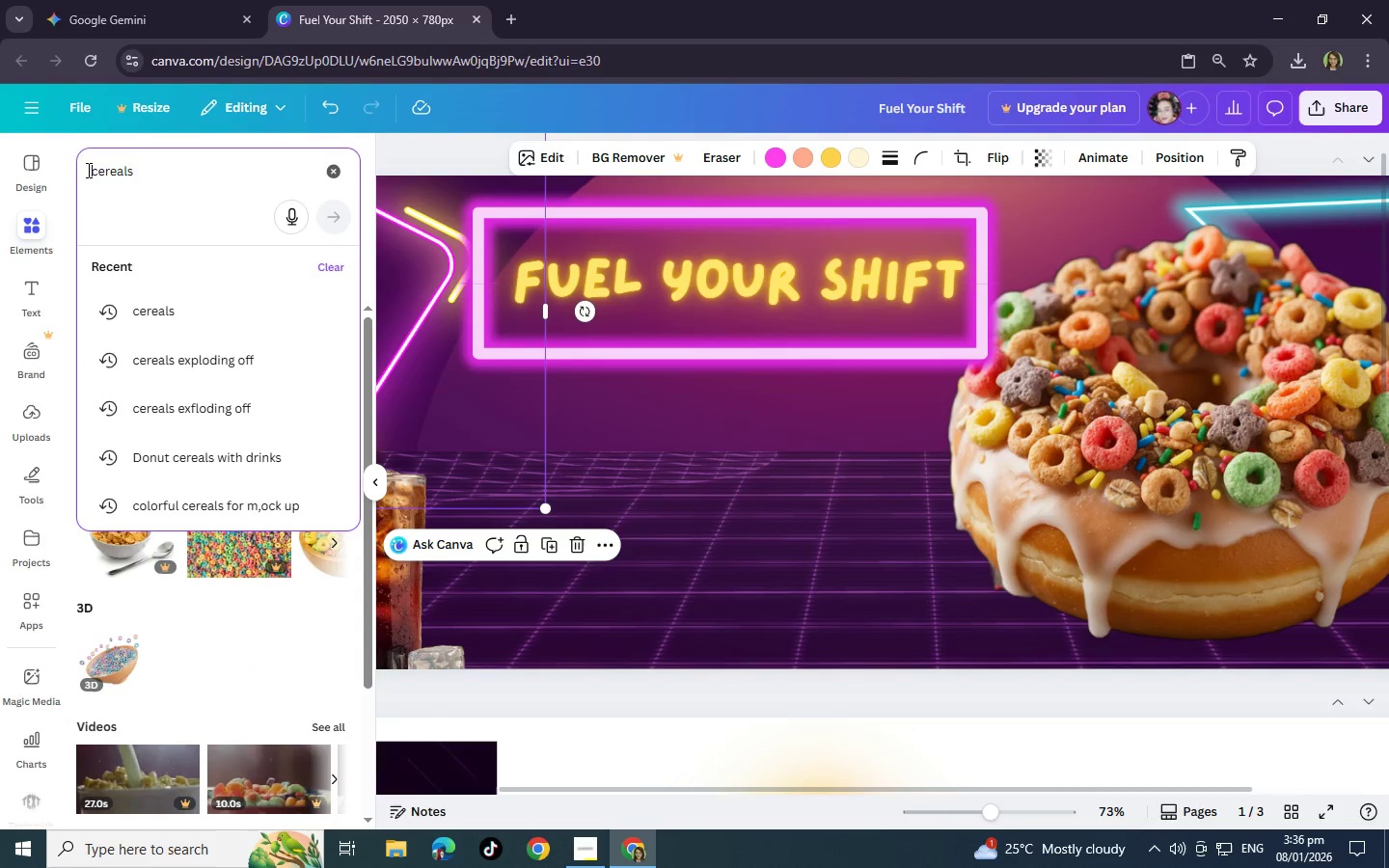 
double_click([95, 171])
 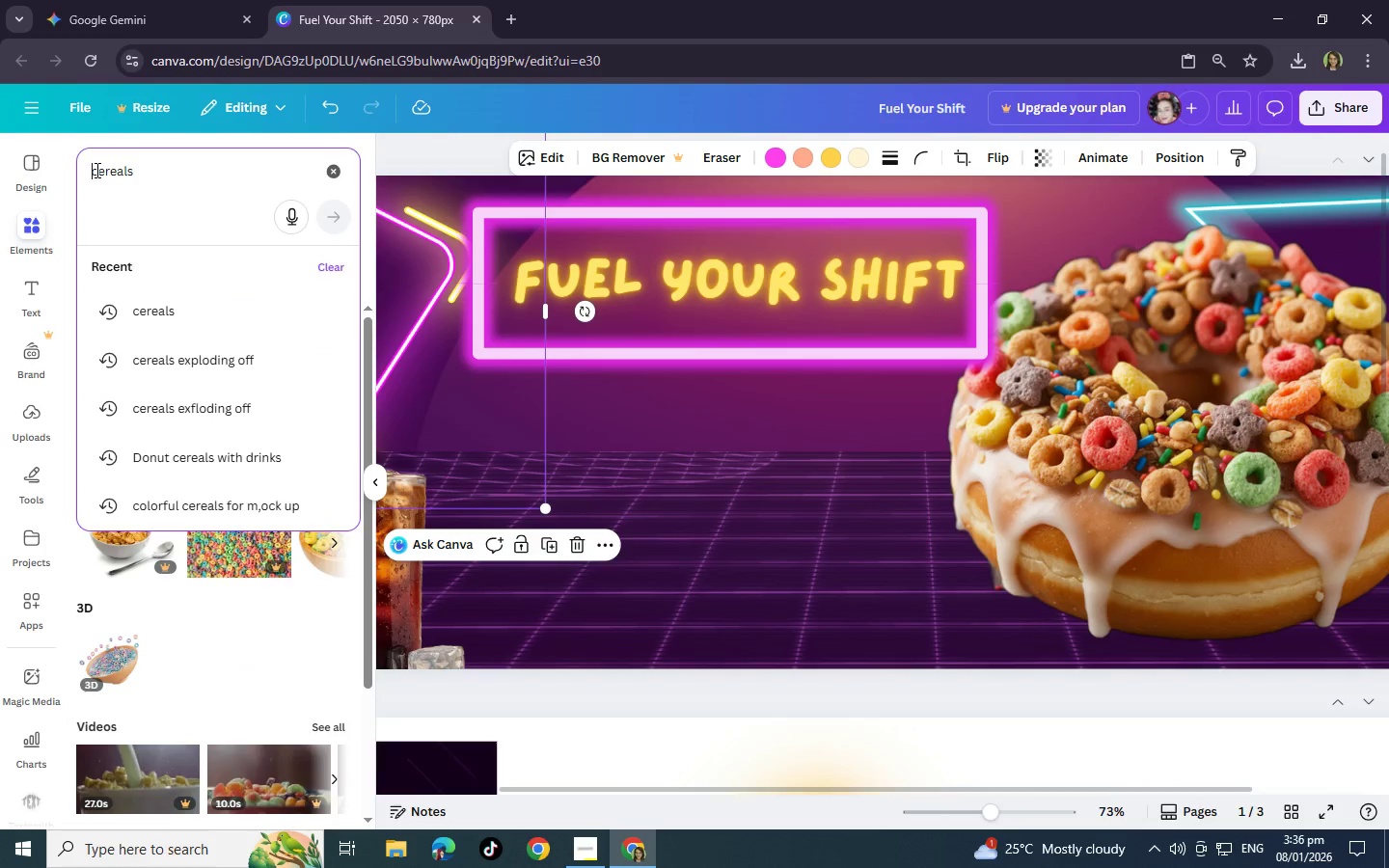 
type(colorful )
 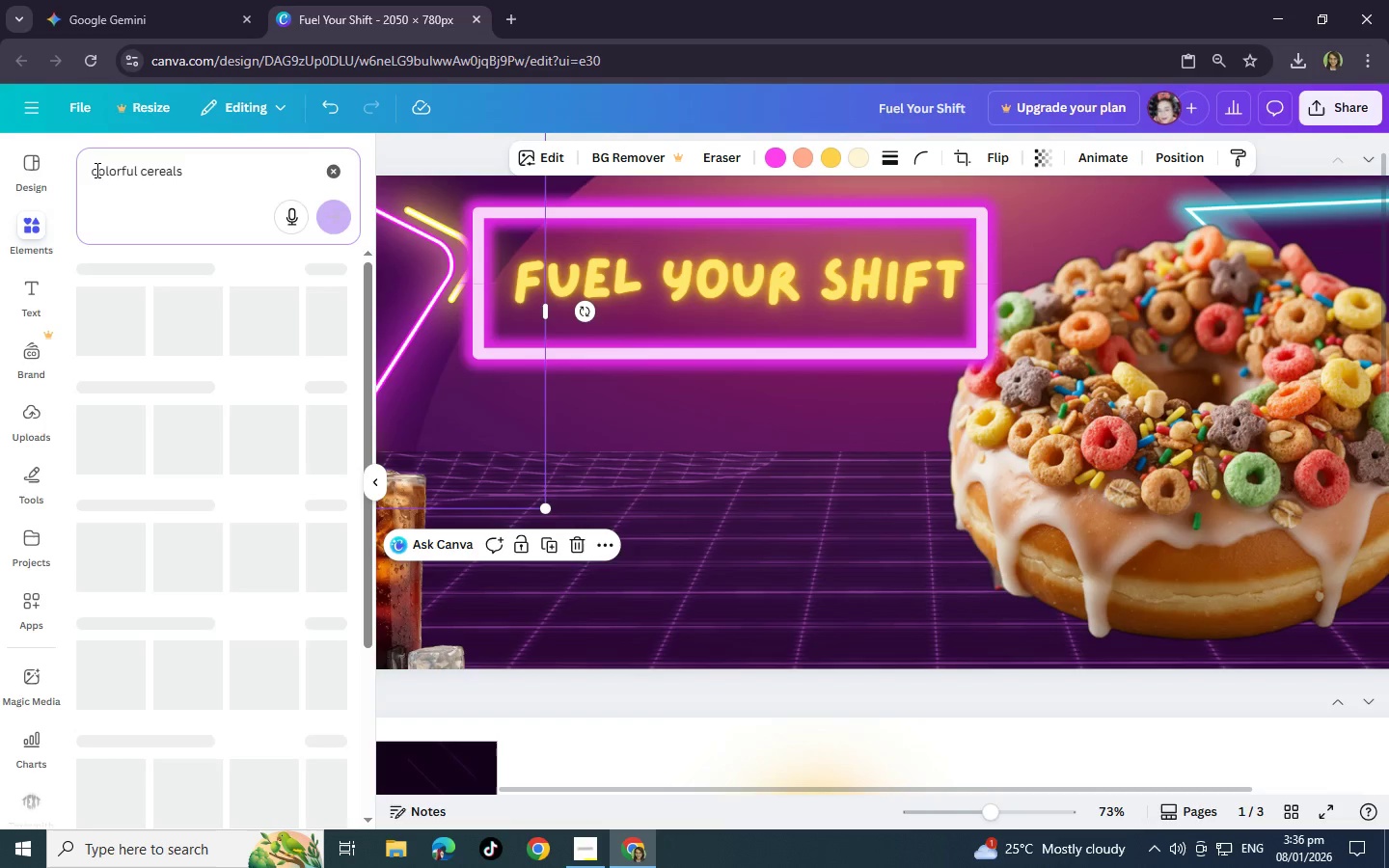 
key(Enter)
 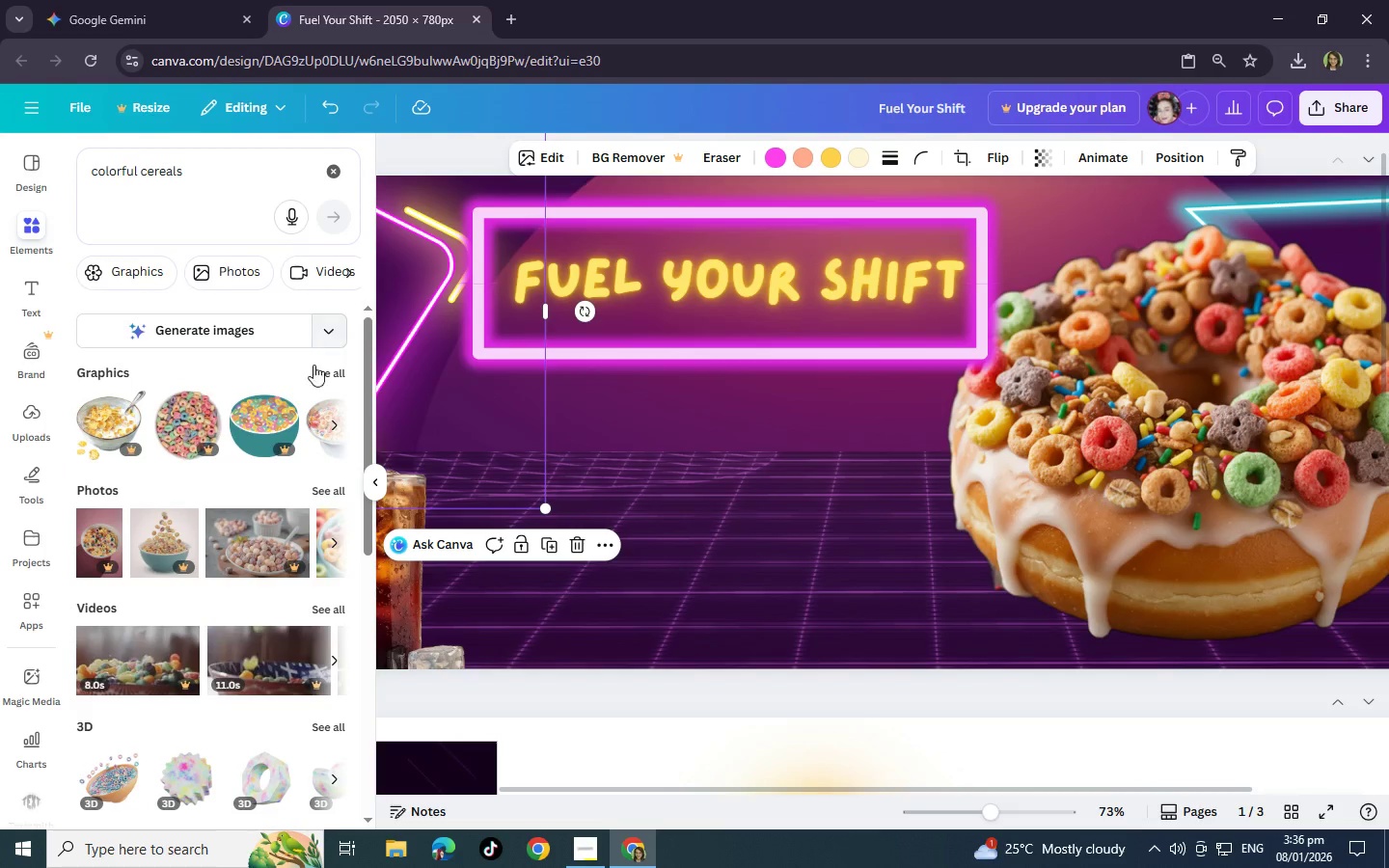 
left_click([317, 374])
 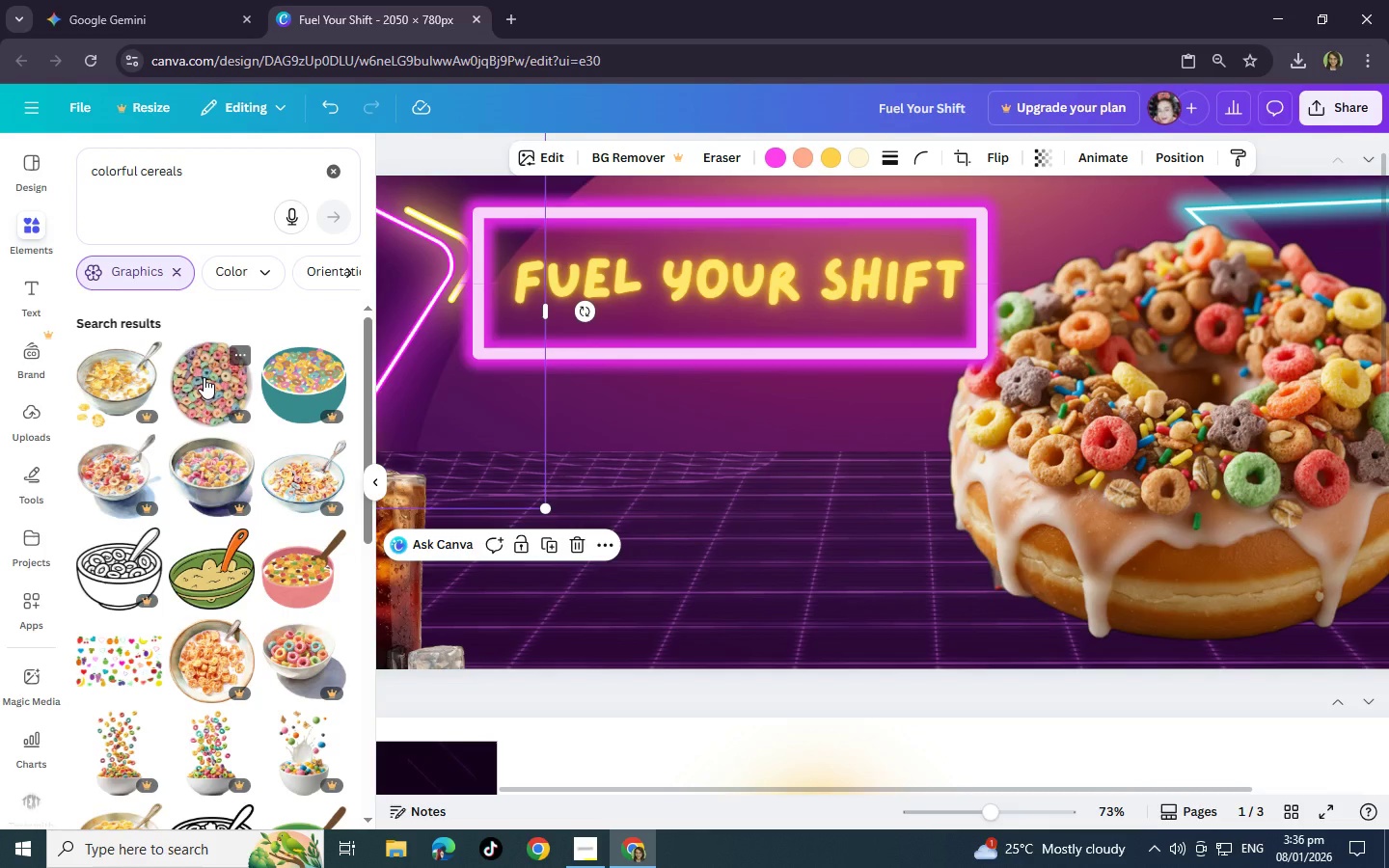 
scroll: coordinate [297, 410], scroll_direction: down, amount: 4.0
 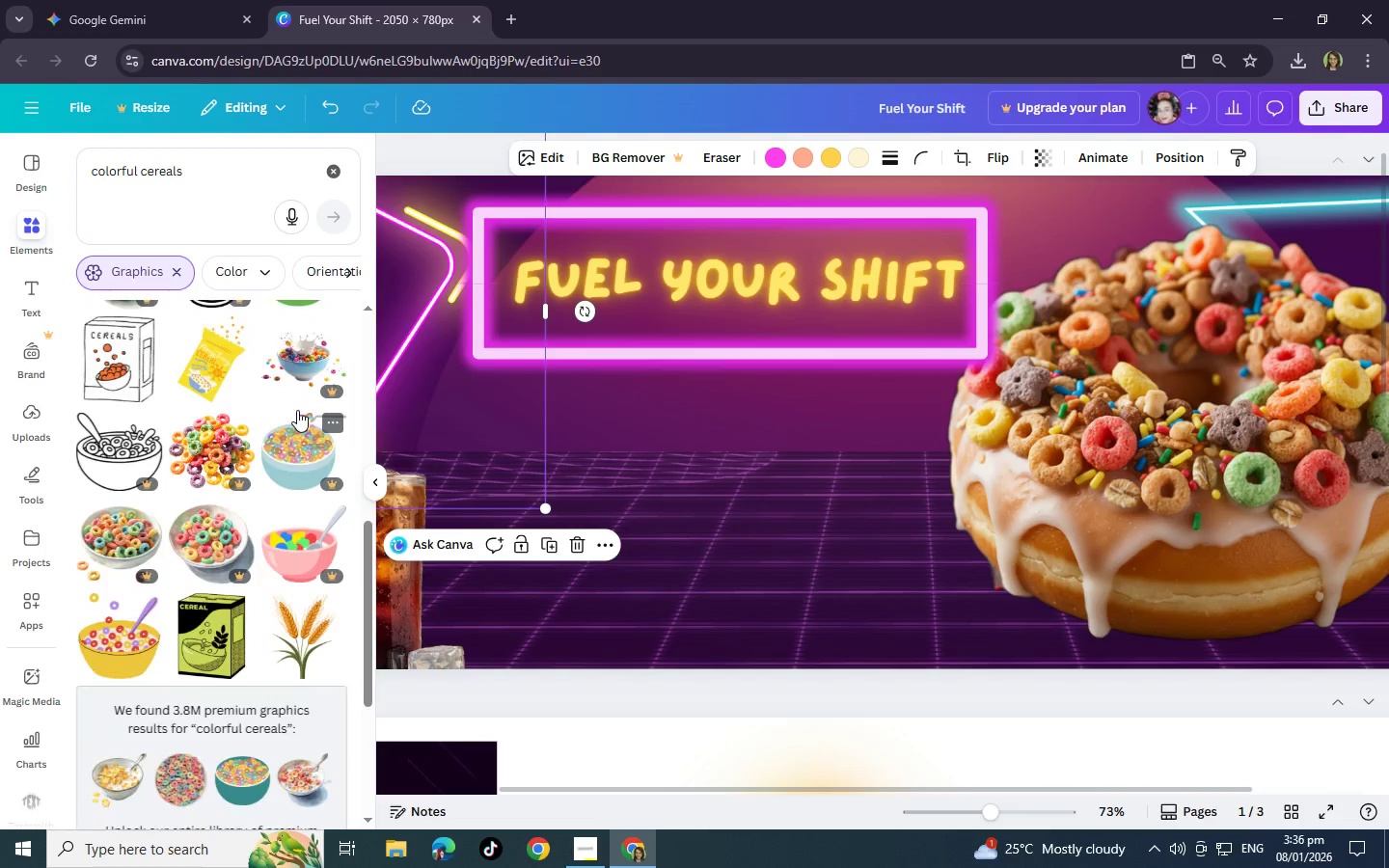 
scroll: coordinate [297, 410], scroll_direction: up, amount: 1.0
 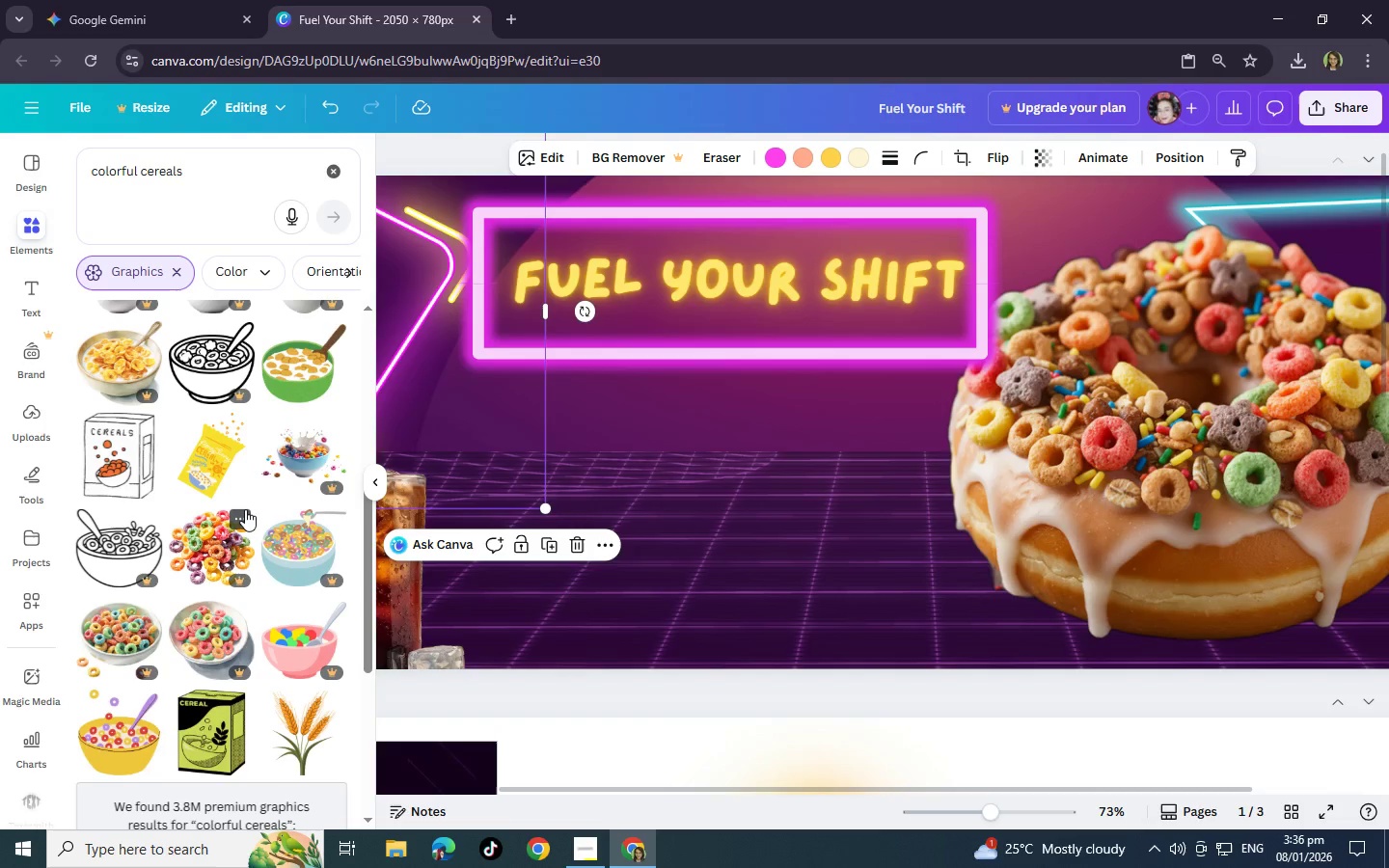 
left_click([245, 509])
 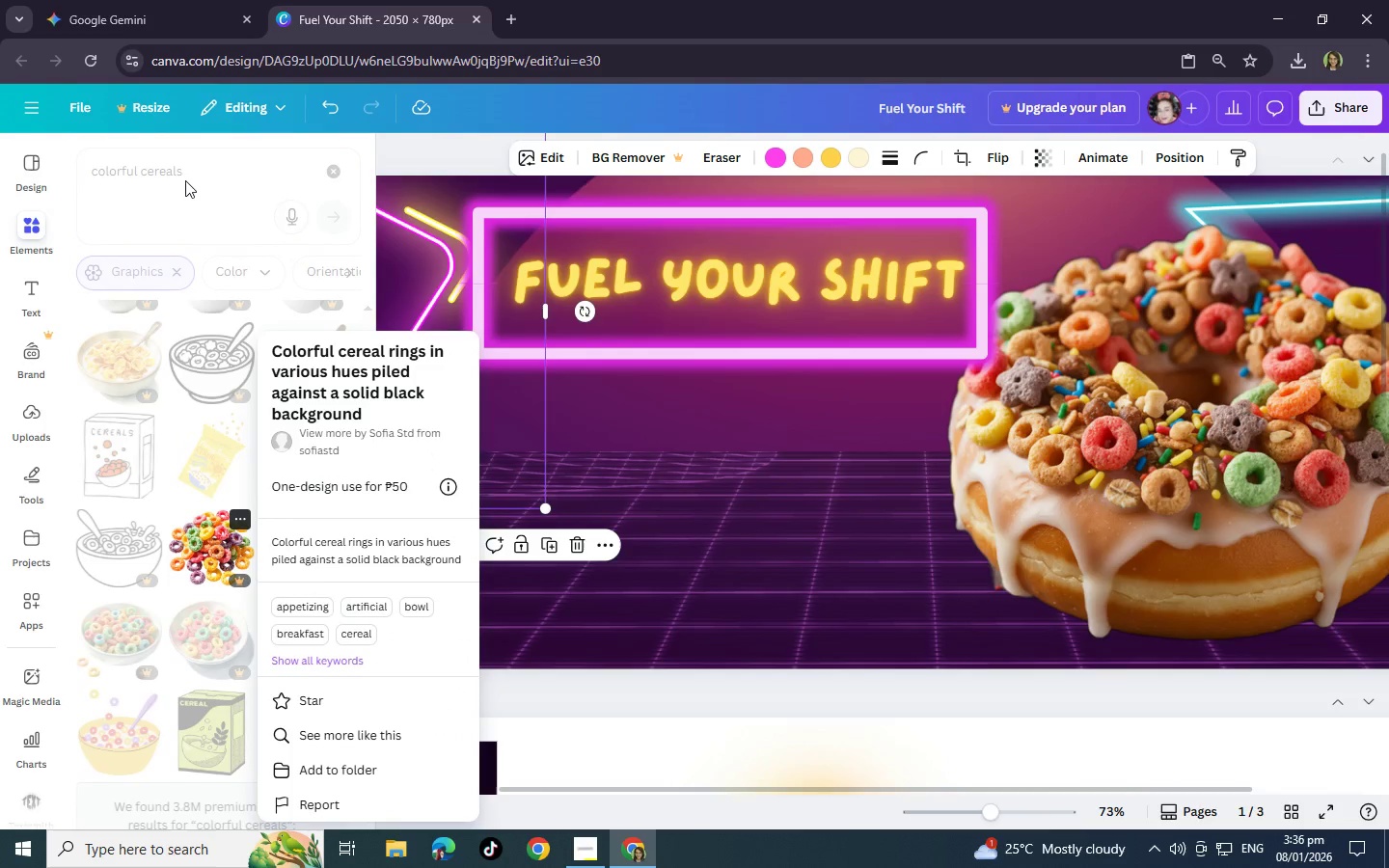 
double_click([196, 175])
 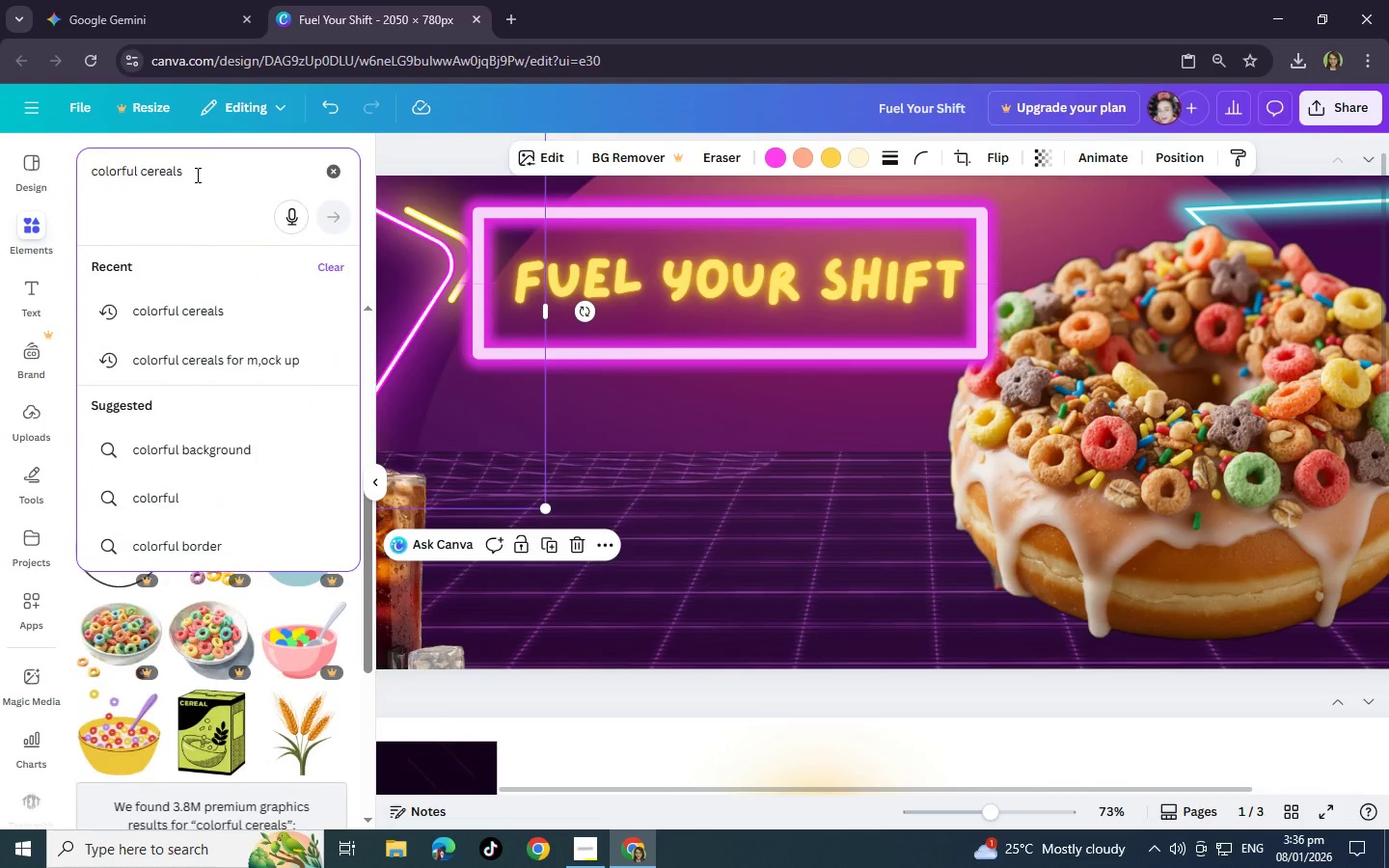 
type( rings)
 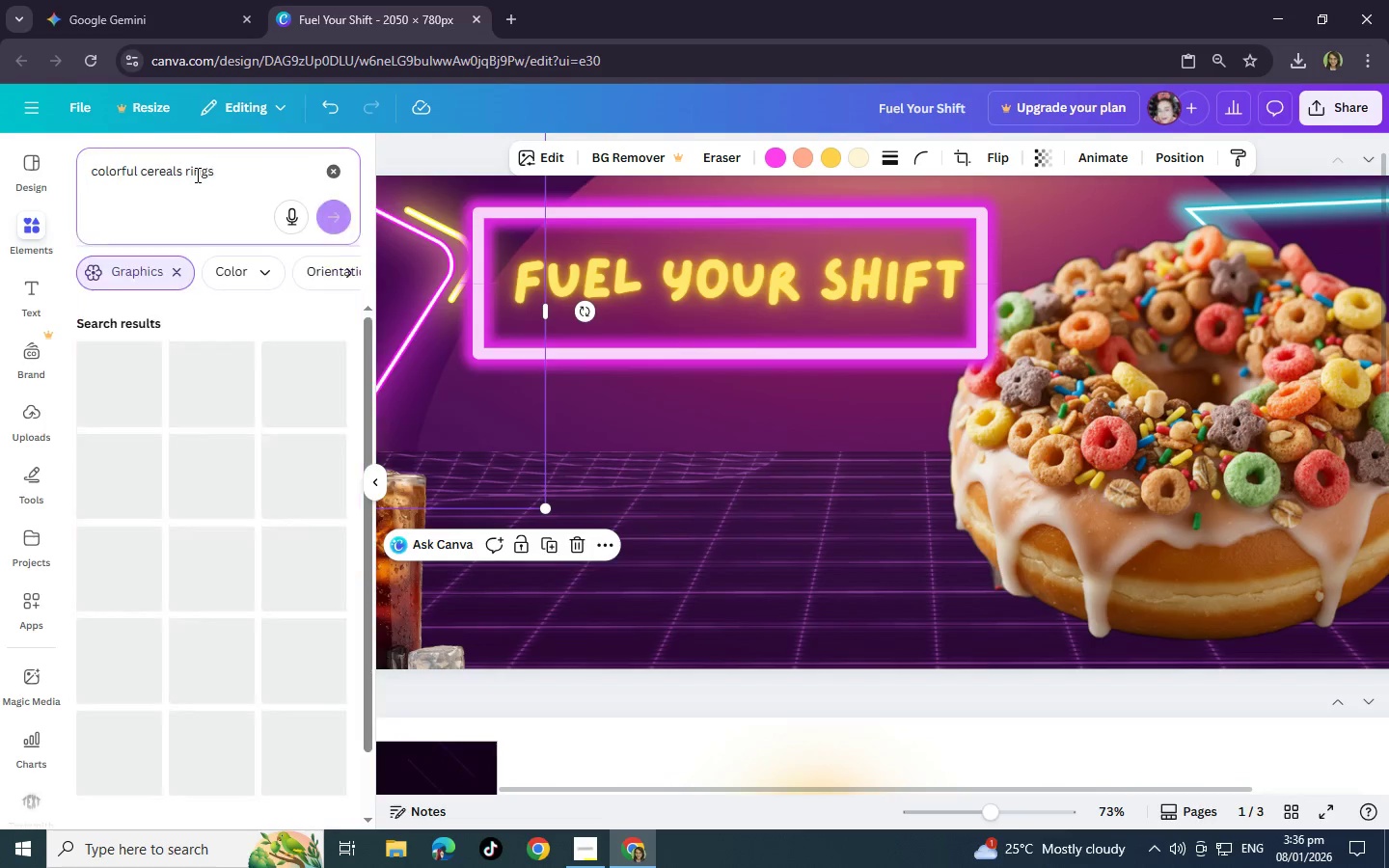 
key(Enter)
 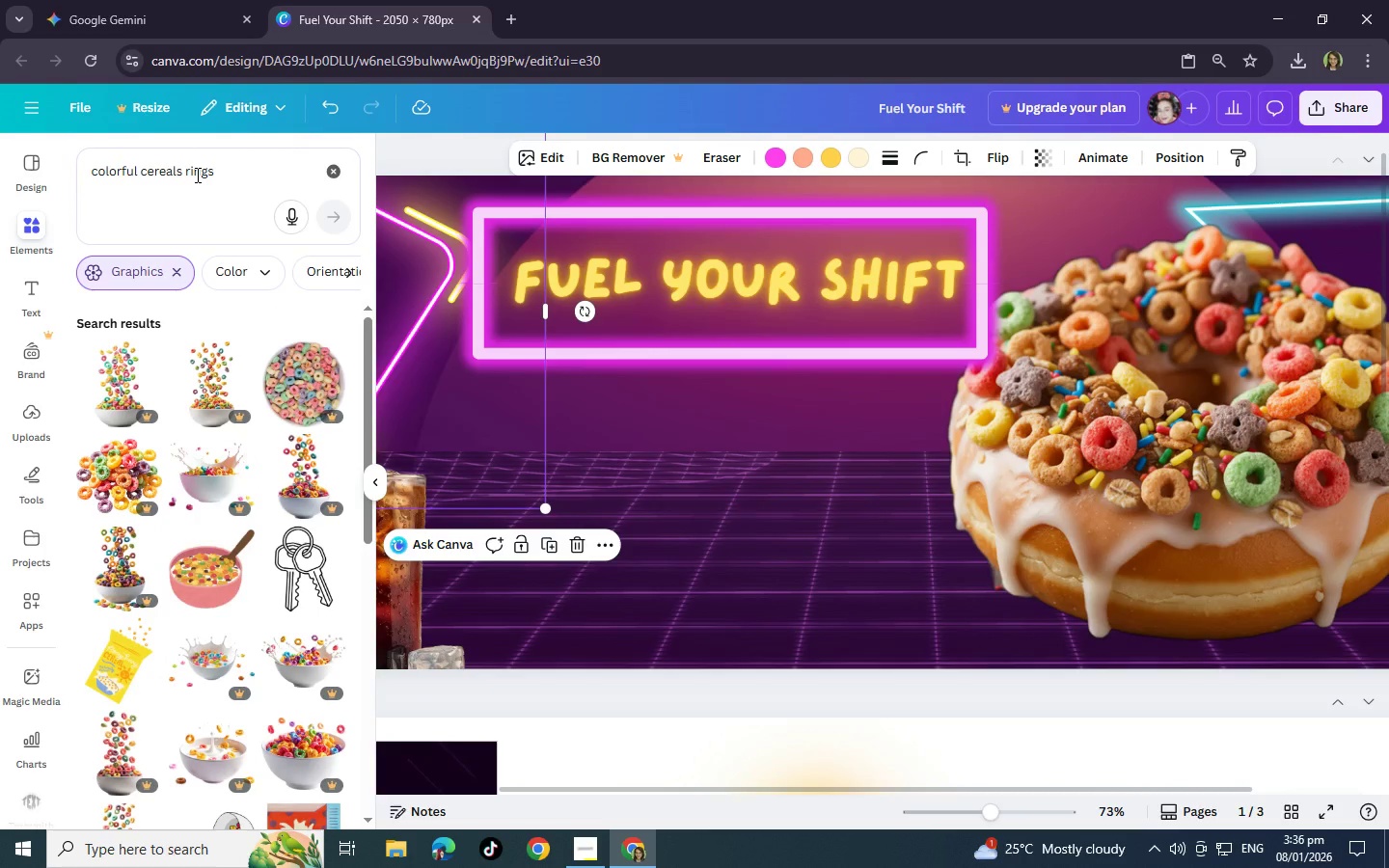 
scroll: coordinate [218, 592], scroll_direction: down, amount: 16.0
 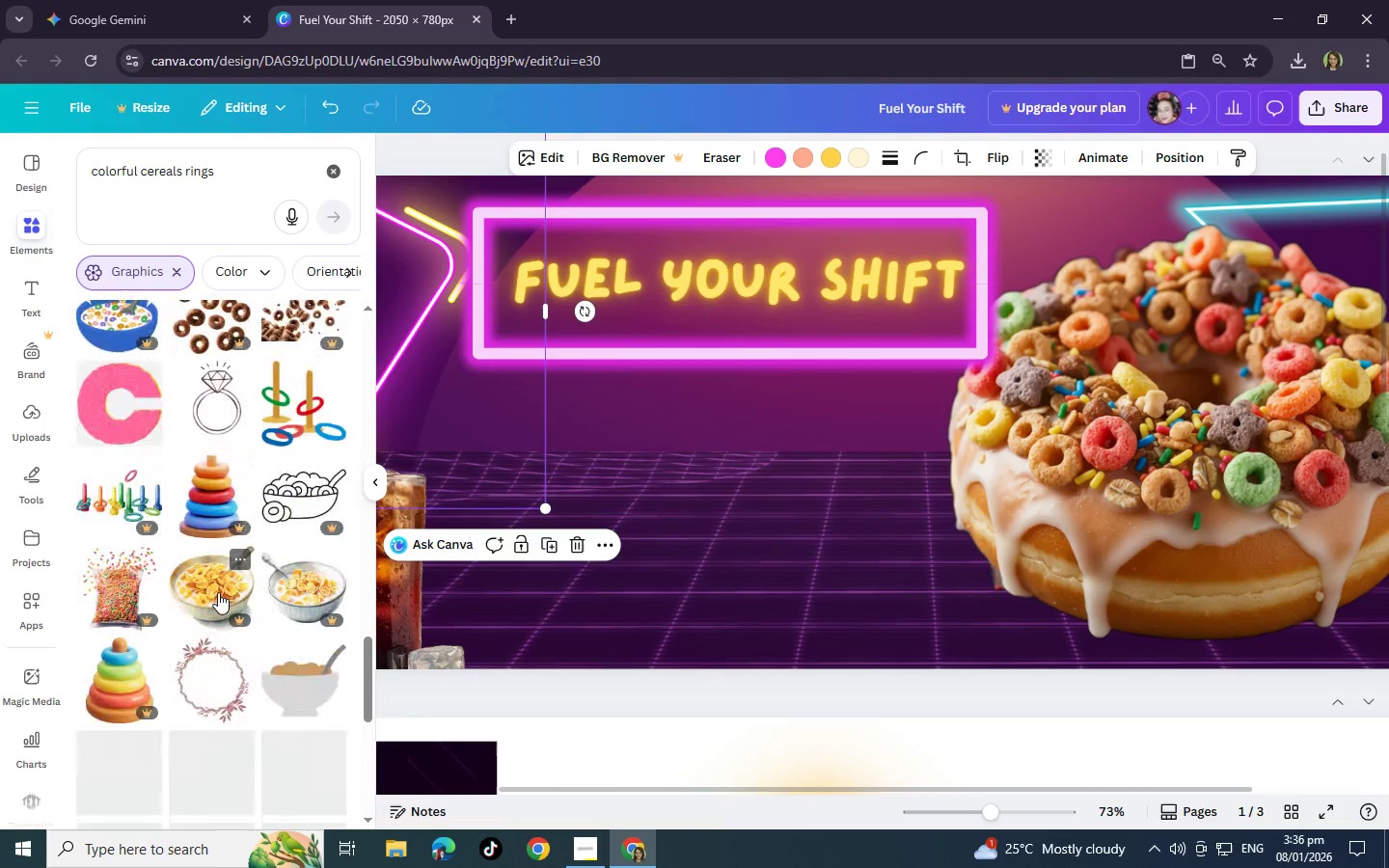 
scroll: coordinate [218, 592], scroll_direction: up, amount: 3.0
 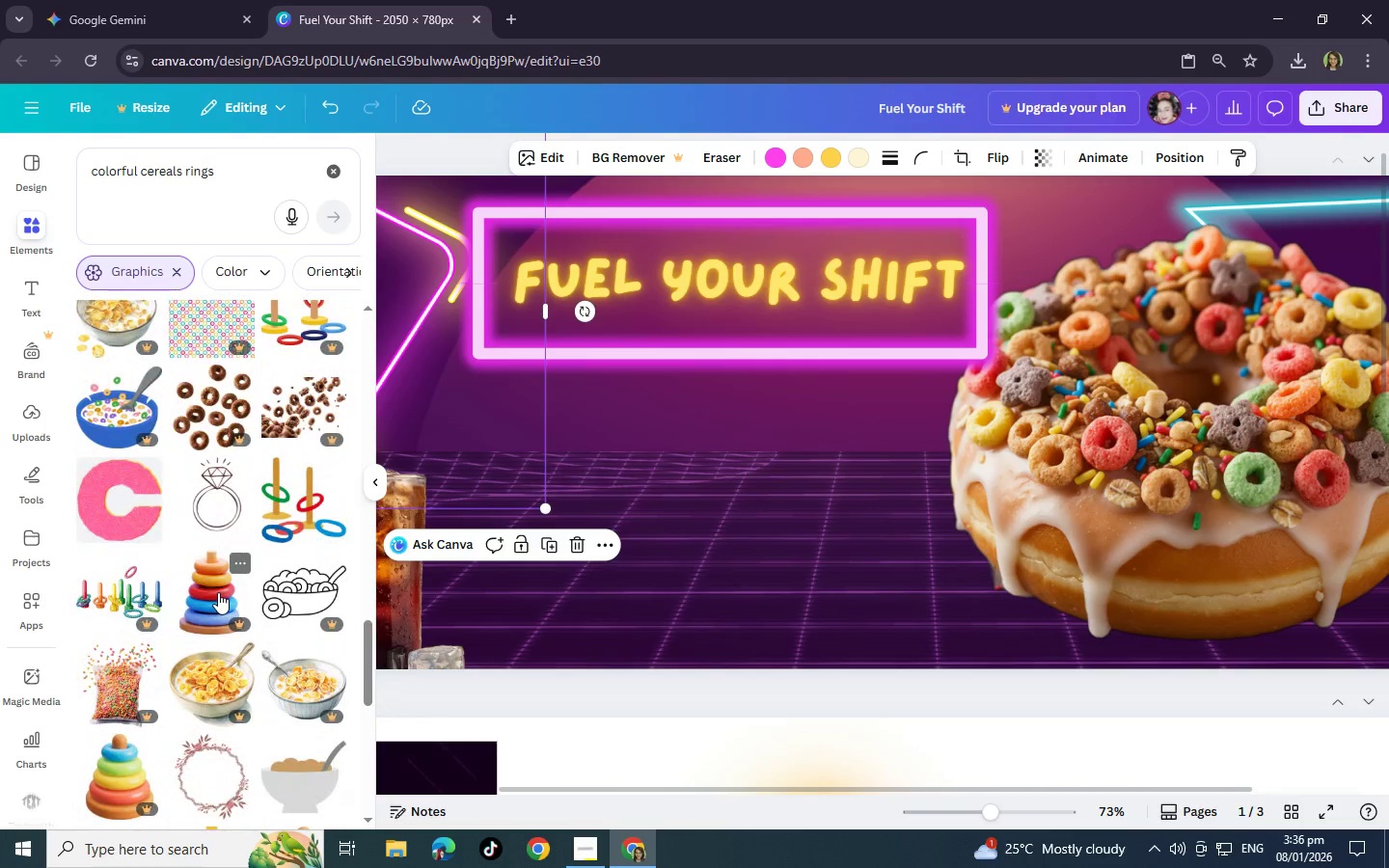 
scroll: coordinate [187, 583], scroll_direction: down, amount: 24.0
 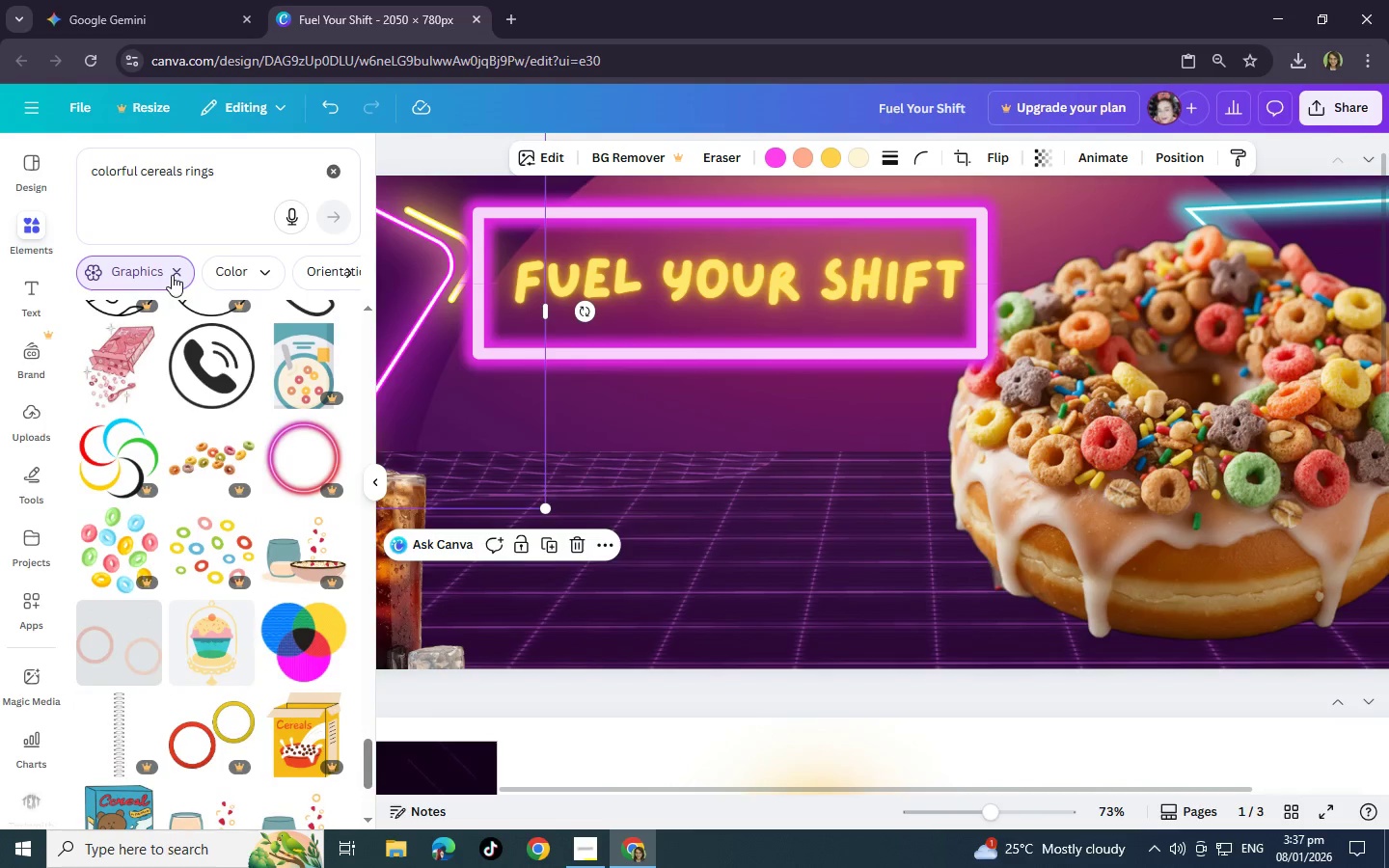 
scroll: coordinate [176, 585], scroll_direction: down, amount: 10.0
 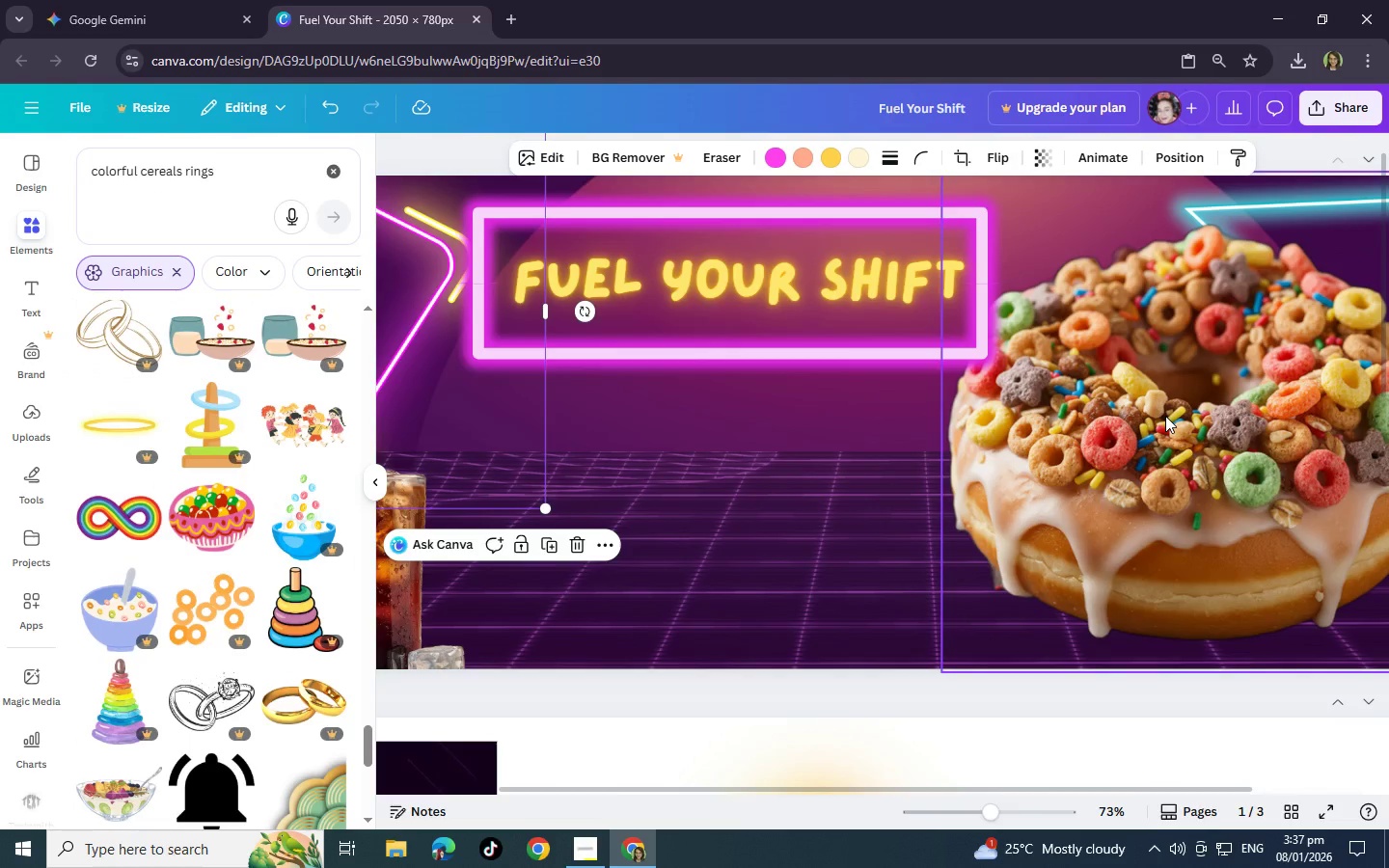 
left_click([1165, 416])
 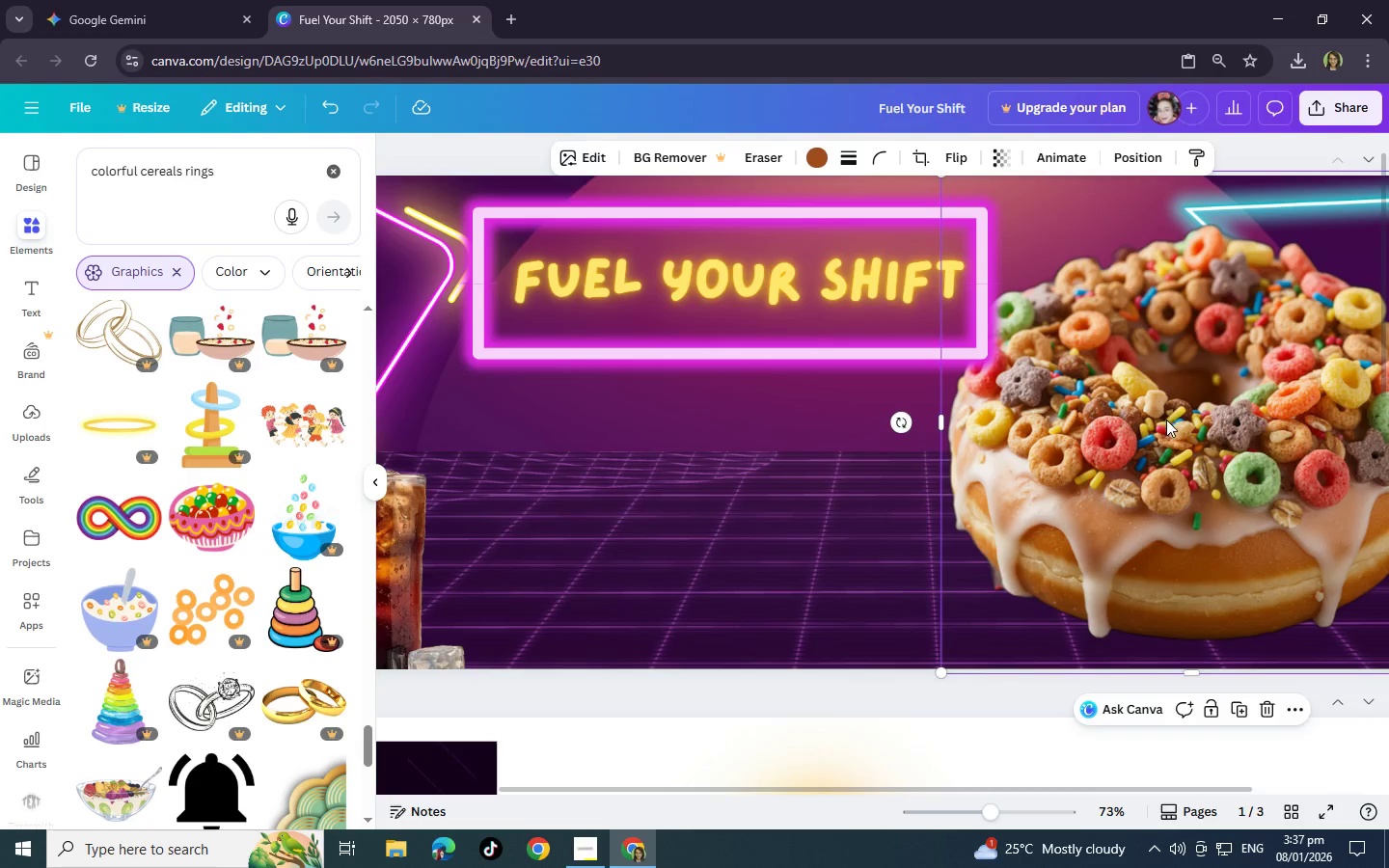 
left_click_drag(start_coordinate=[1171, 418], to_coordinate=[1152, 445])
 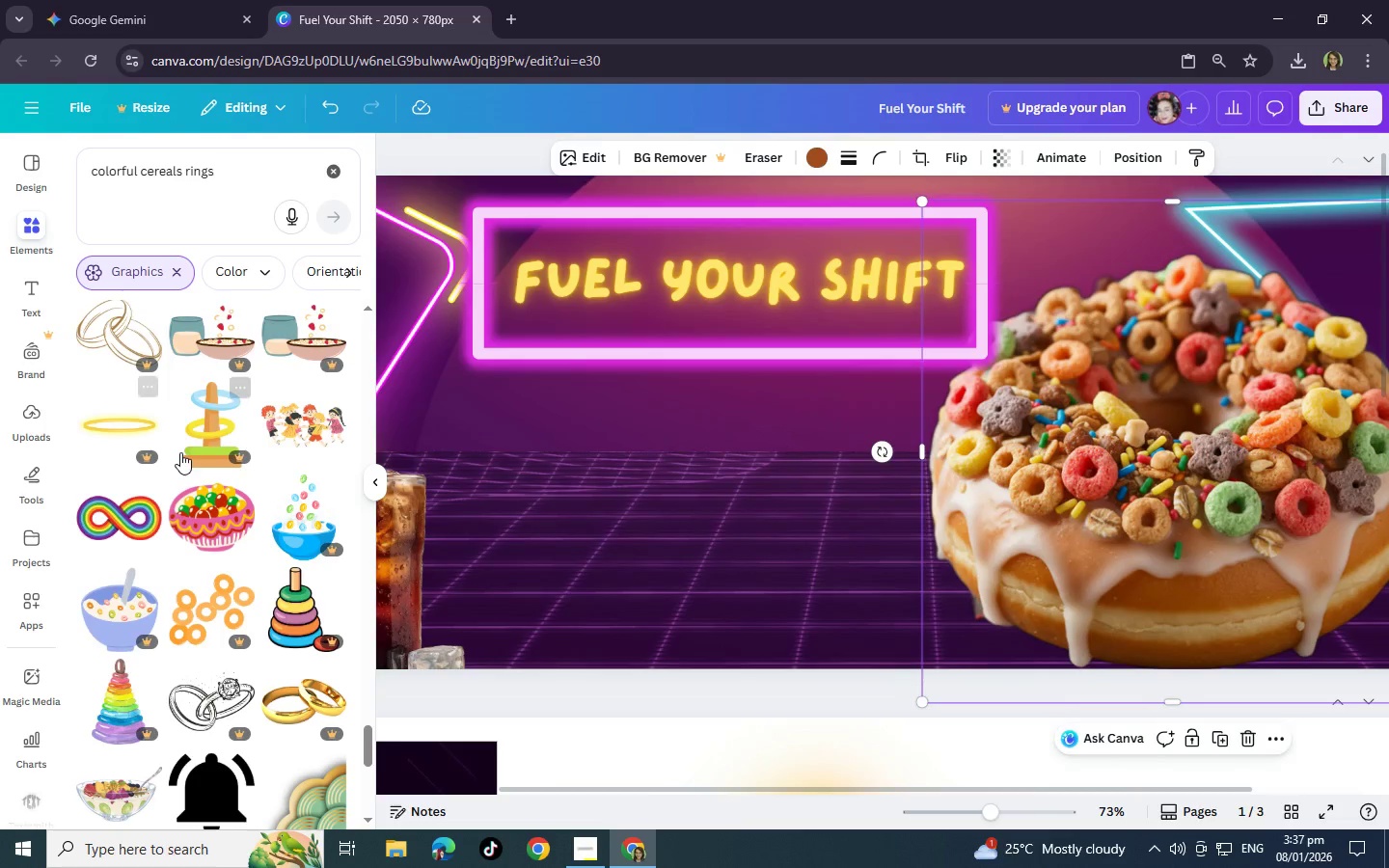 
scroll: coordinate [180, 452], scroll_direction: down, amount: 2.0
 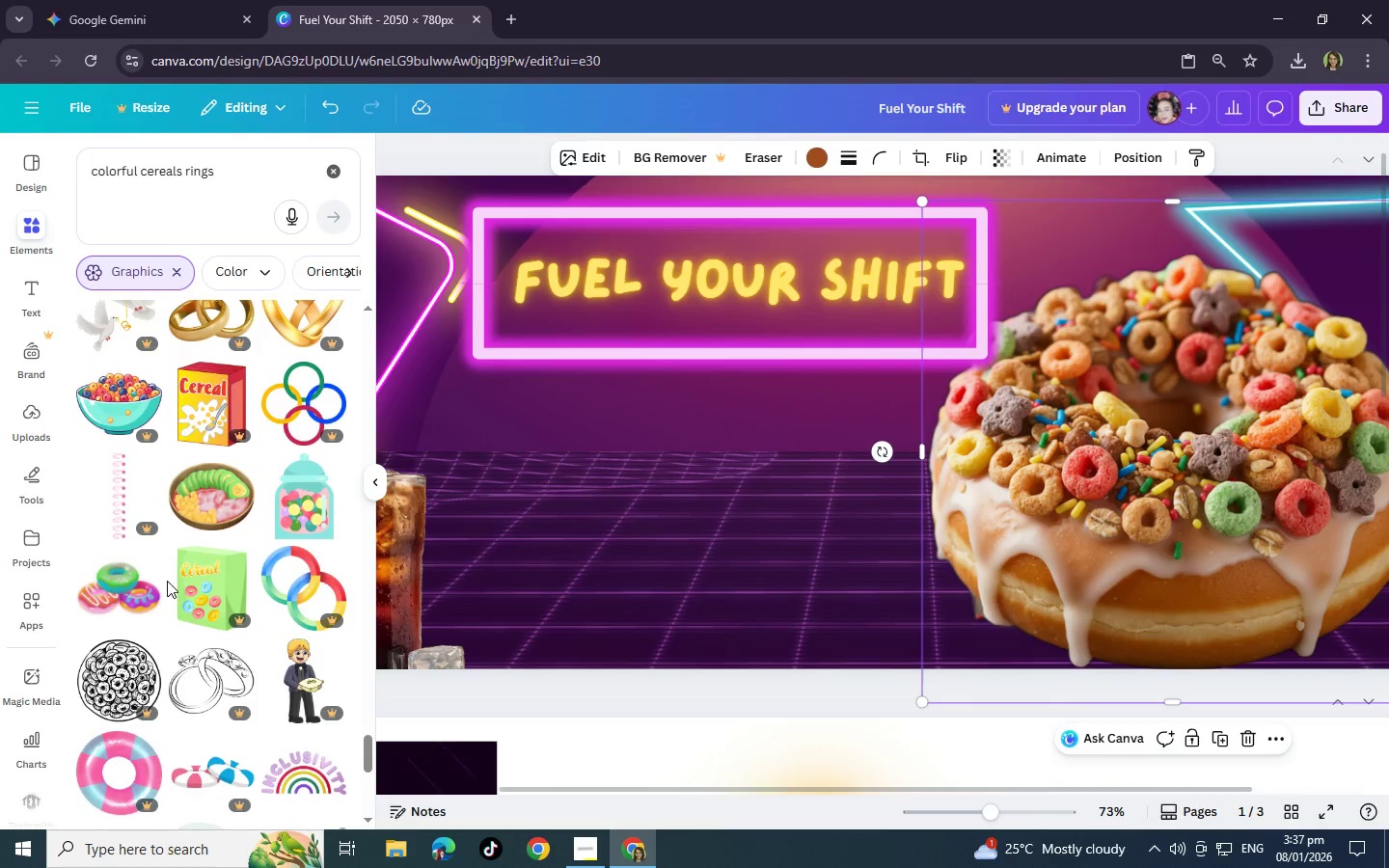 
scroll: coordinate [462, 495], scroll_direction: up, amount: 3.0
 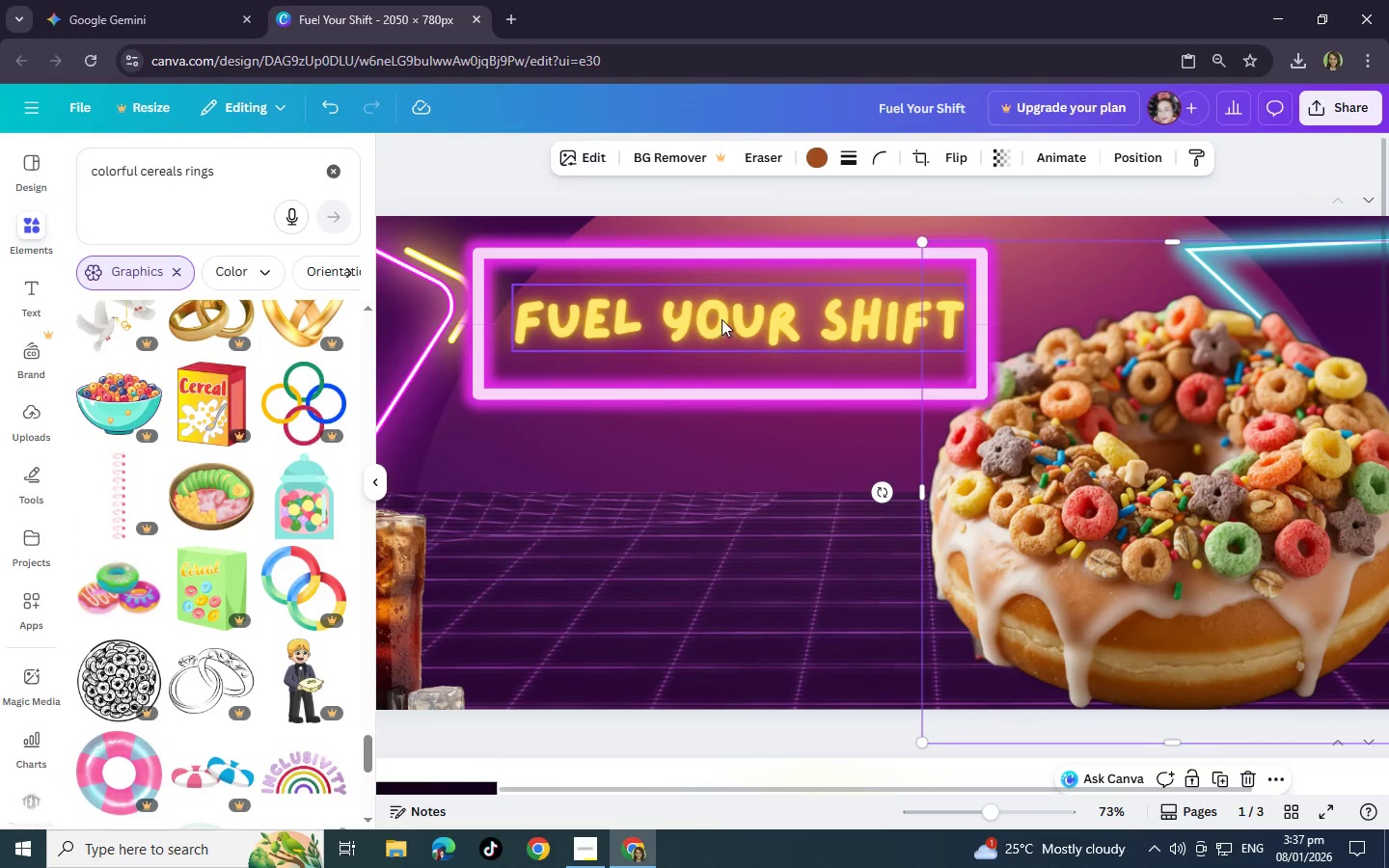 
left_click([722, 319])
 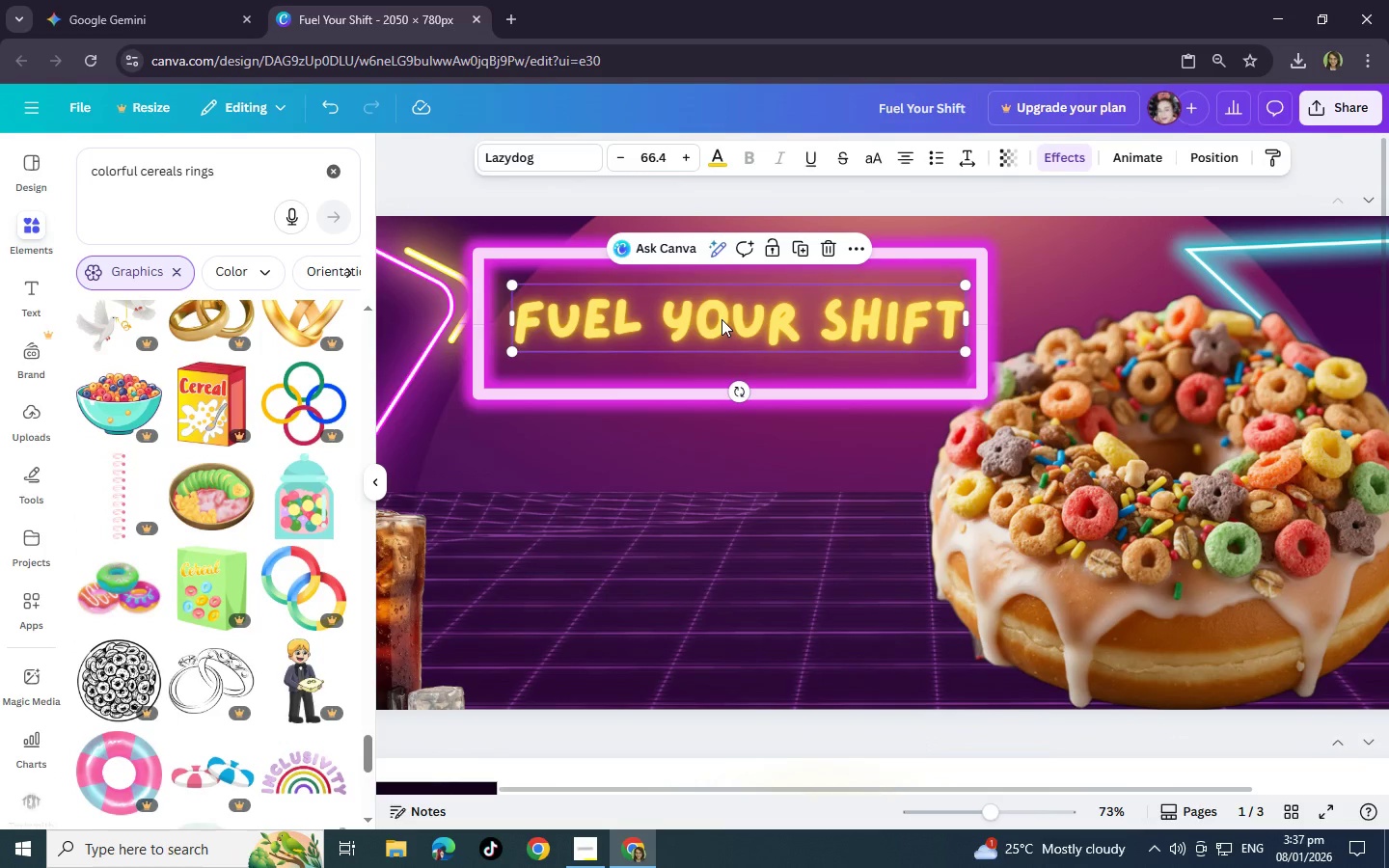 
wait(12.11)
 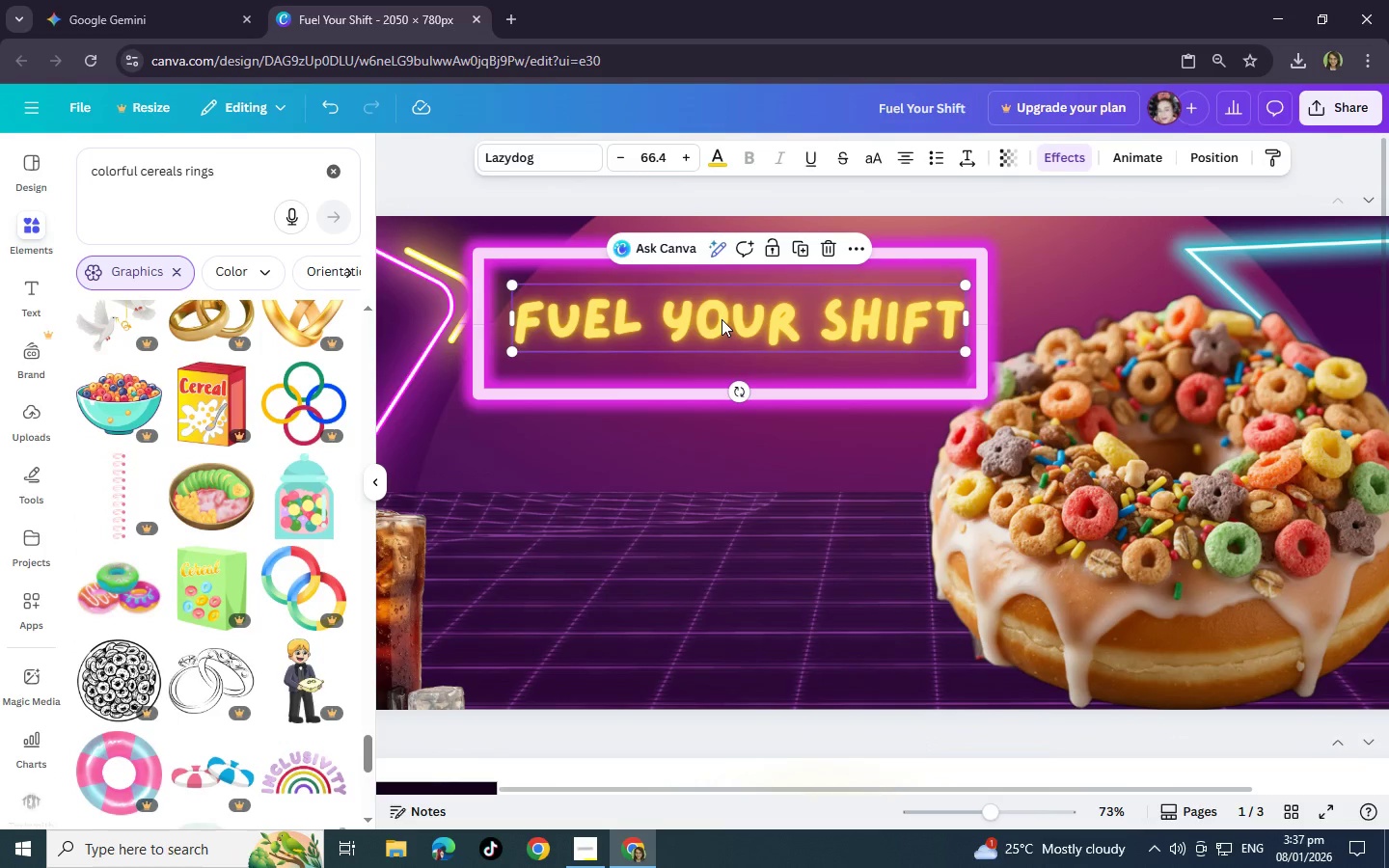 
scroll: coordinate [556, 449], scroll_direction: up, amount: 1.0
 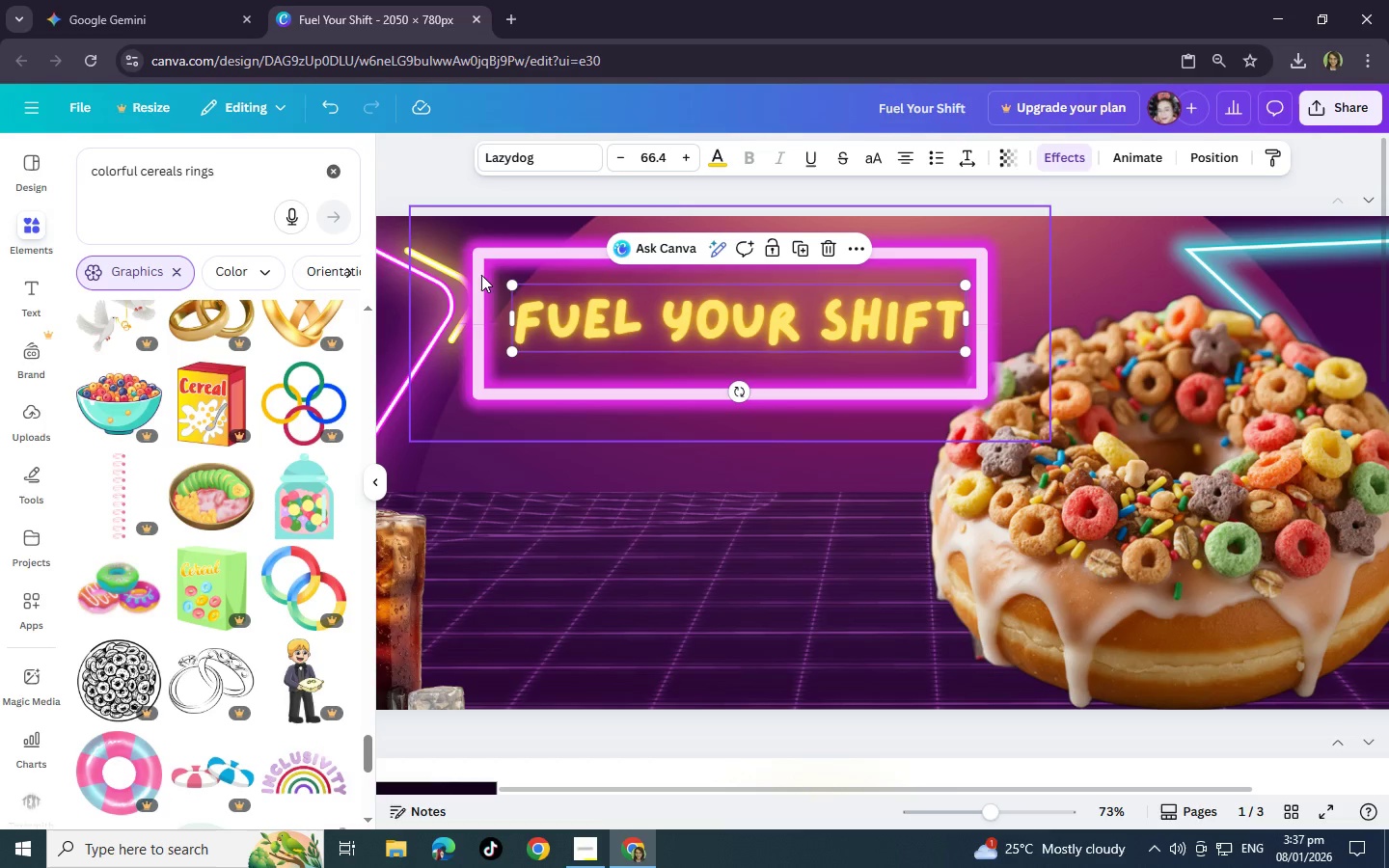 
left_click([481, 275])
 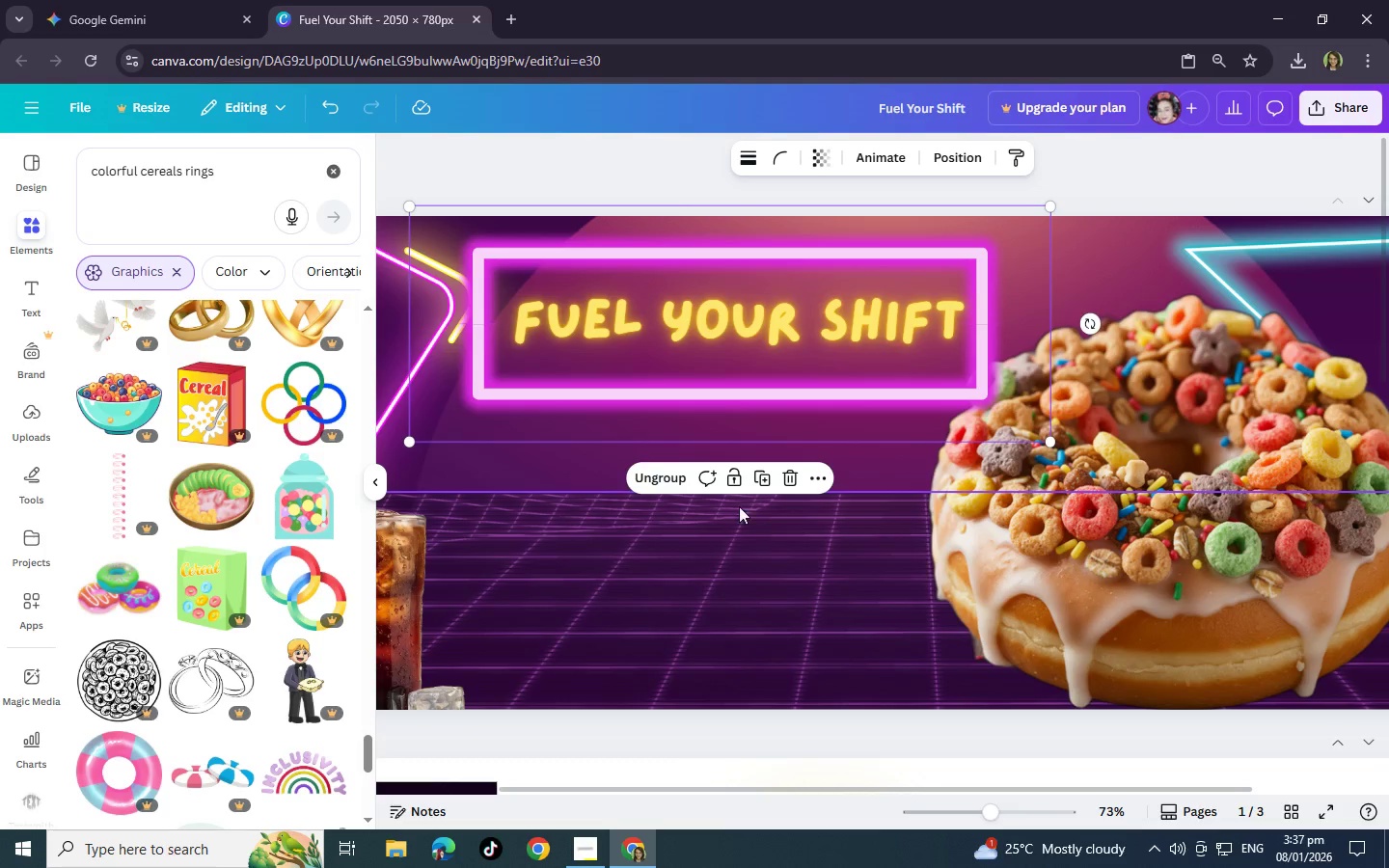 
left_click_drag(start_coordinate=[1092, 322], to_coordinate=[1088, 306])
 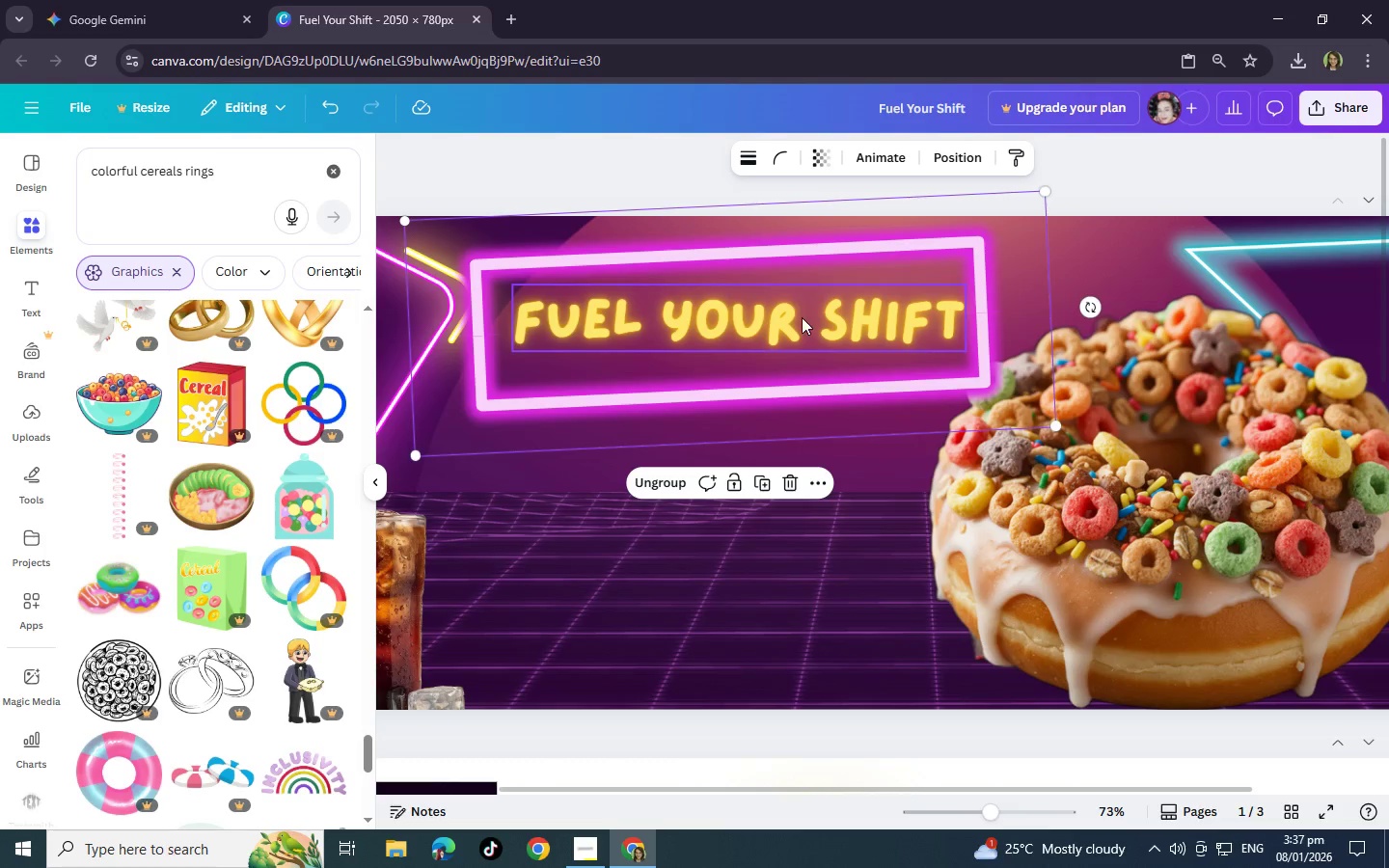 
left_click([802, 317])
 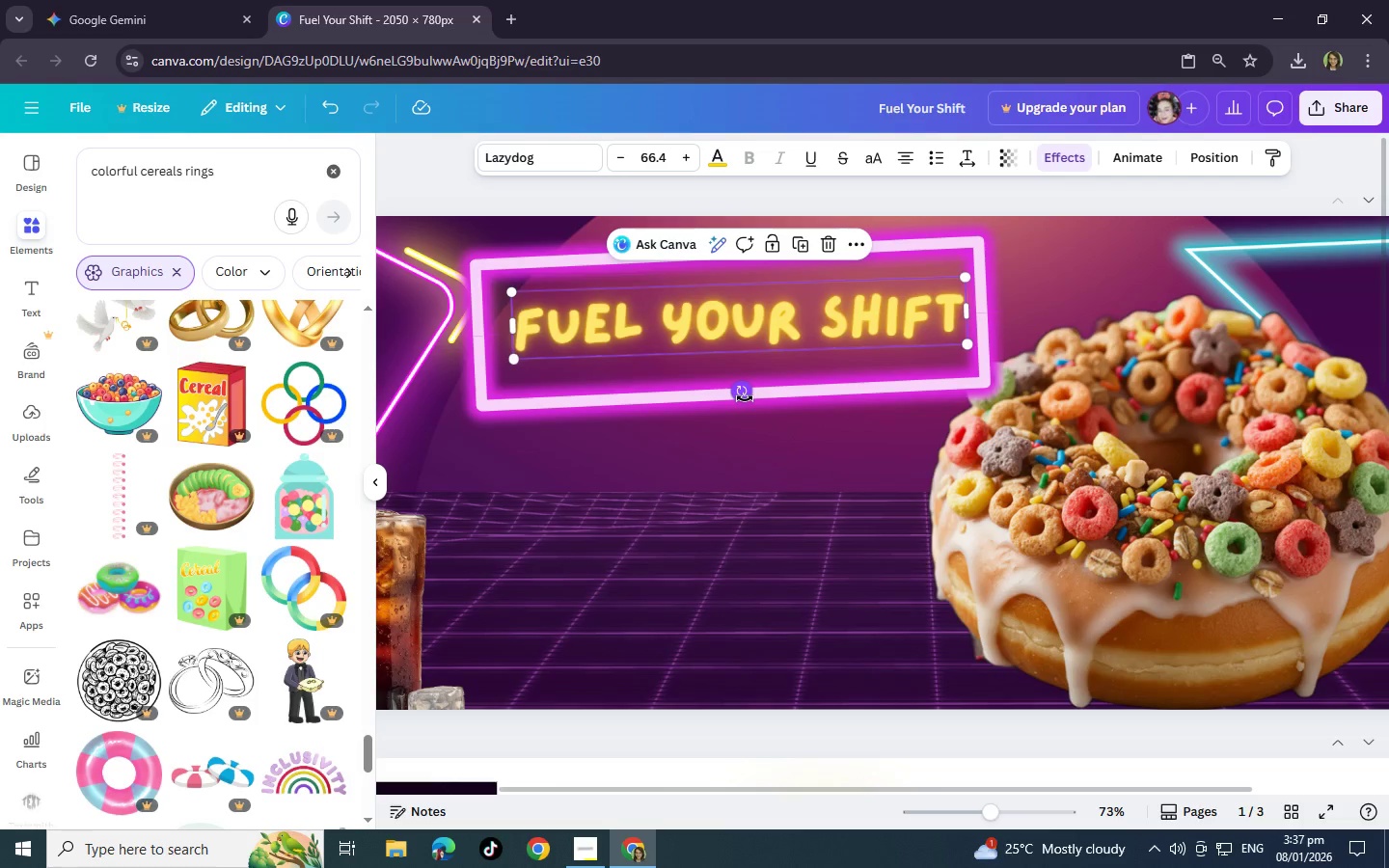 
wait(5.14)
 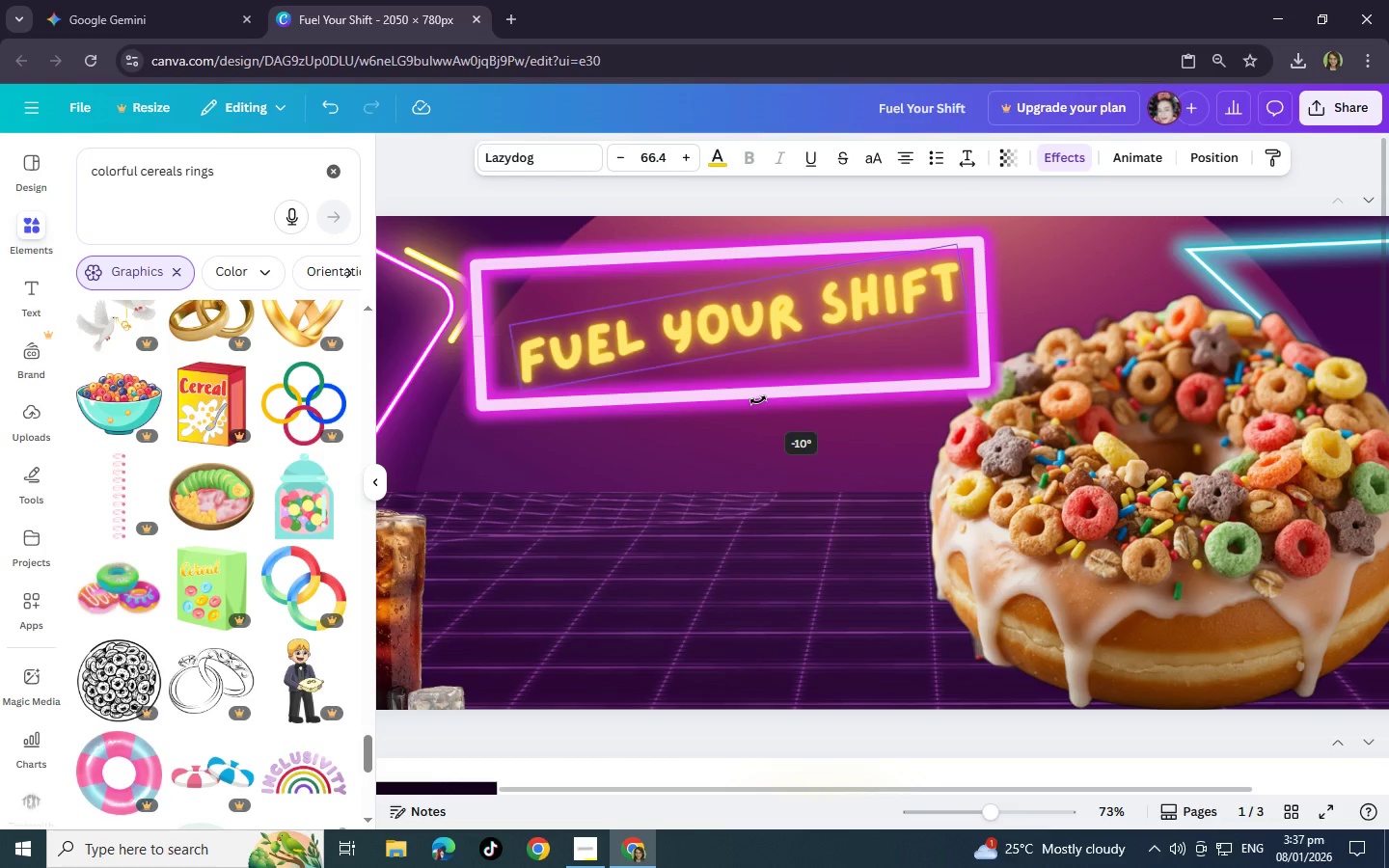 
left_click_drag(start_coordinate=[515, 292], to_coordinate=[460, 275])
 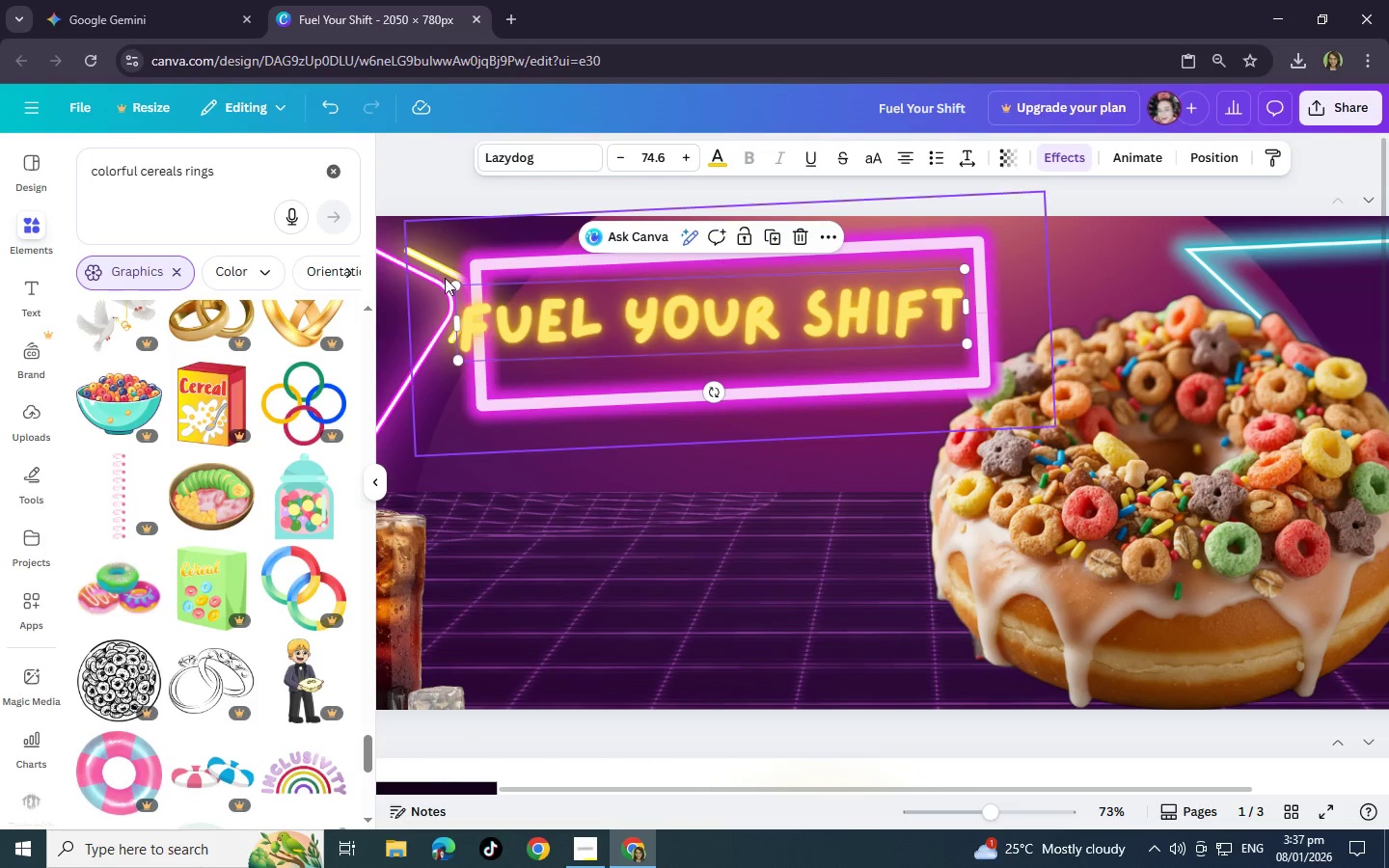 
left_click_drag(start_coordinate=[458, 287], to_coordinate=[487, 297])
 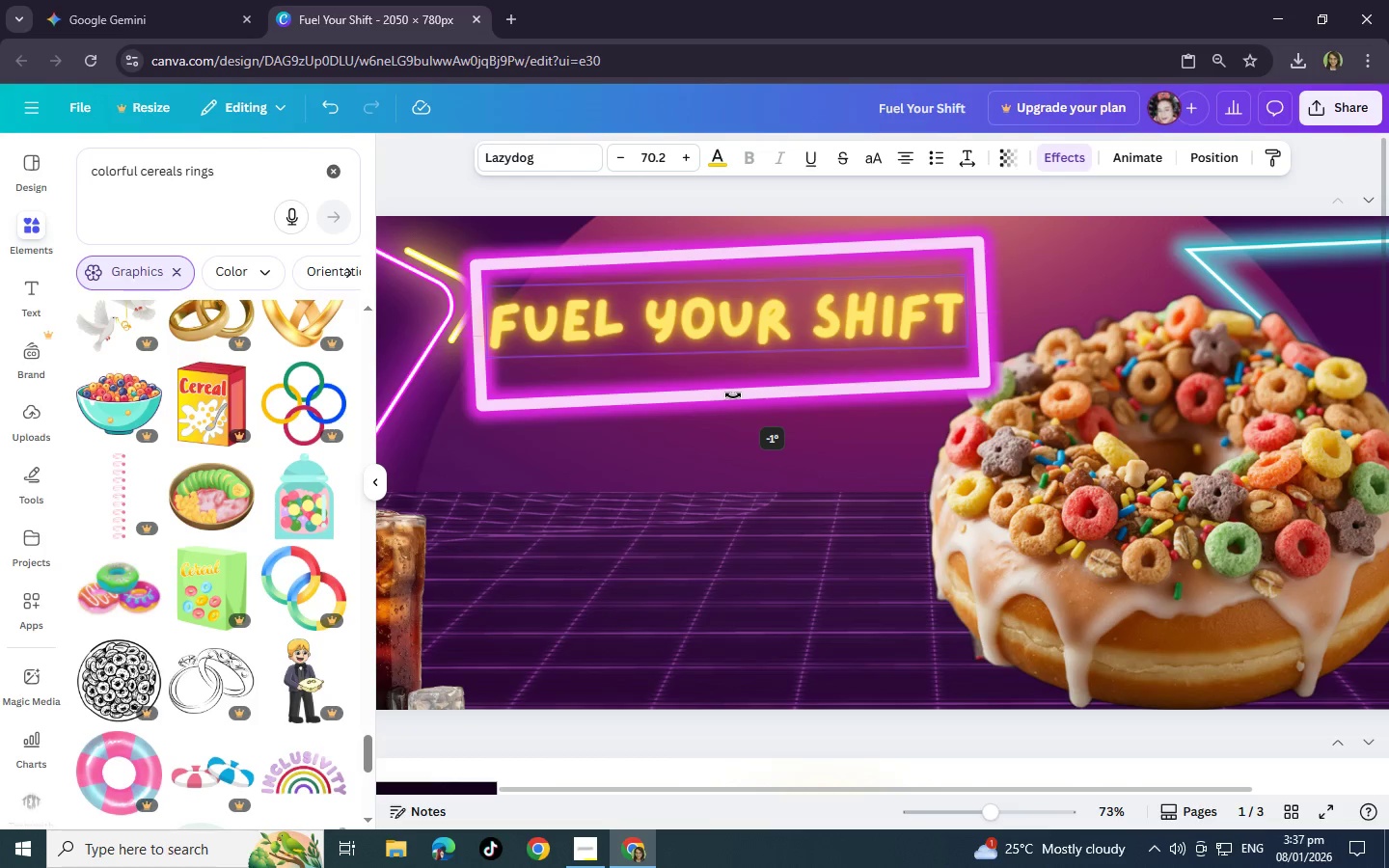 
wait(8.2)
 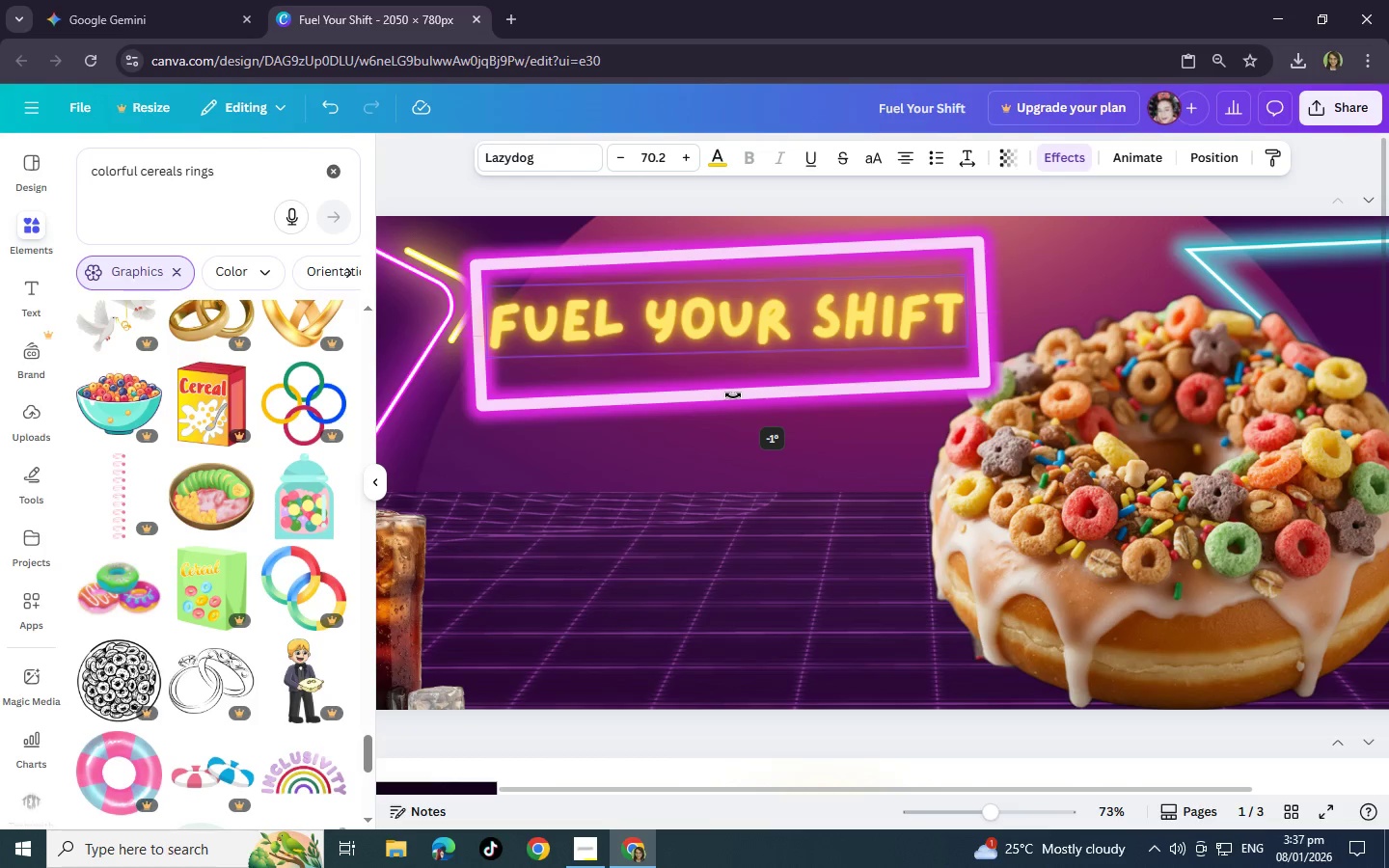 
left_click([1054, 214])
 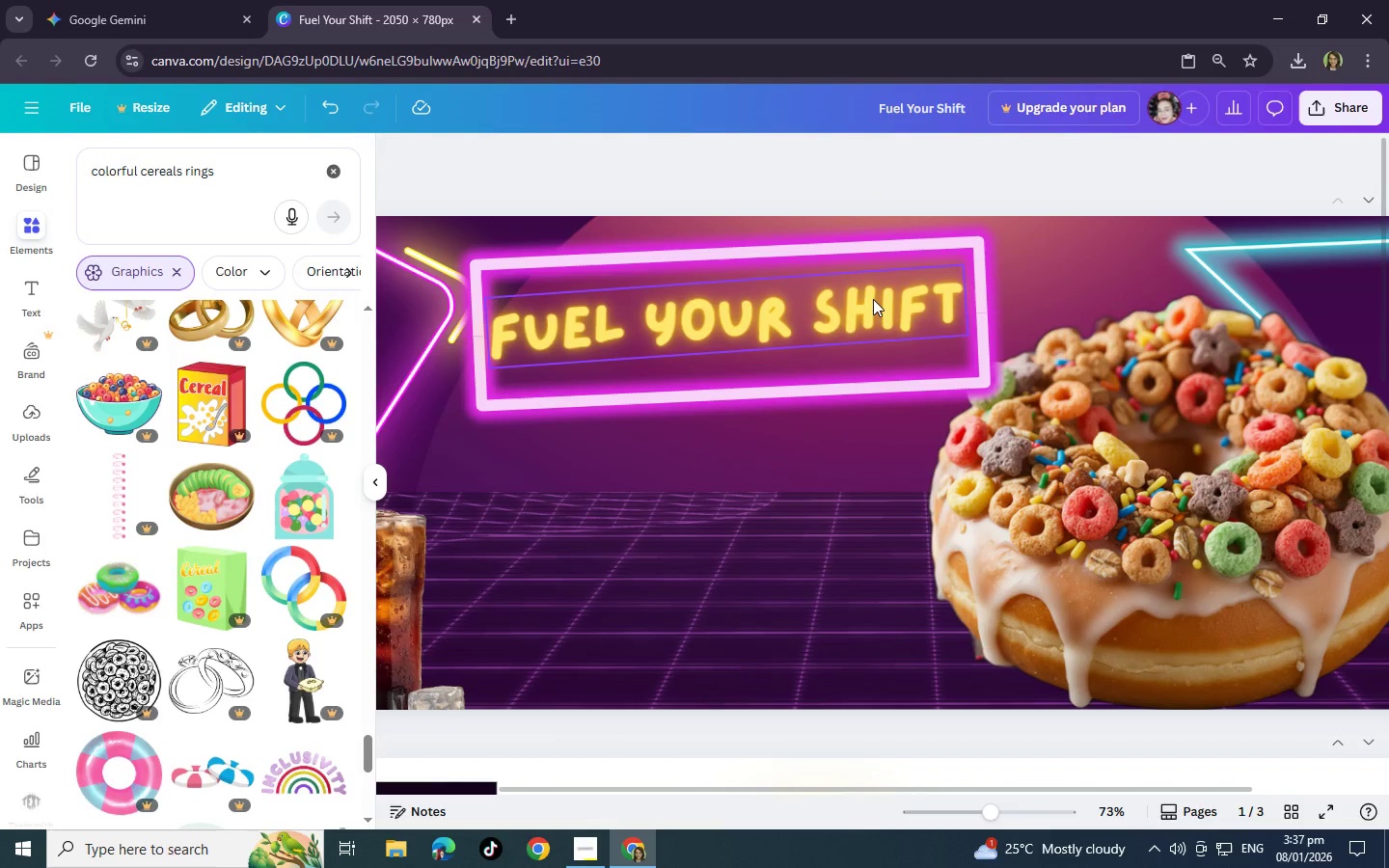 
left_click_drag(start_coordinate=[859, 299], to_coordinate=[869, 299])
 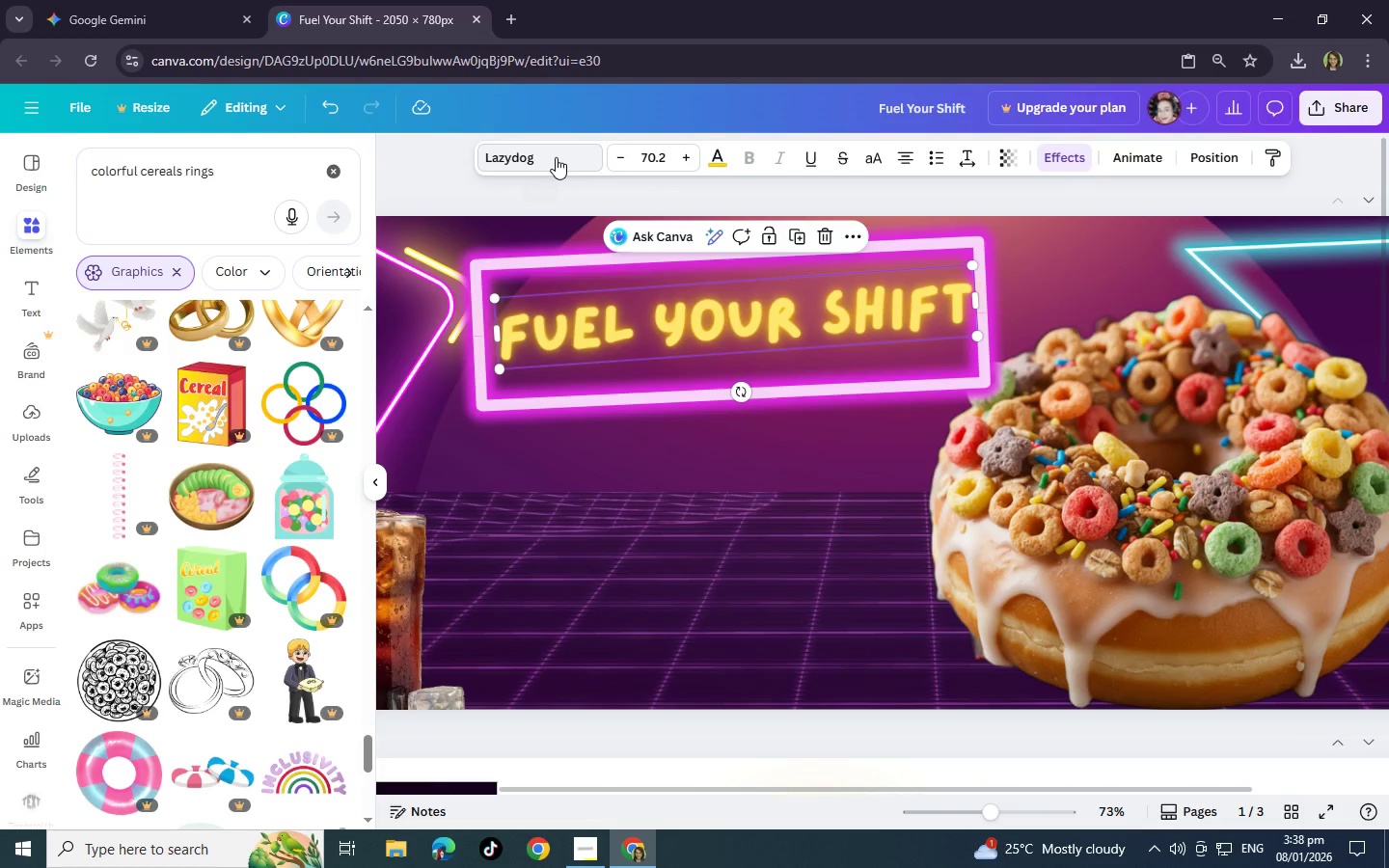 
left_click([556, 157])
 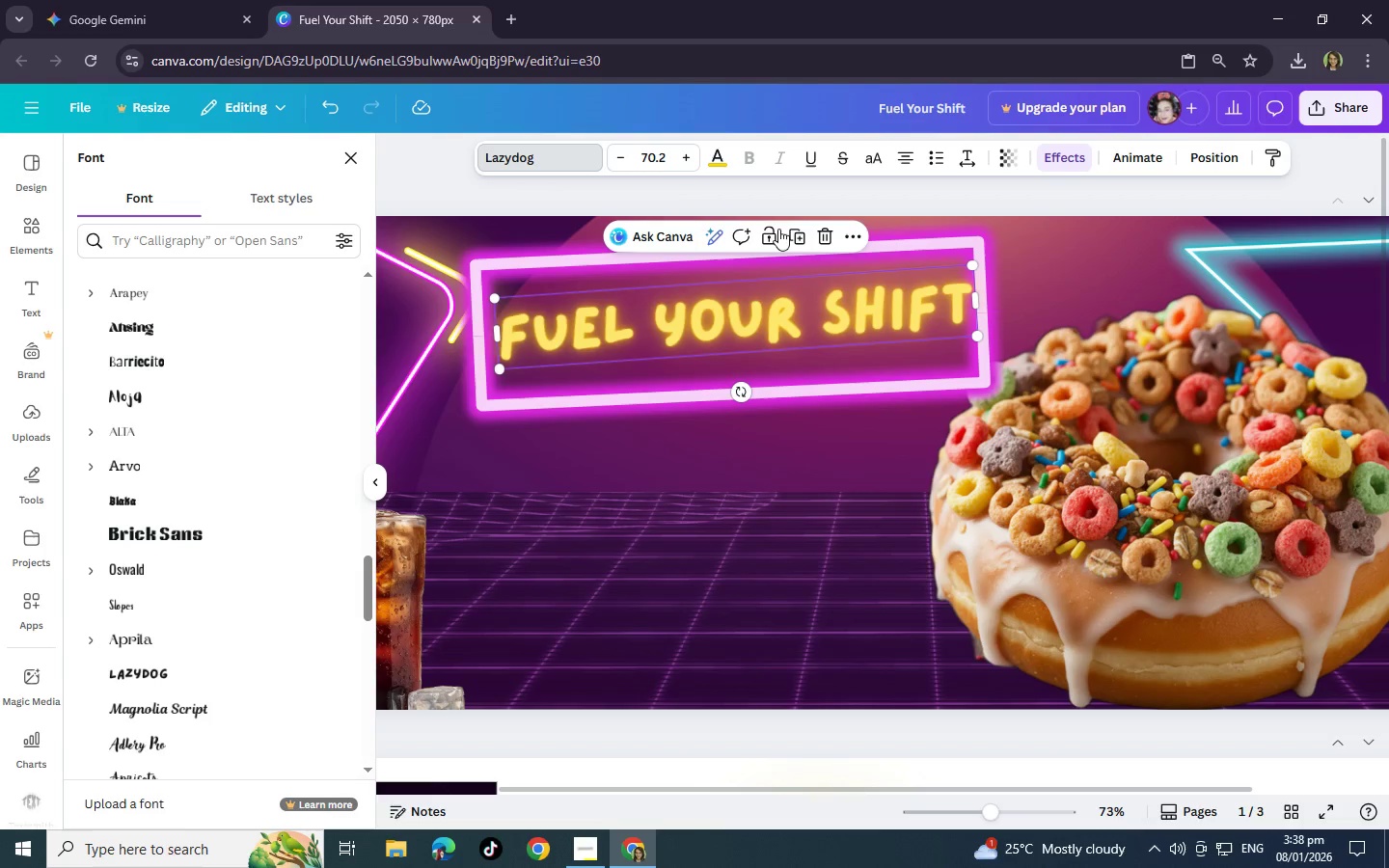 
wait(5.61)
 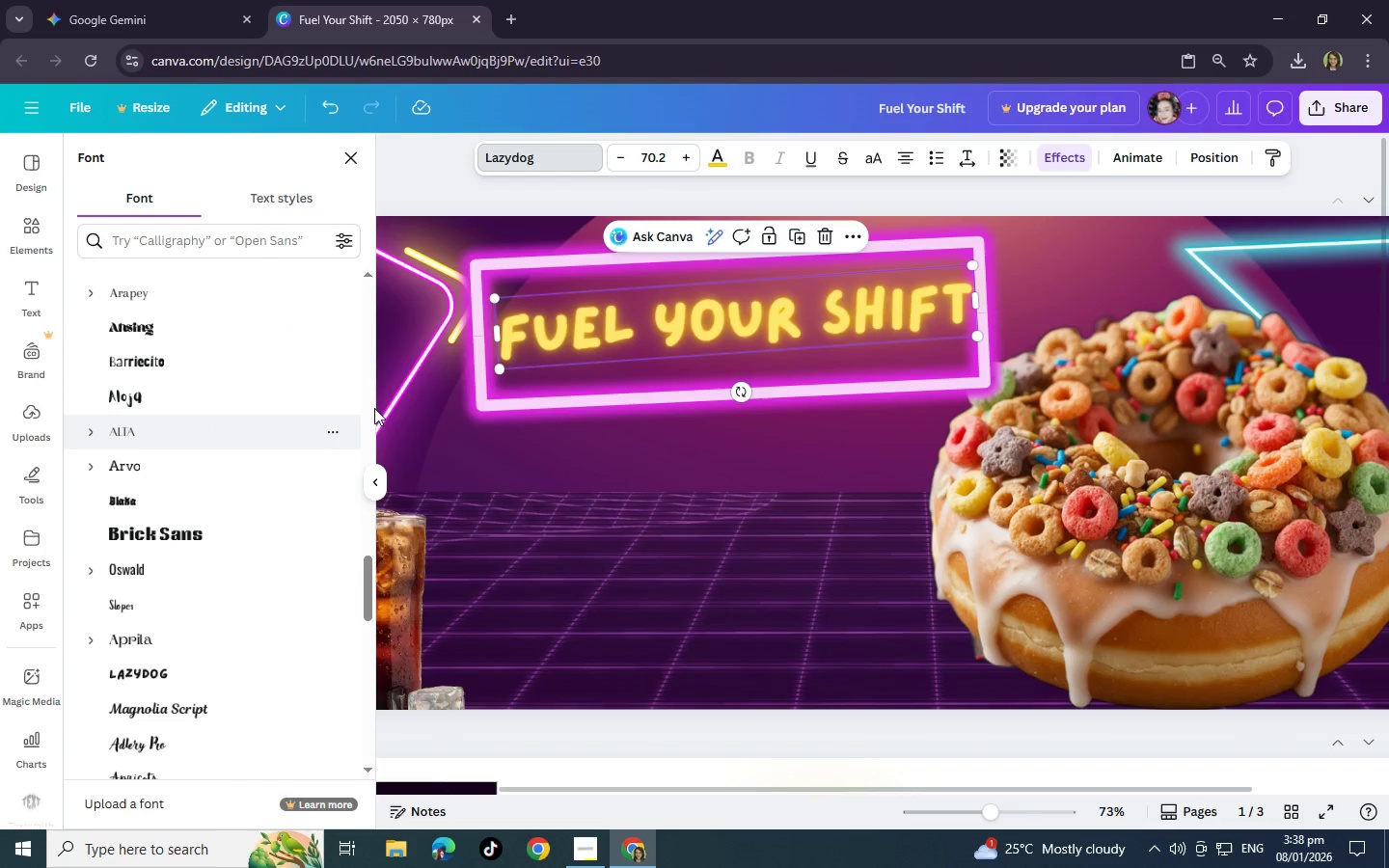 
left_click([1071, 152])
 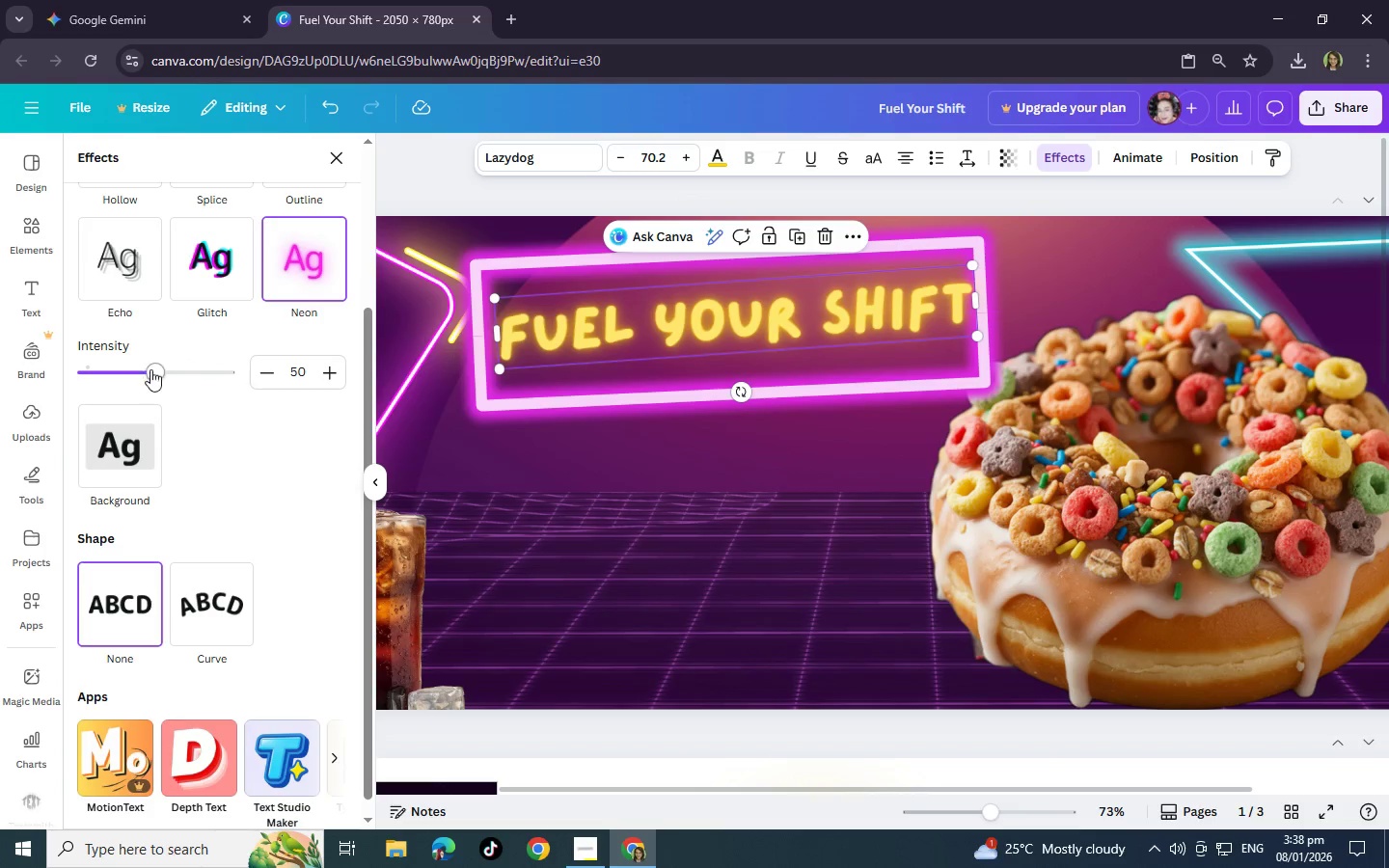 
left_click_drag(start_coordinate=[143, 371], to_coordinate=[111, 379])
 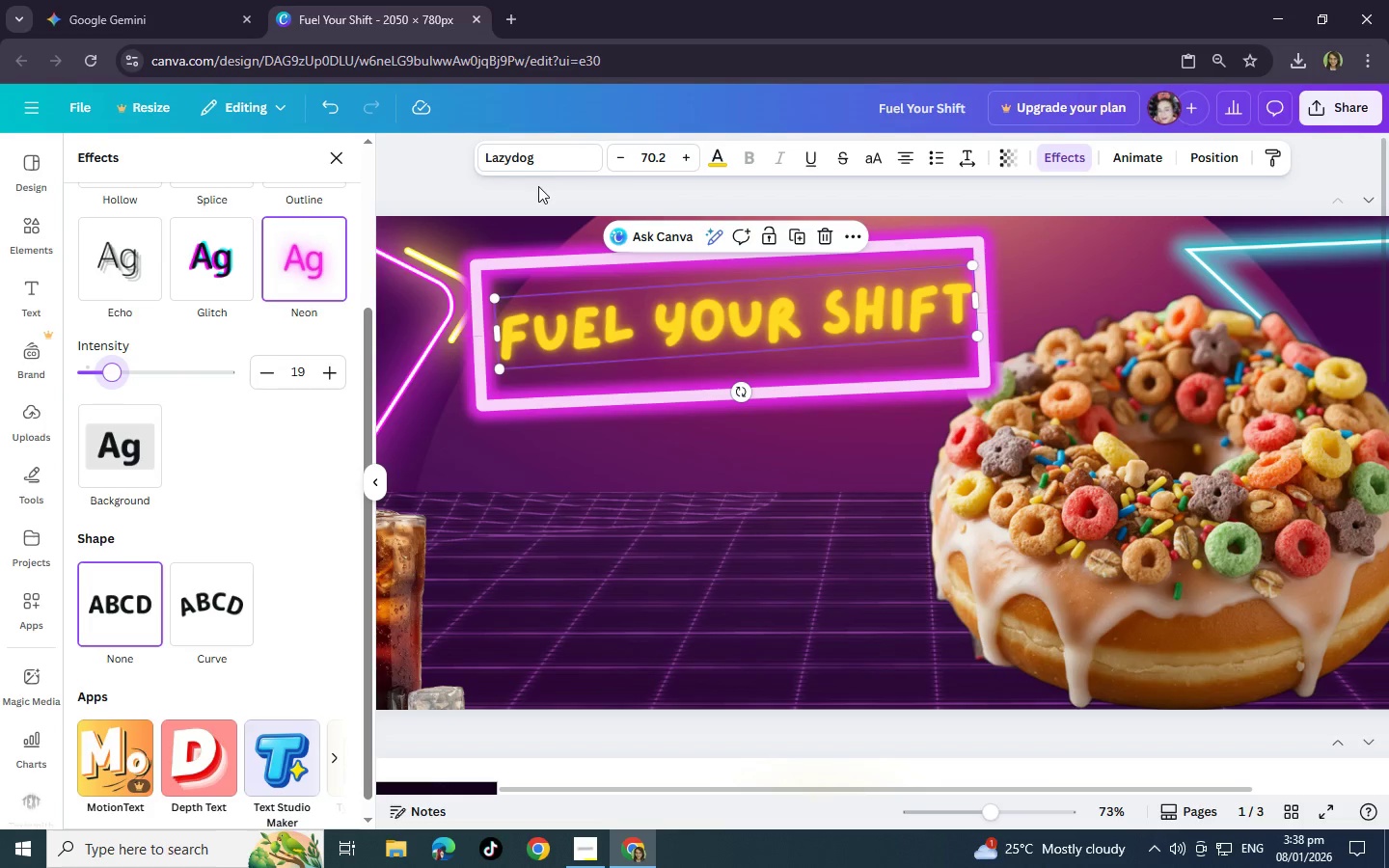 
left_click([543, 168])
 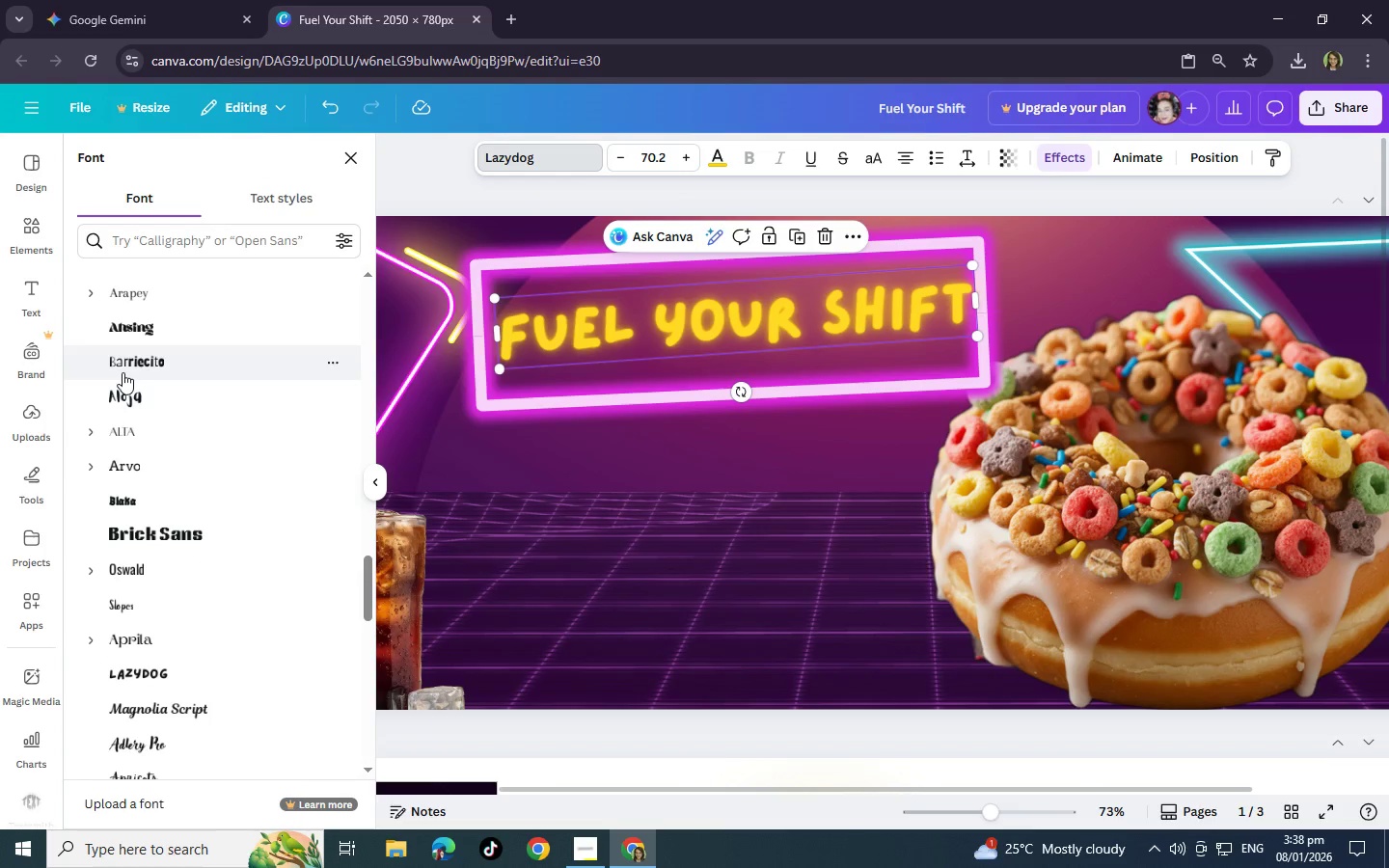 
scroll: coordinate [170, 478], scroll_direction: up, amount: 28.0
 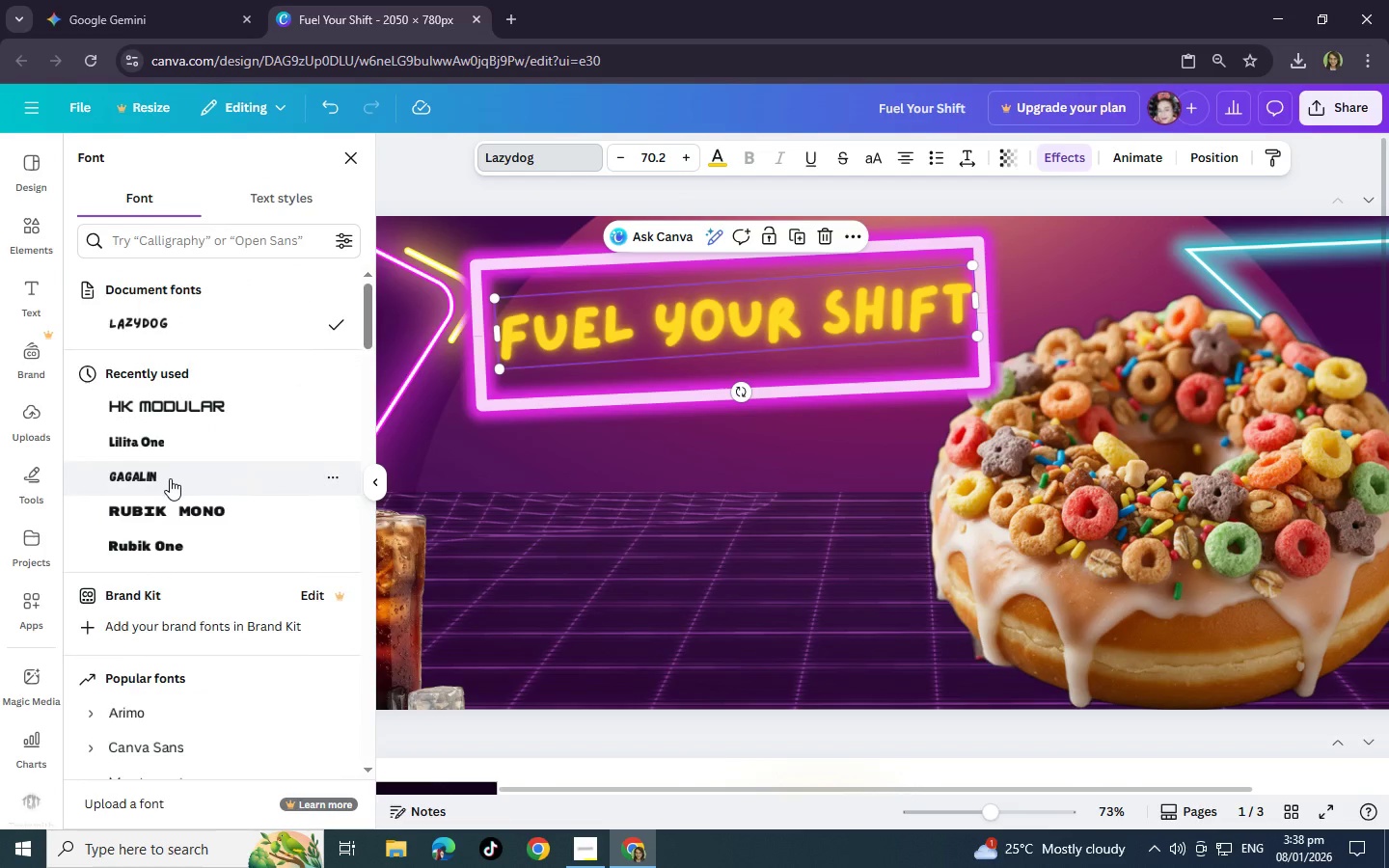 
type(mon)
 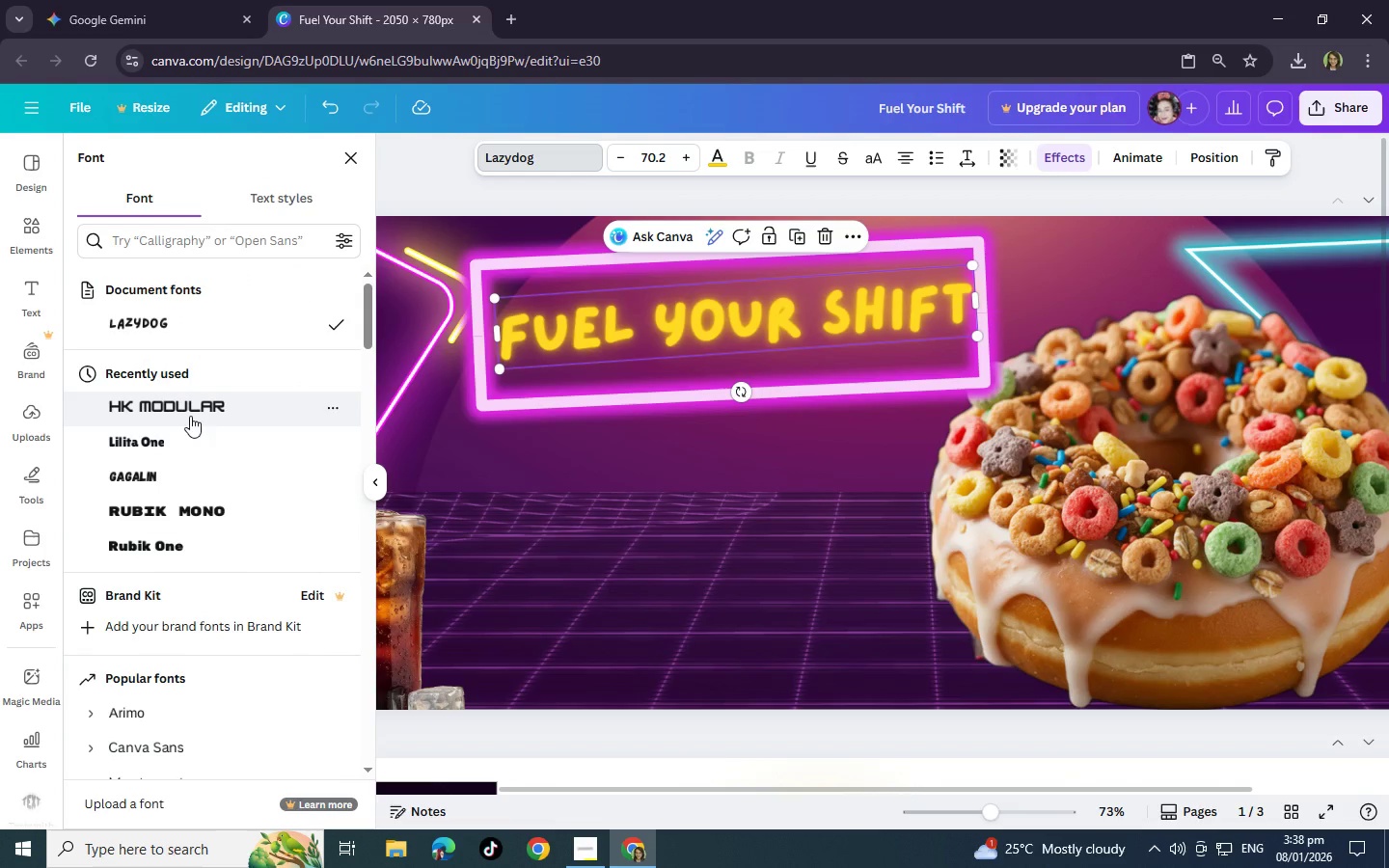 
left_click([193, 401])
 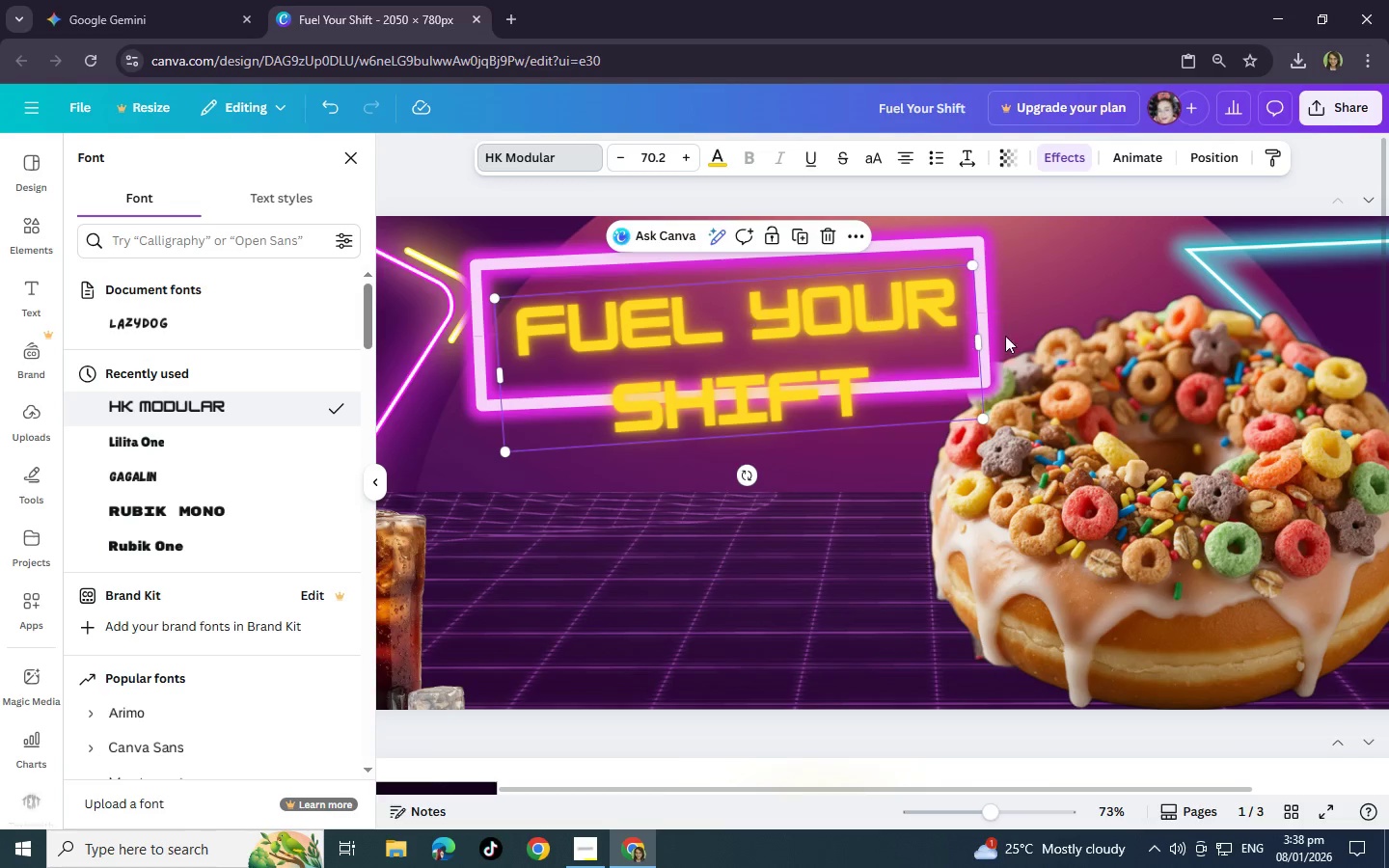 
left_click_drag(start_coordinate=[983, 341], to_coordinate=[1281, 266])
 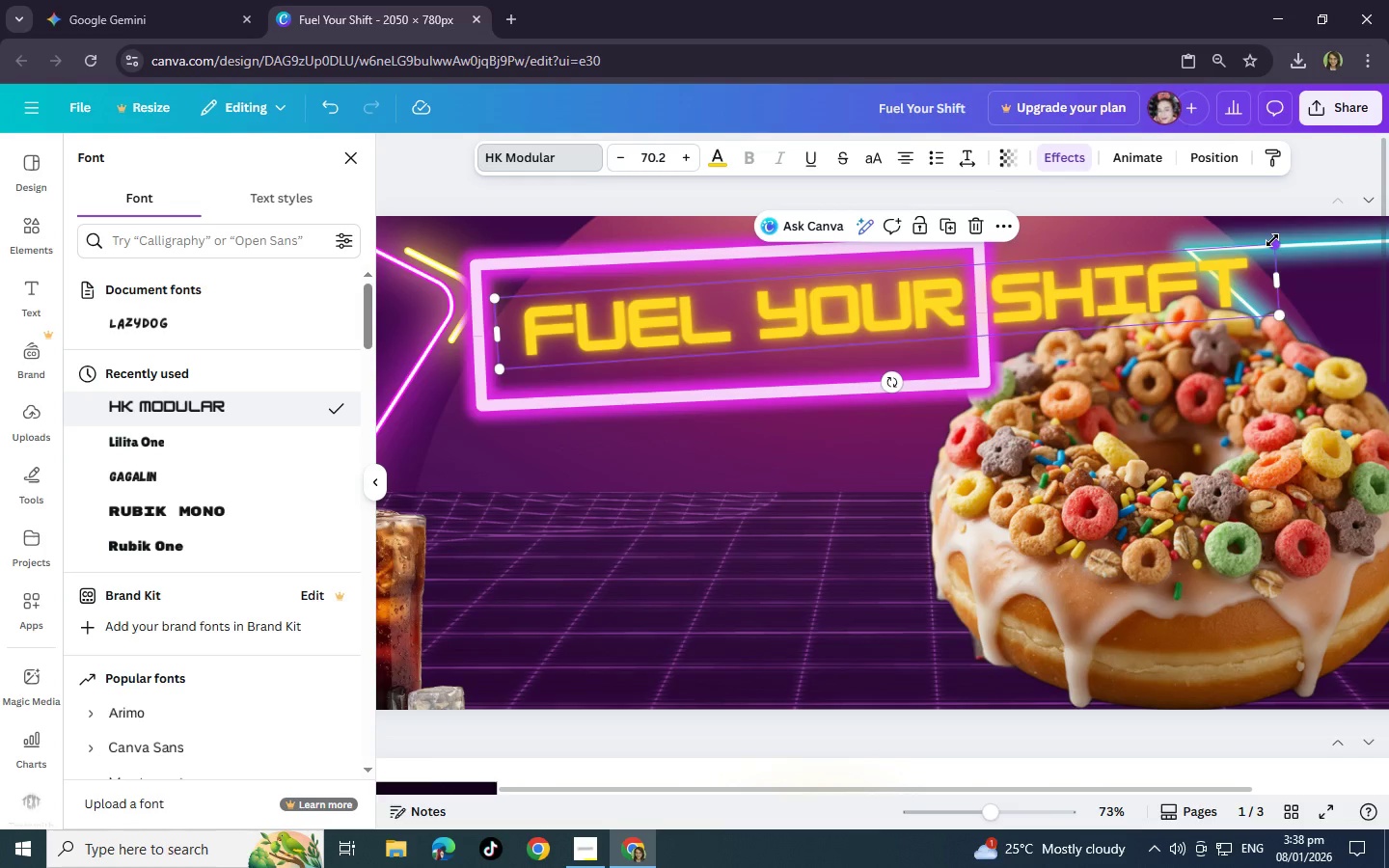 
left_click_drag(start_coordinate=[1274, 241], to_coordinate=[1087, 246])
 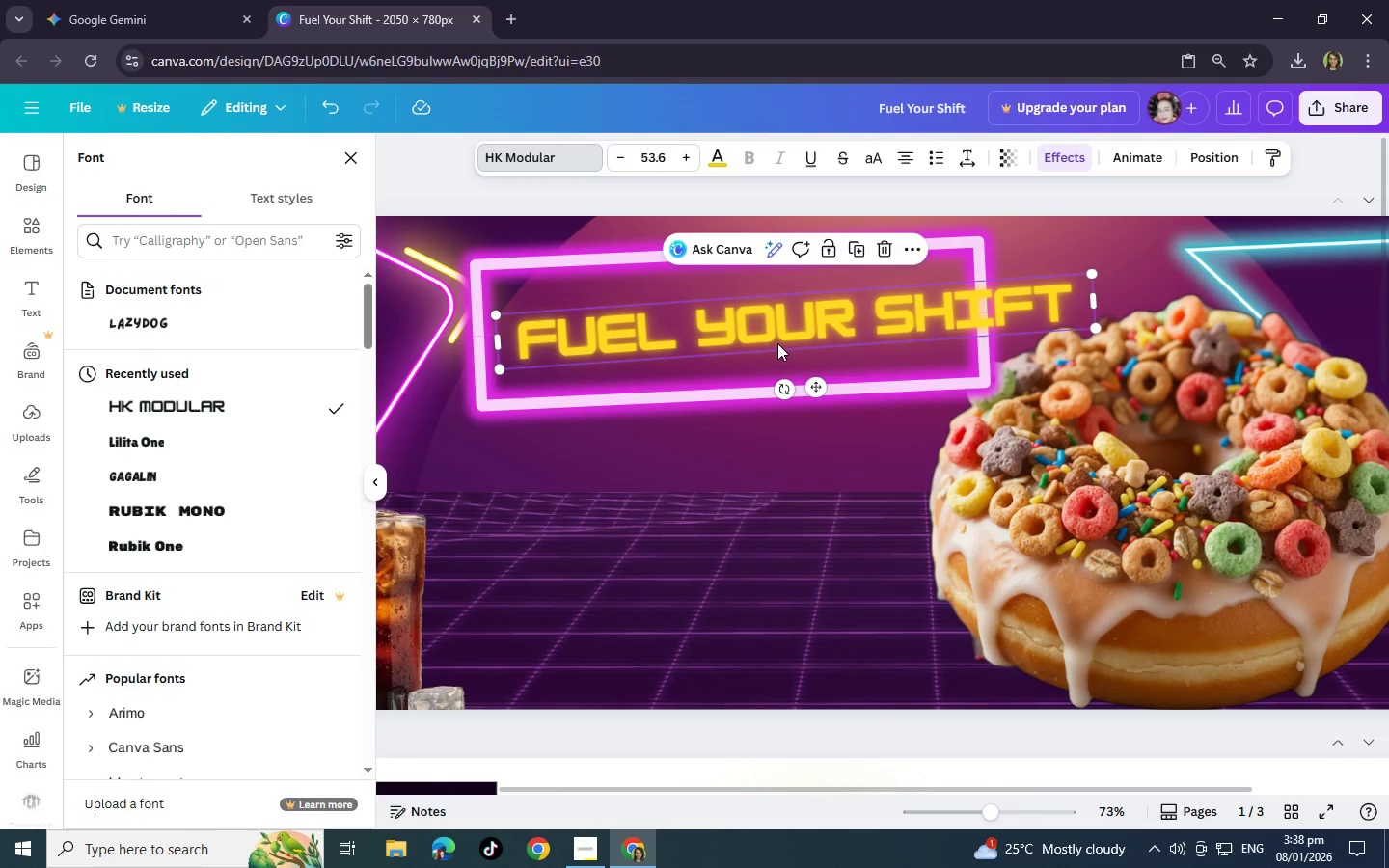 
left_click_drag(start_coordinate=[776, 343], to_coordinate=[773, 311])
 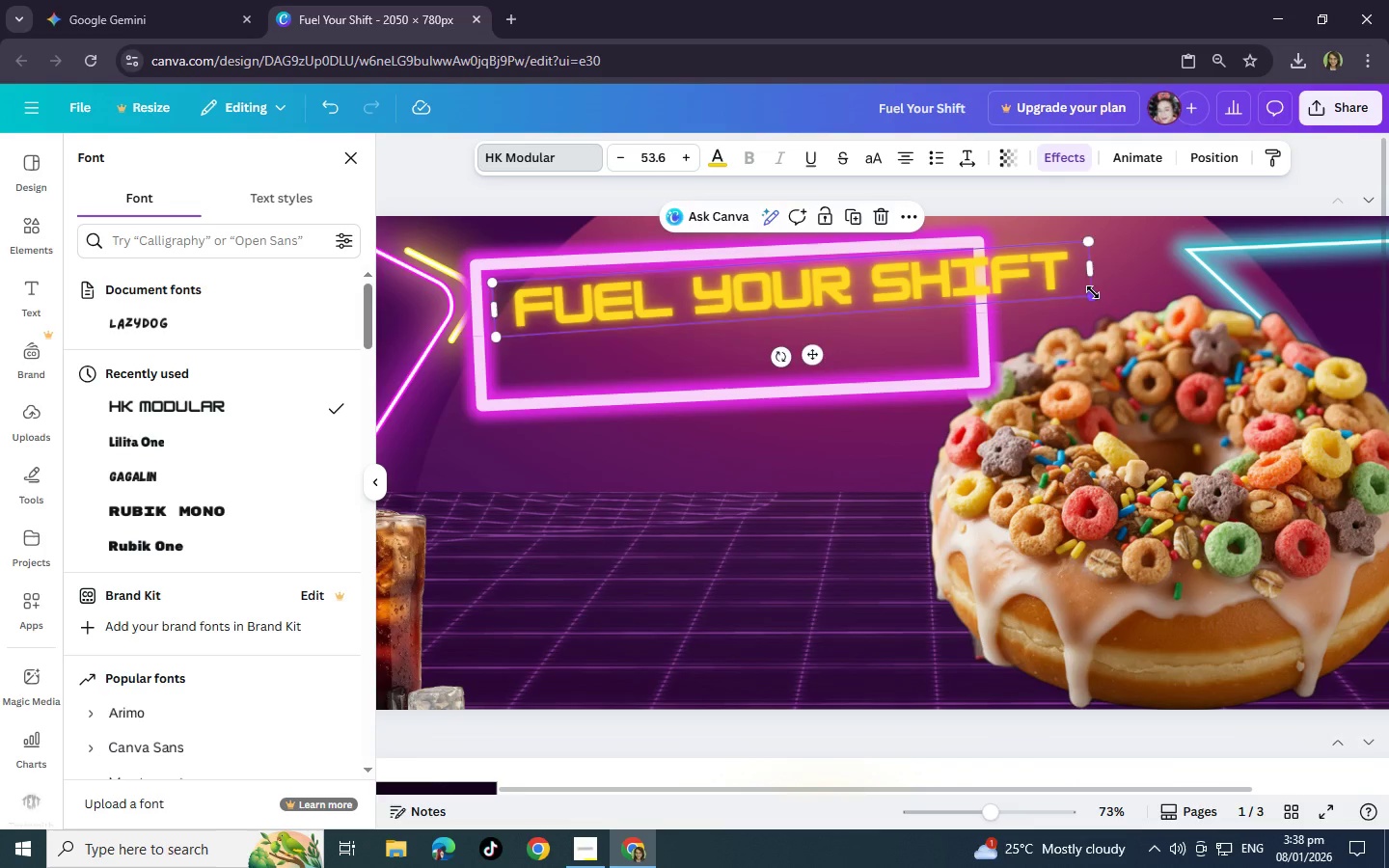 
left_click_drag(start_coordinate=[1093, 292], to_coordinate=[1159, 317])
 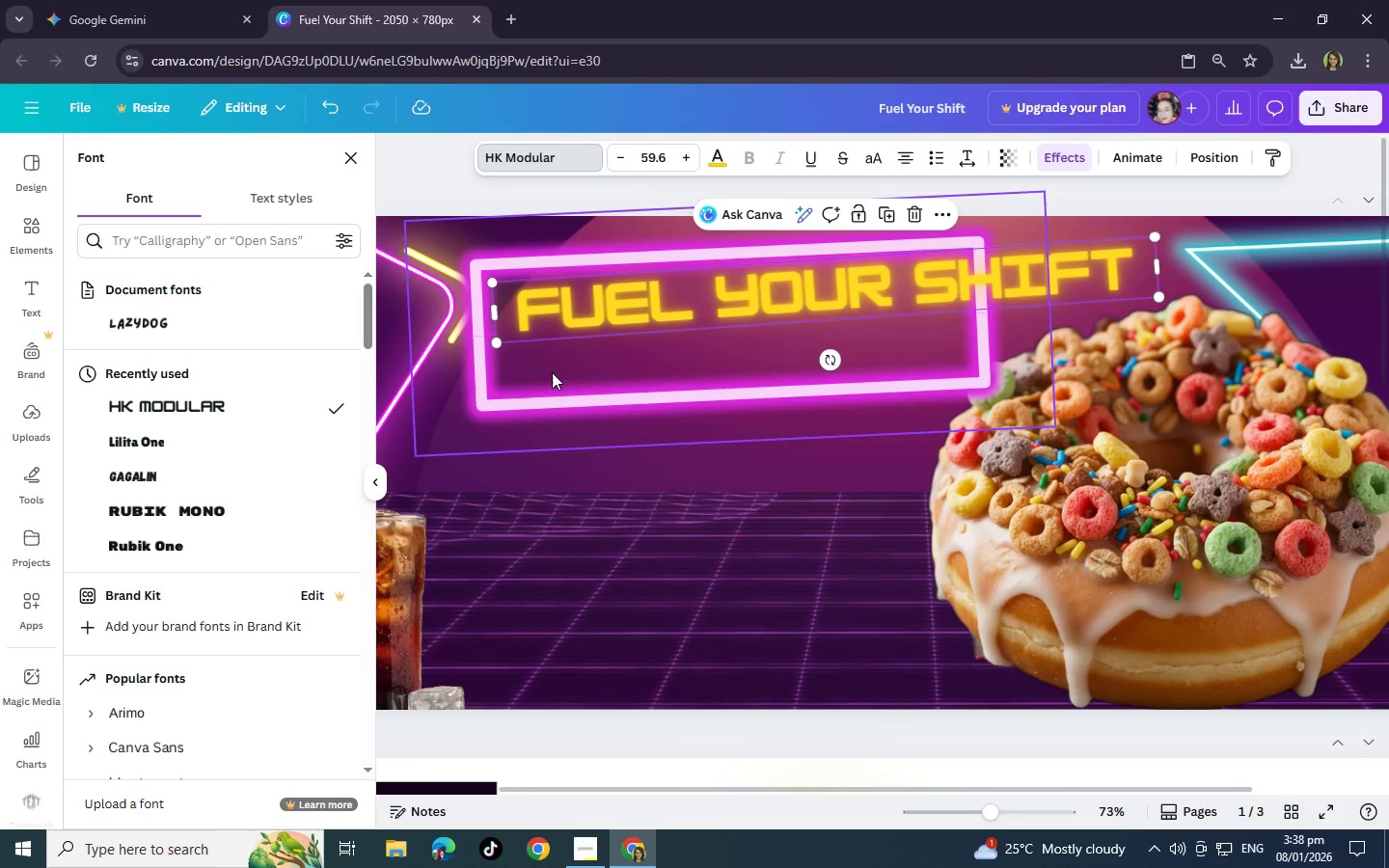 
left_click([552, 376])
 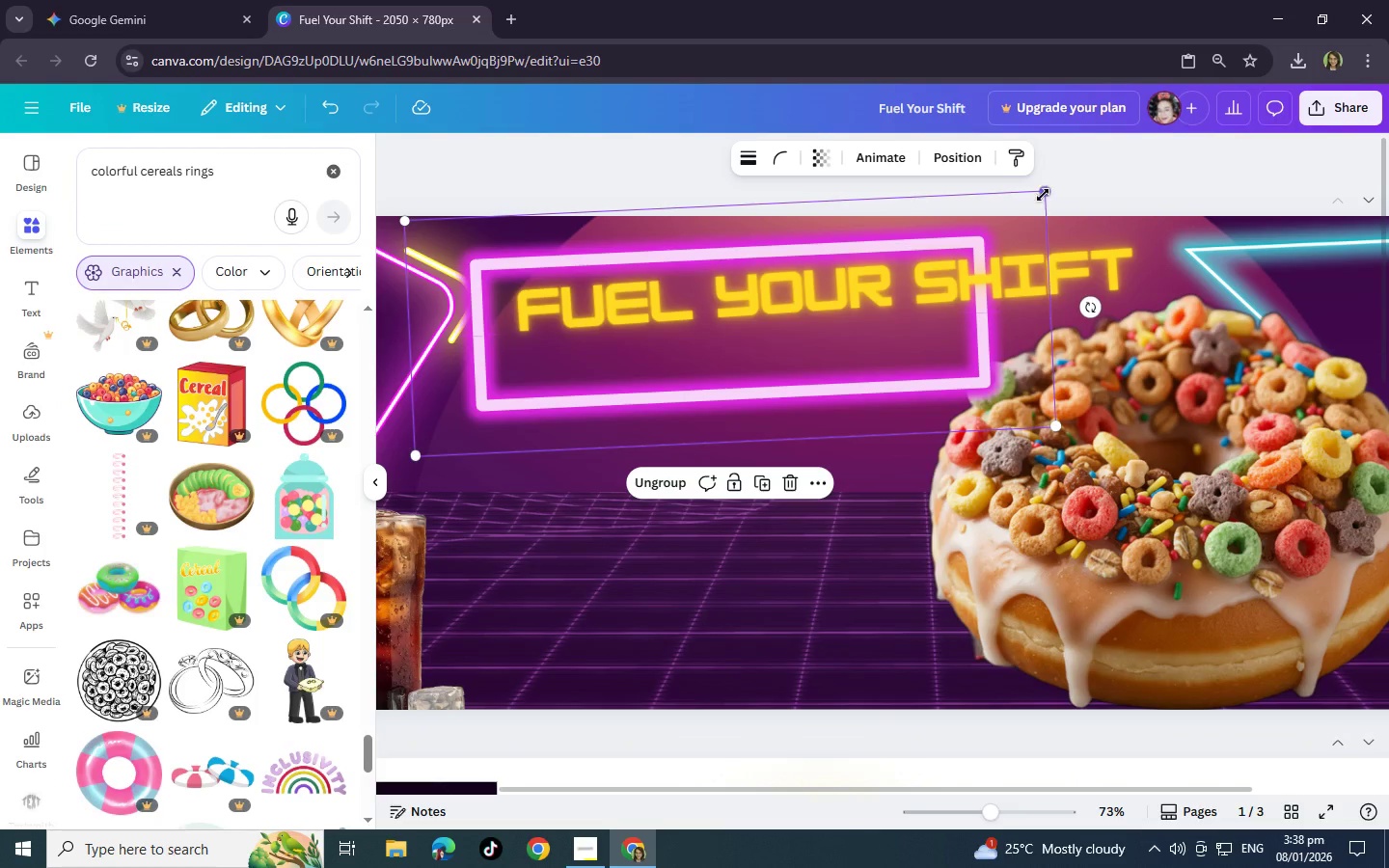 
left_click_drag(start_coordinate=[1043, 195], to_coordinate=[1191, 116])
 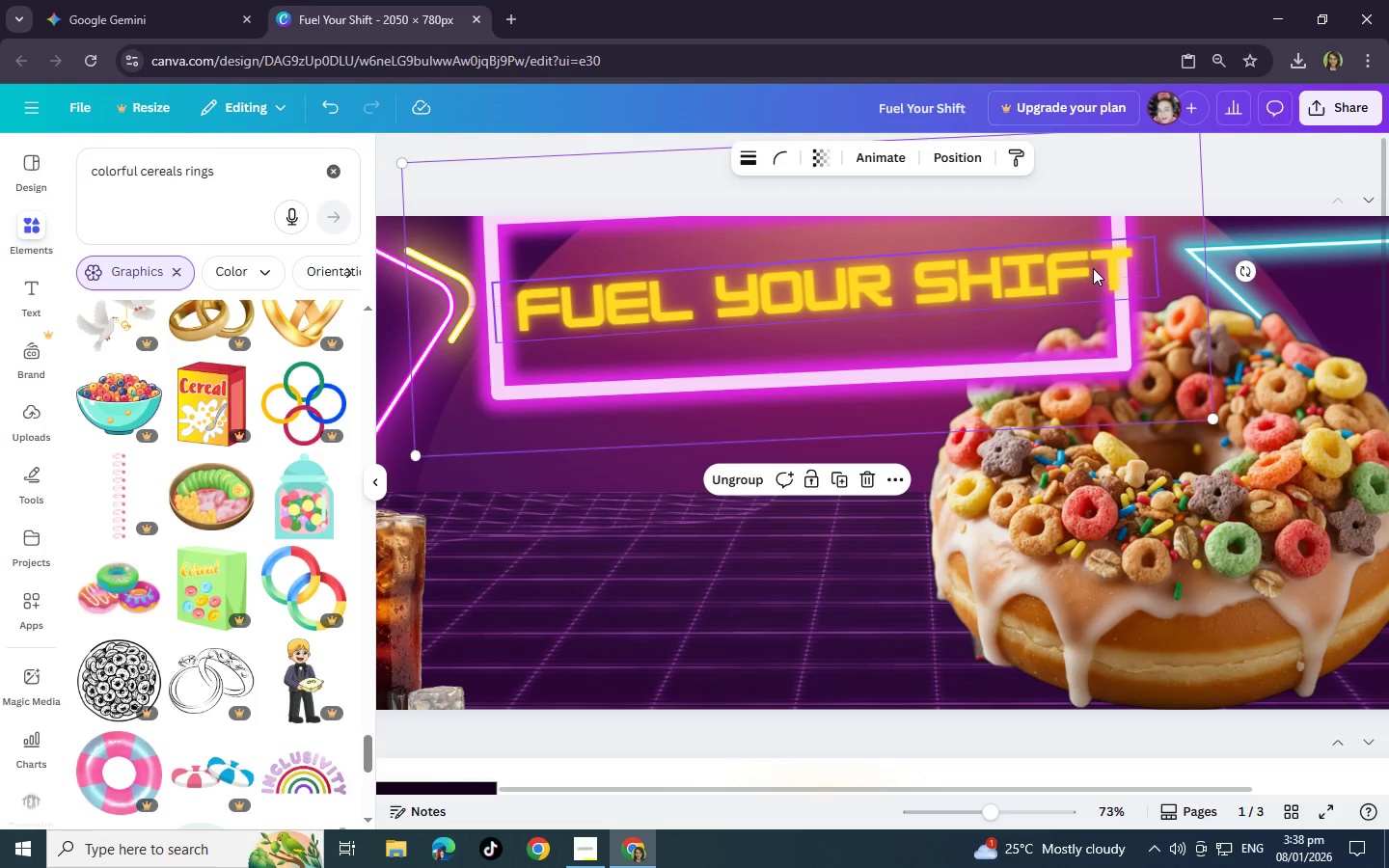 
left_click_drag(start_coordinate=[893, 384], to_coordinate=[909, 392])
 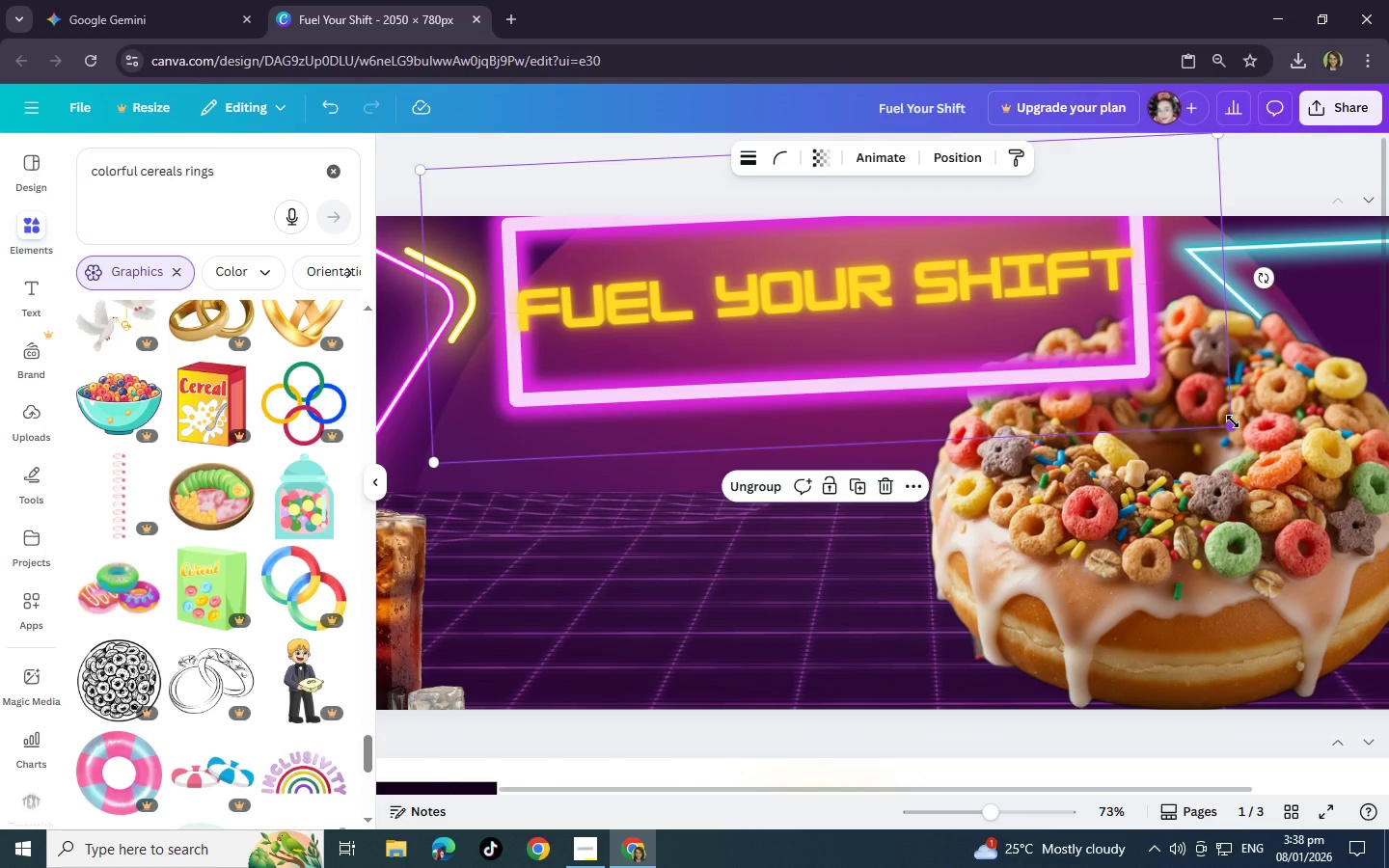 
left_click_drag(start_coordinate=[1233, 424], to_coordinate=[1266, 436])
 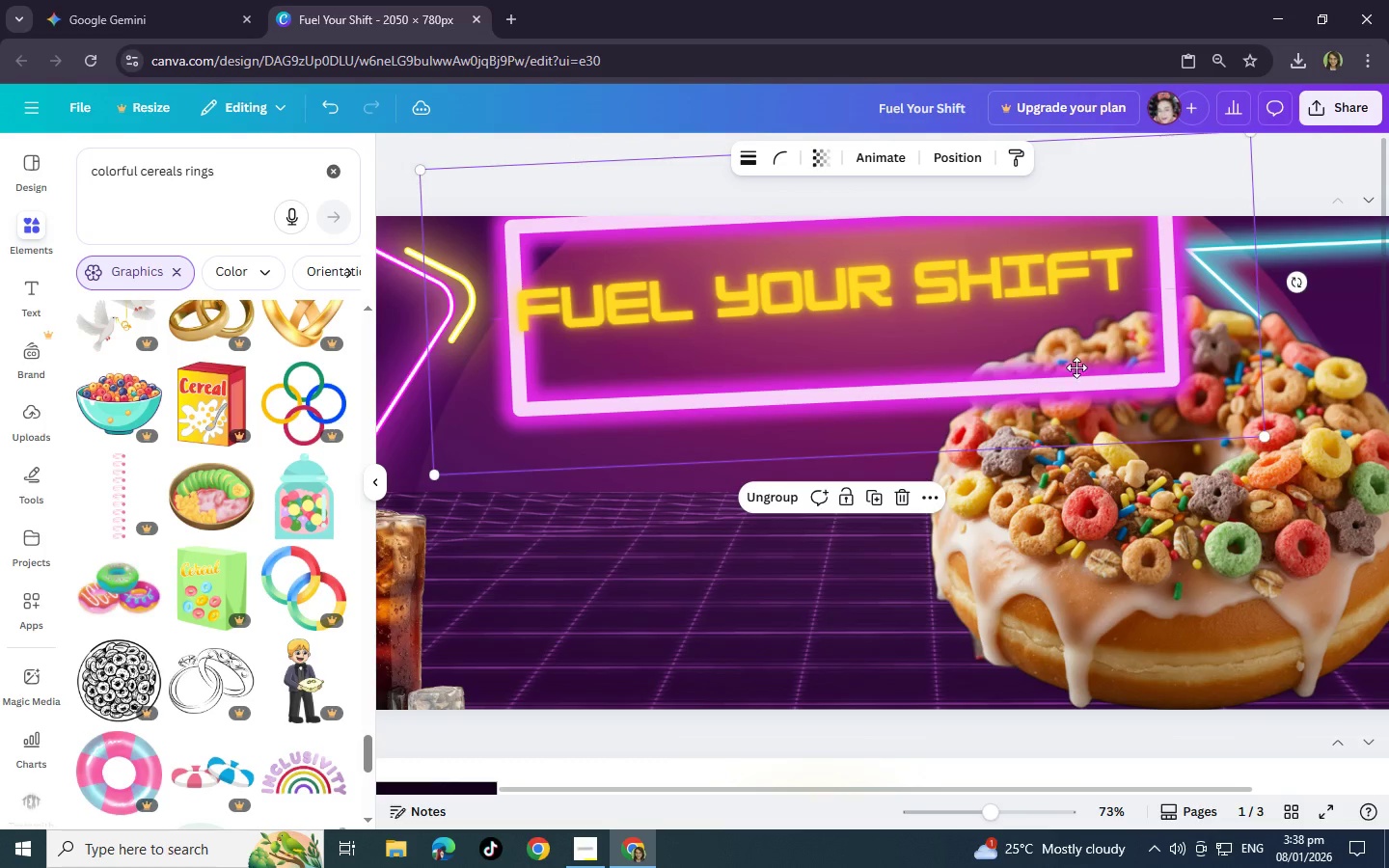 
left_click_drag(start_coordinate=[1083, 370], to_coordinate=[1071, 353])
 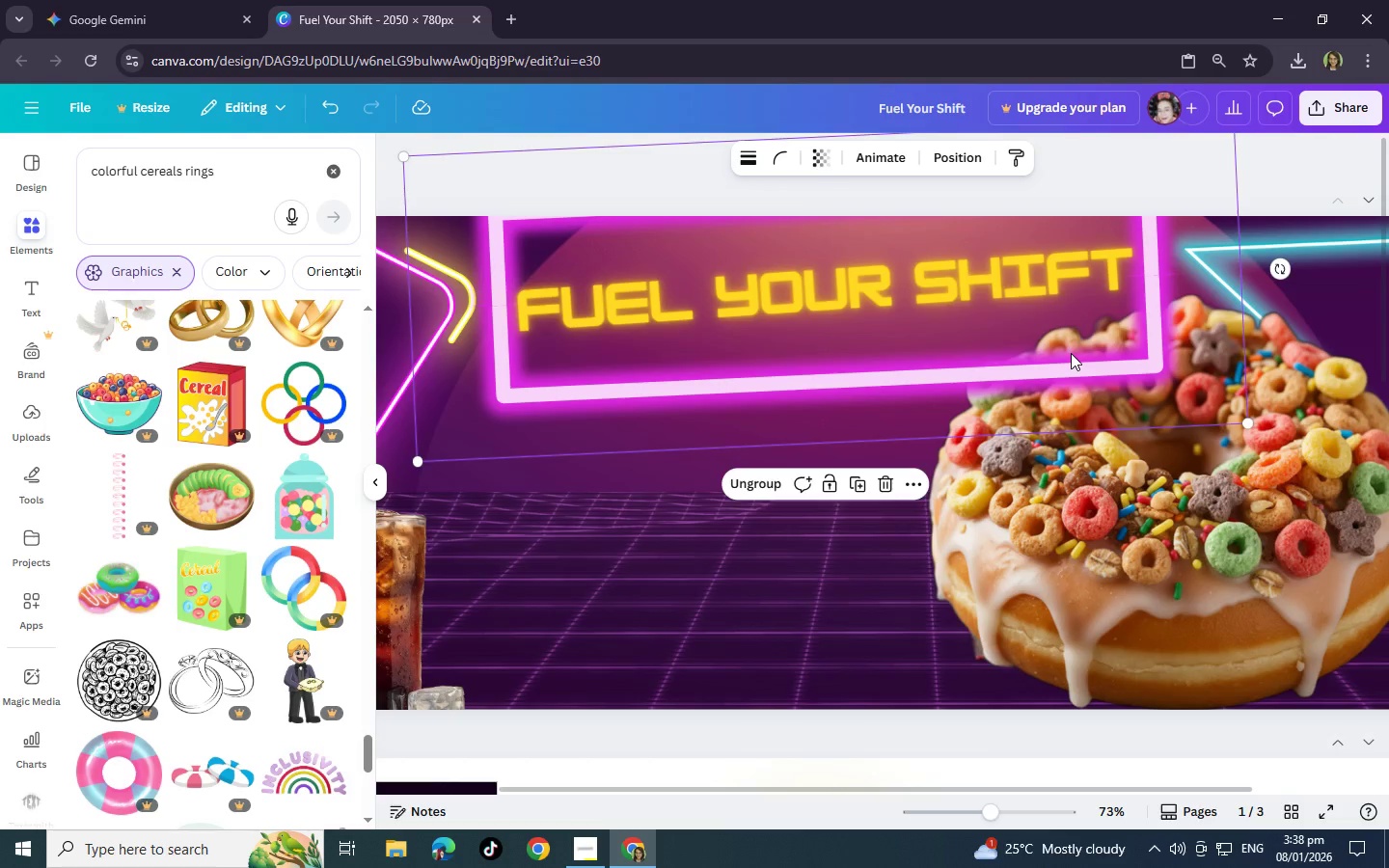 
scroll: coordinate [1052, 549], scroll_direction: up, amount: 10.0
 